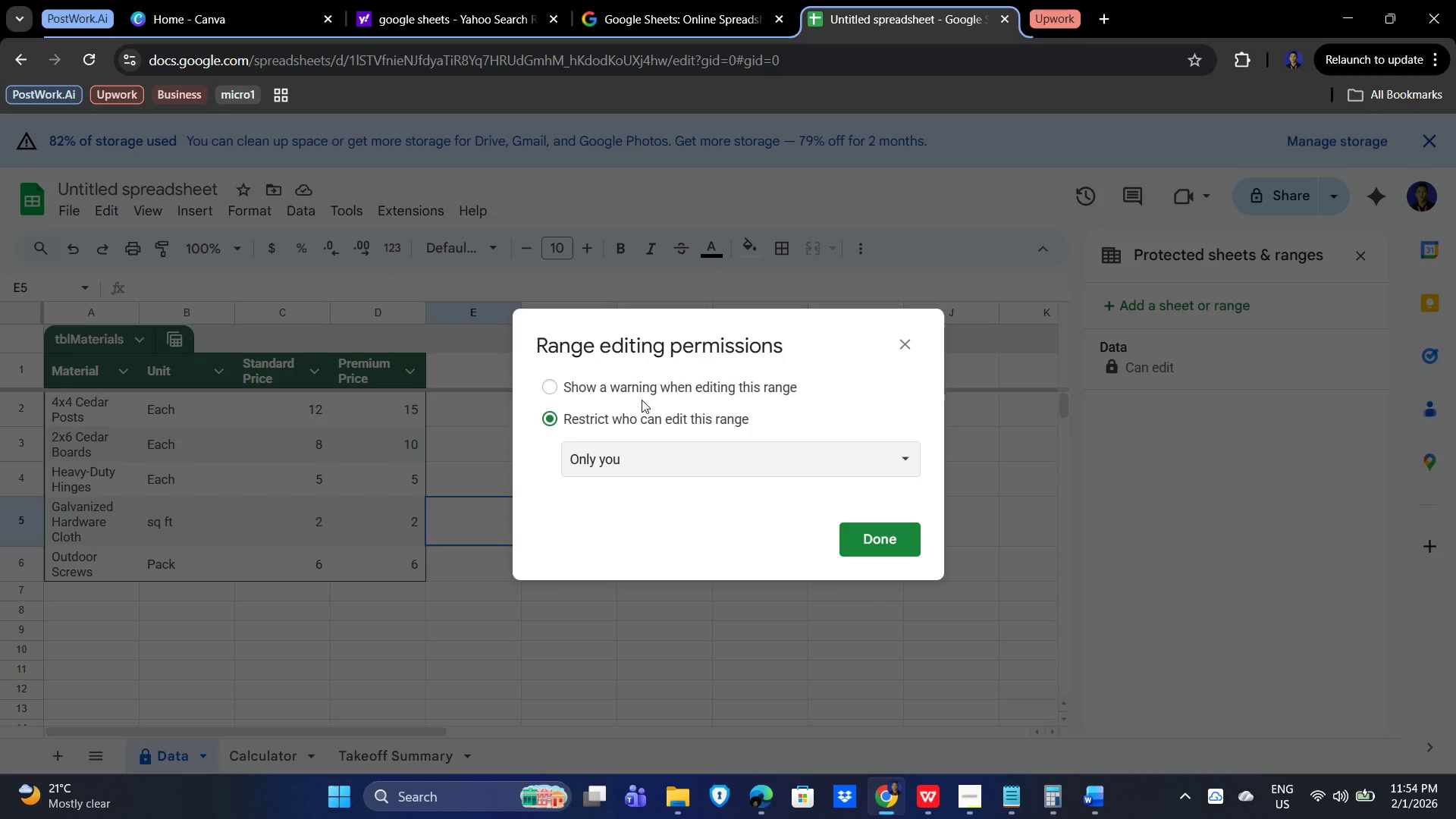 
left_click([886, 543])
 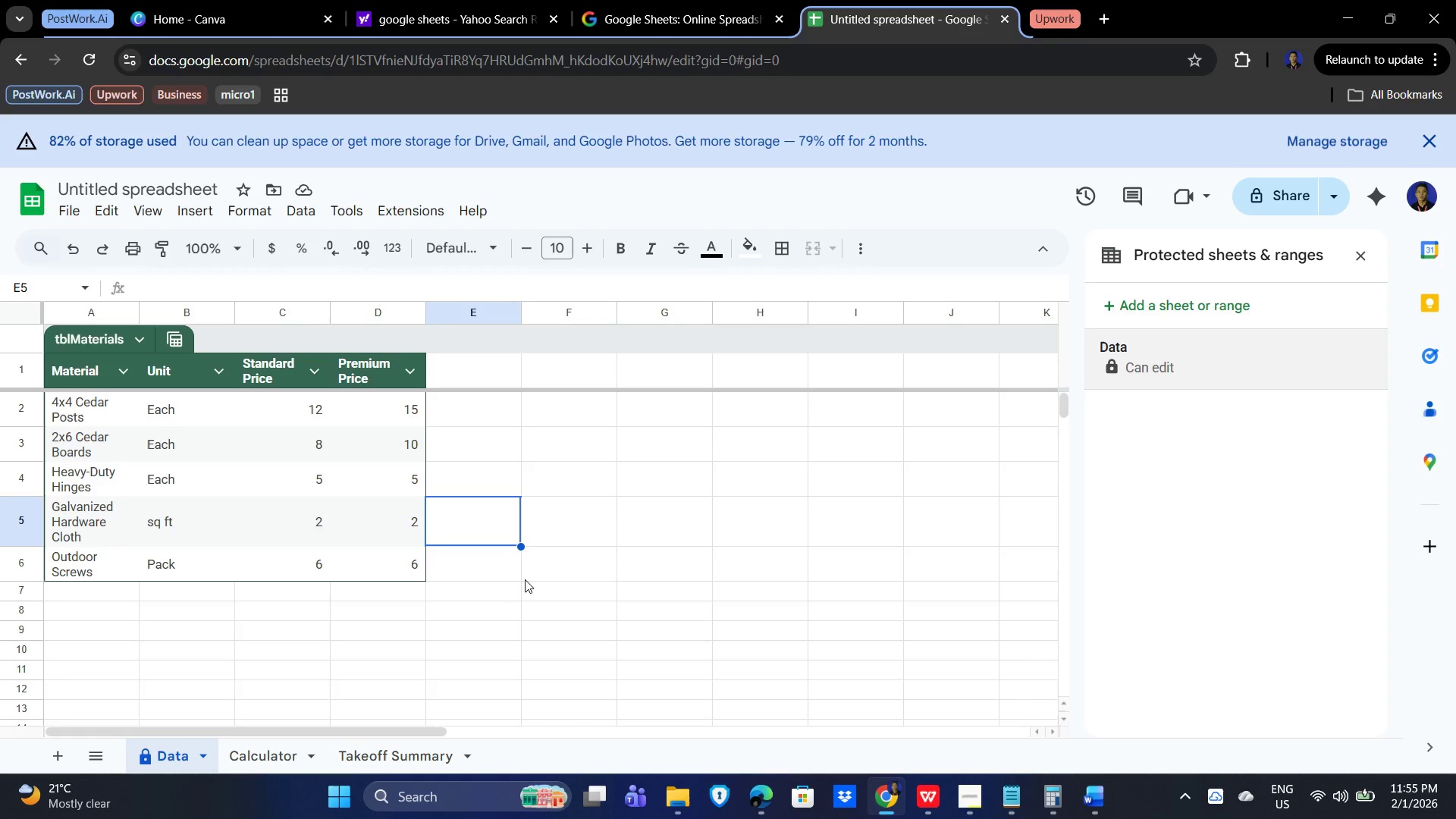 
wait(6.0)
 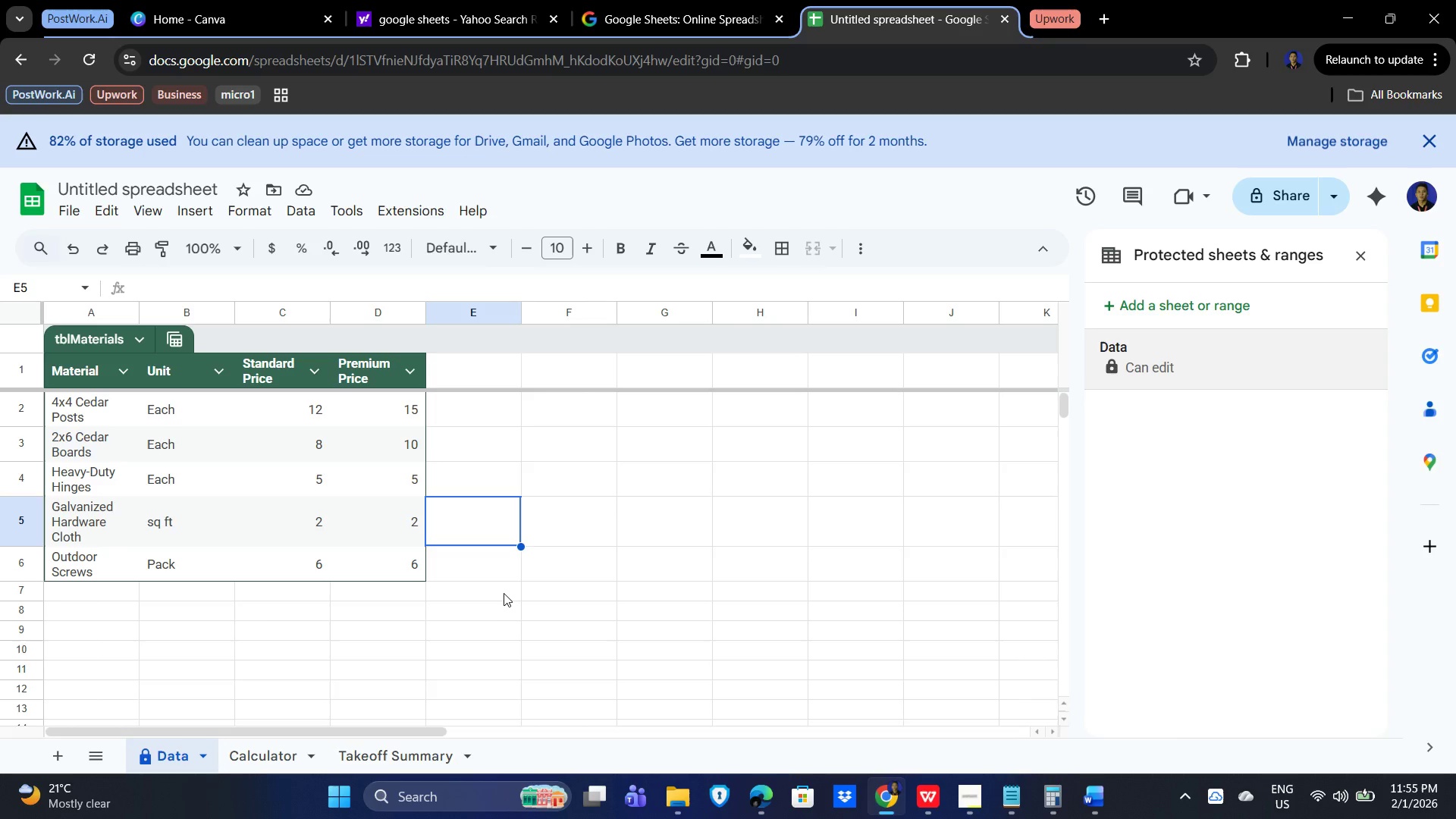 
left_click([261, 759])
 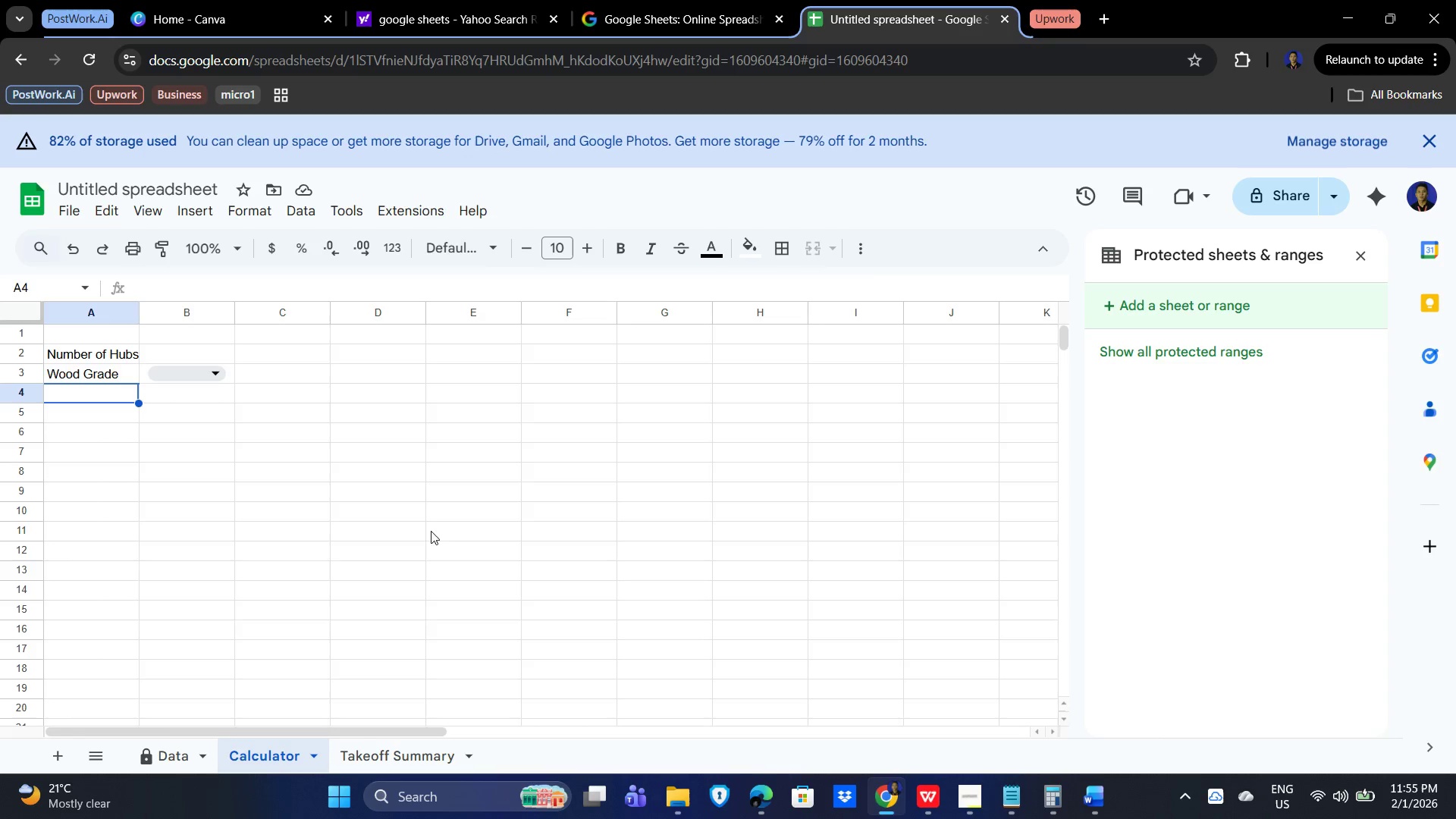 
left_click([170, 758])
 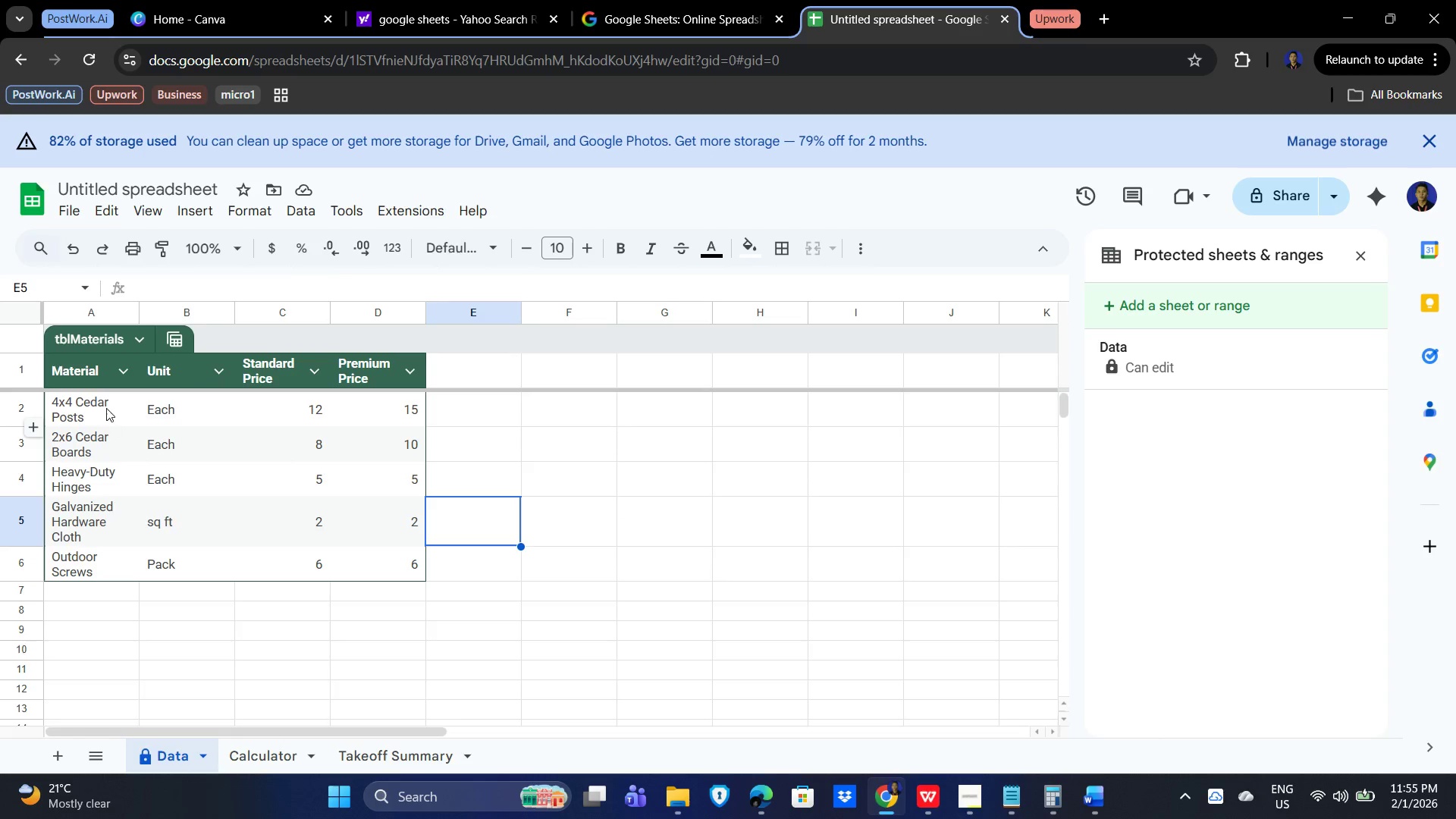 
left_click([451, 659])
 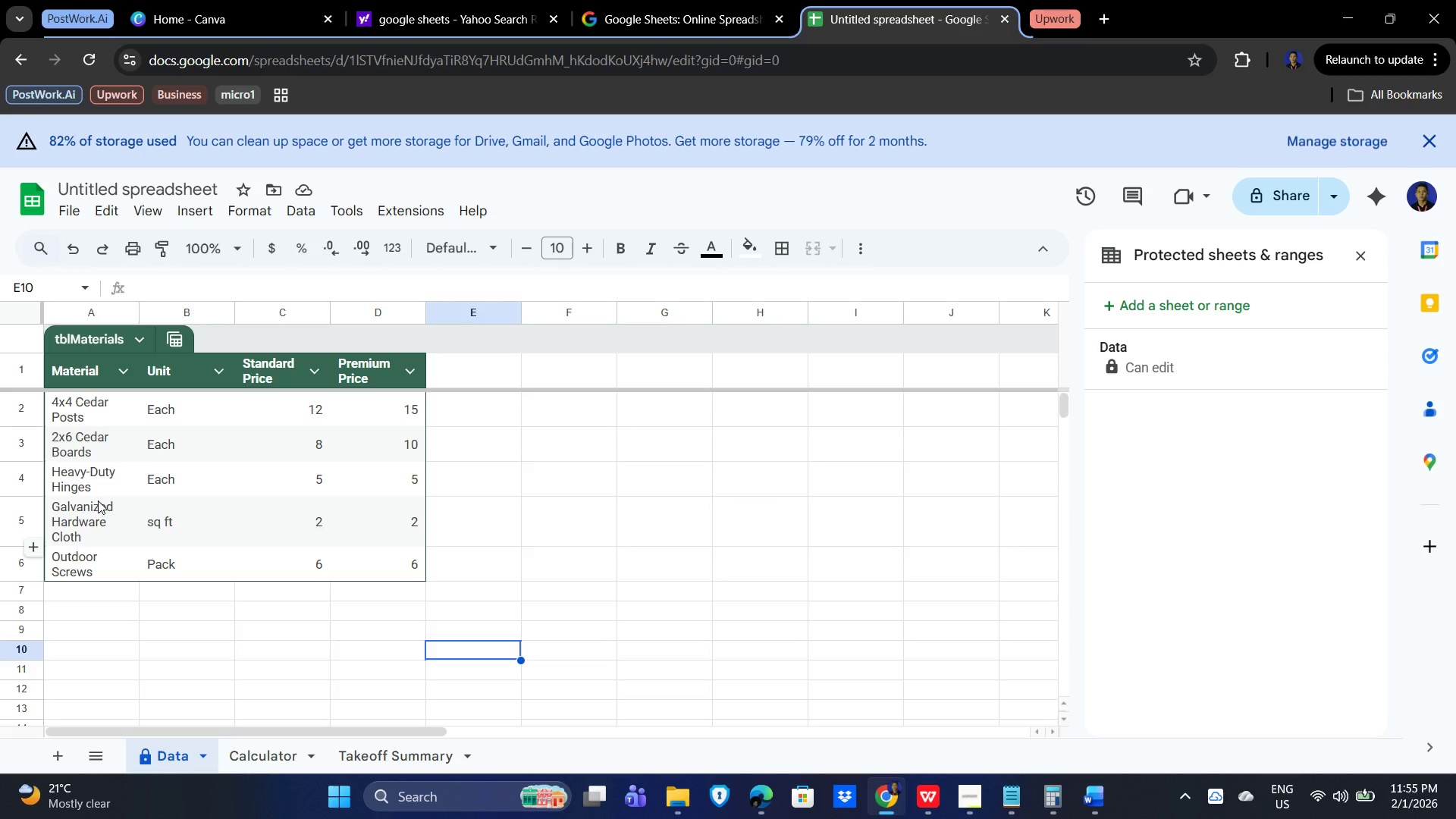 
left_click([99, 497])
 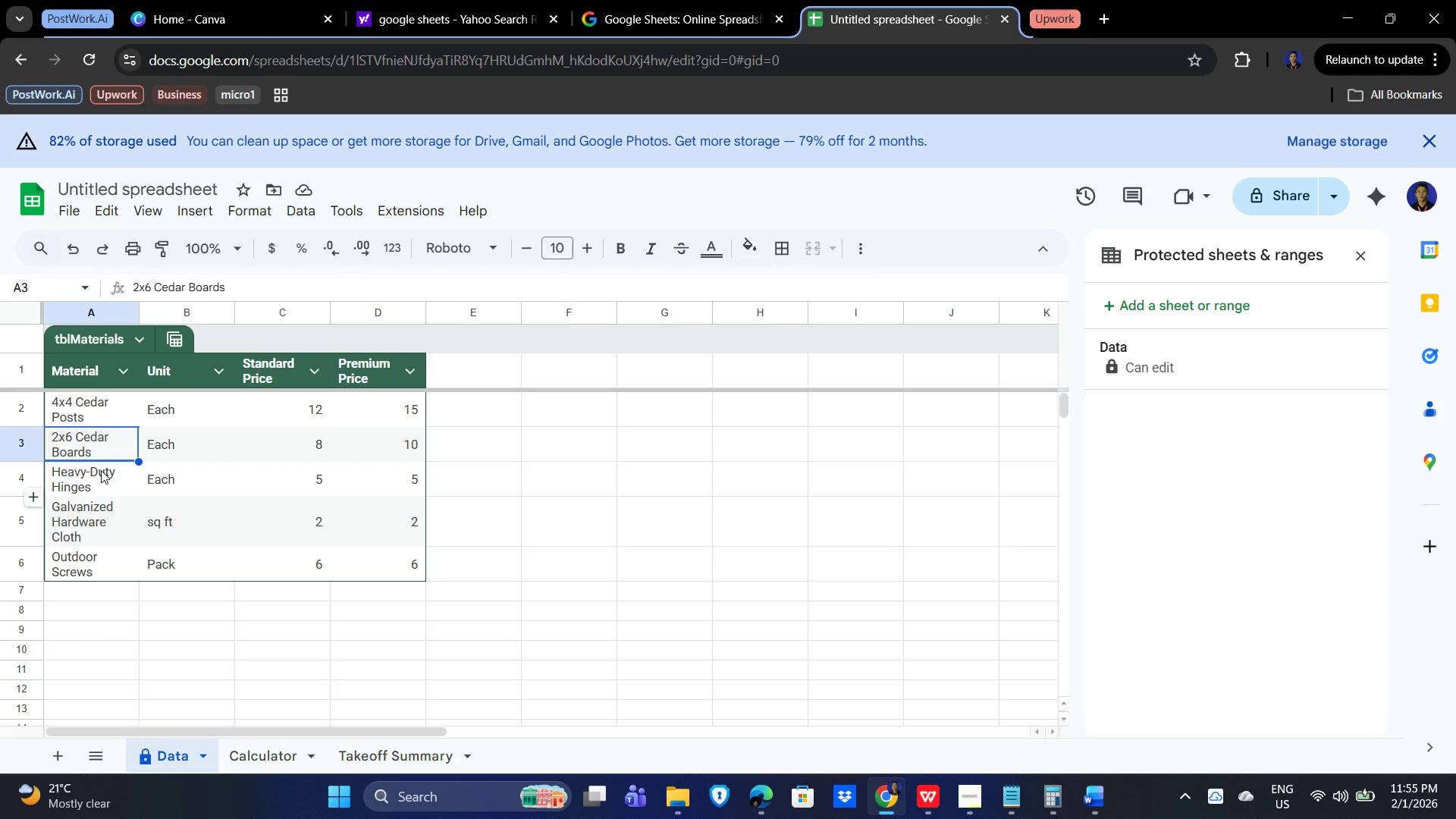 
triple_click([105, 515])
 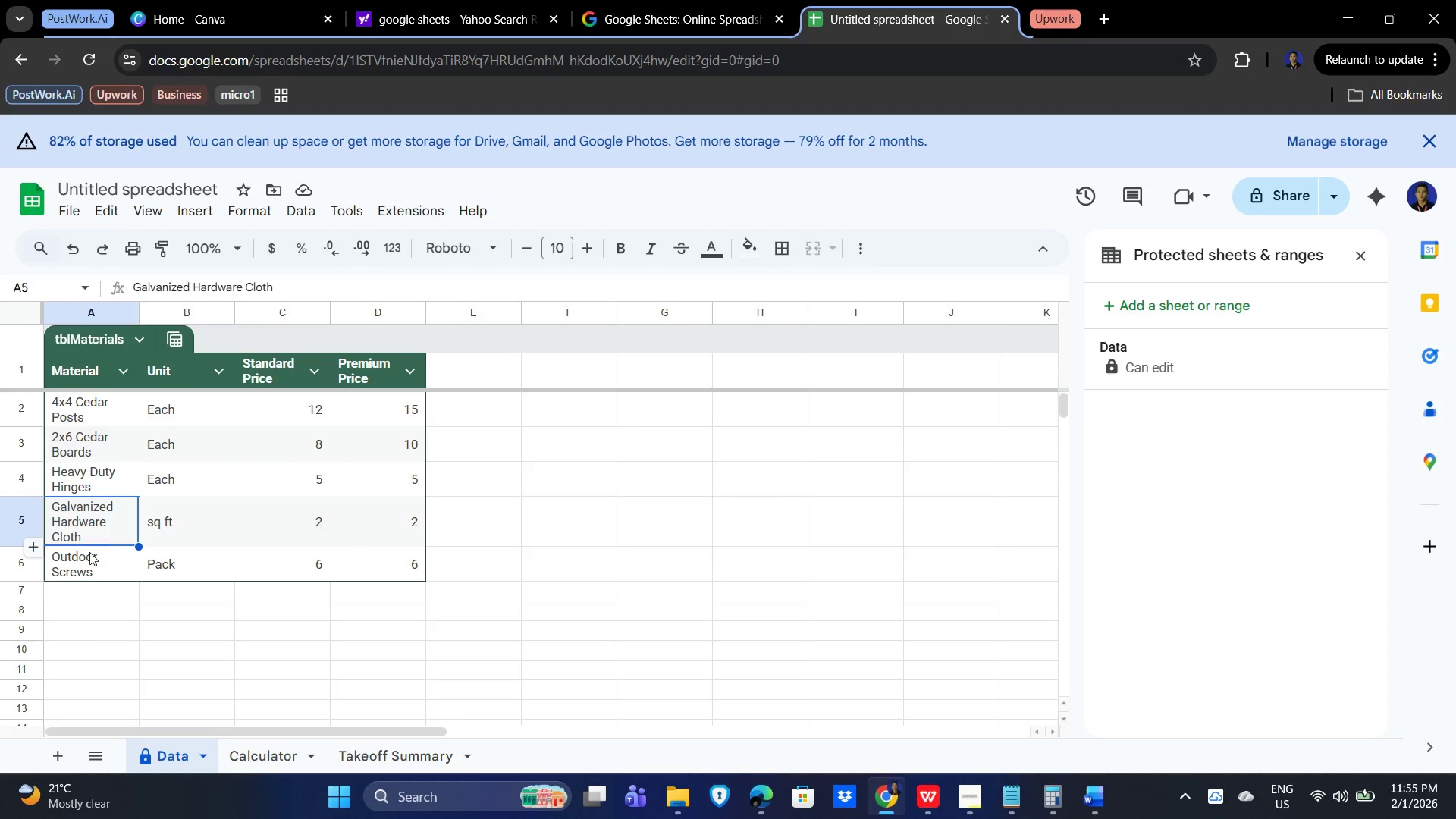 
left_click([89, 566])
 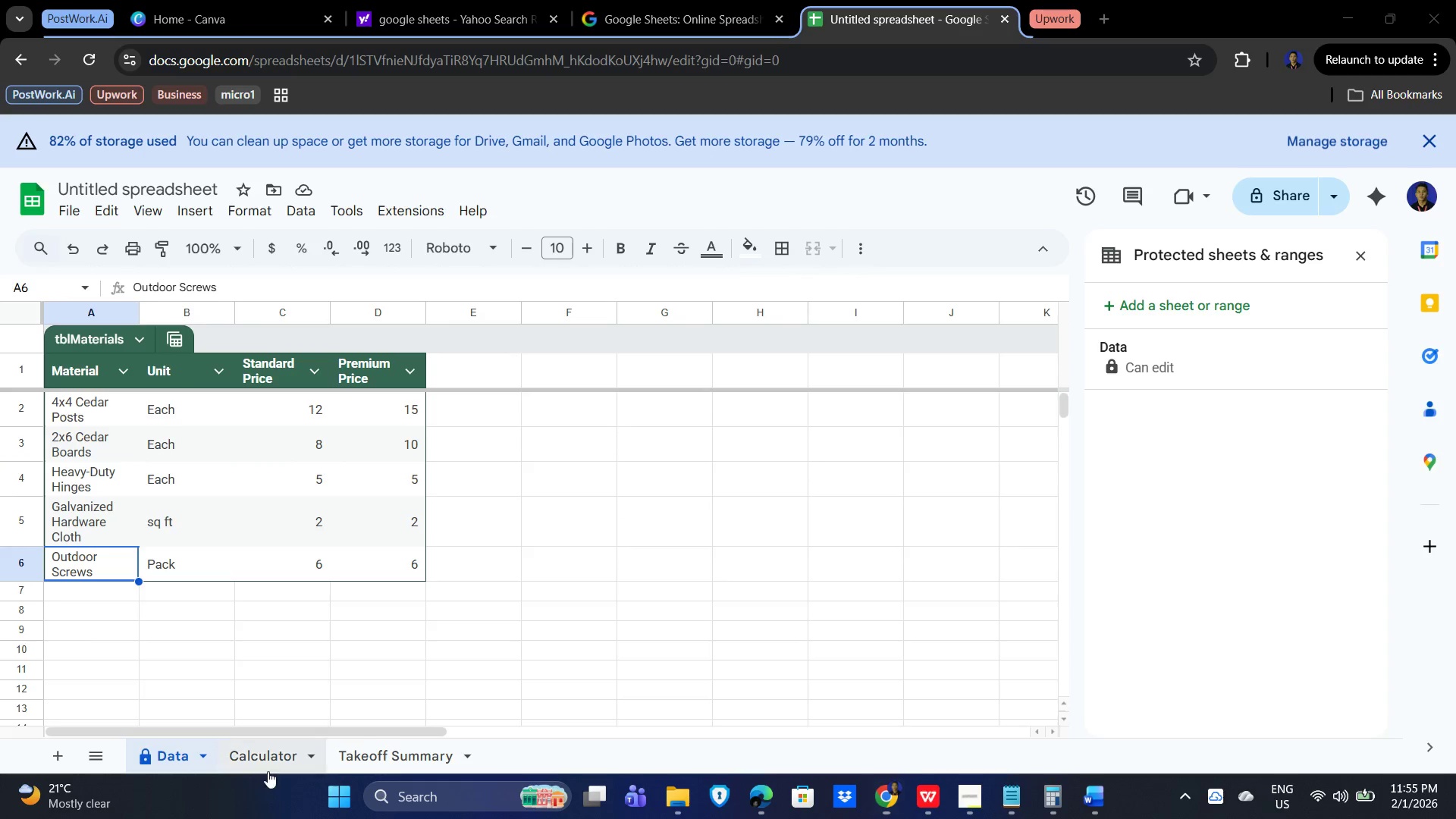 
double_click([278, 760])
 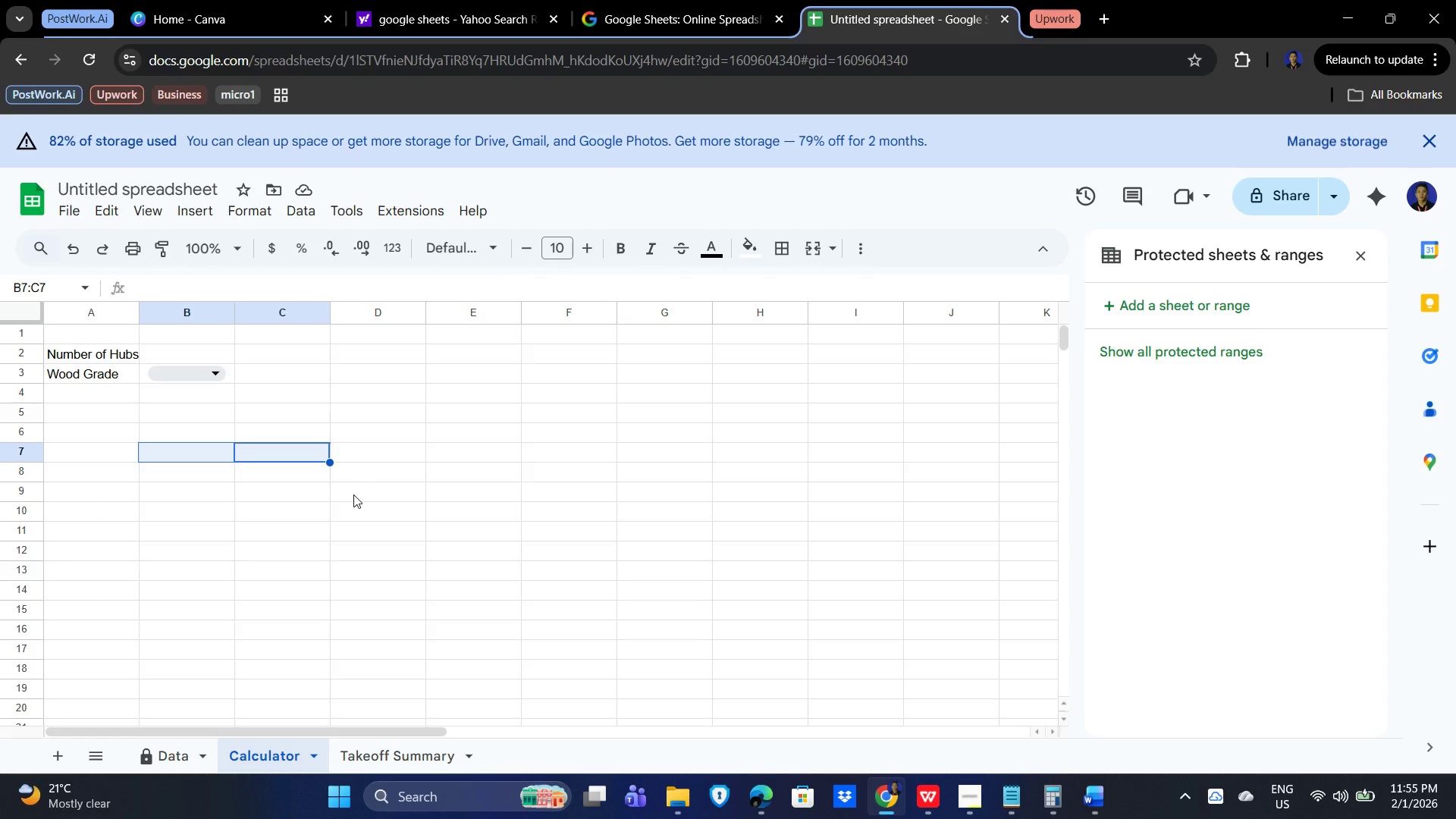 
wait(13.53)
 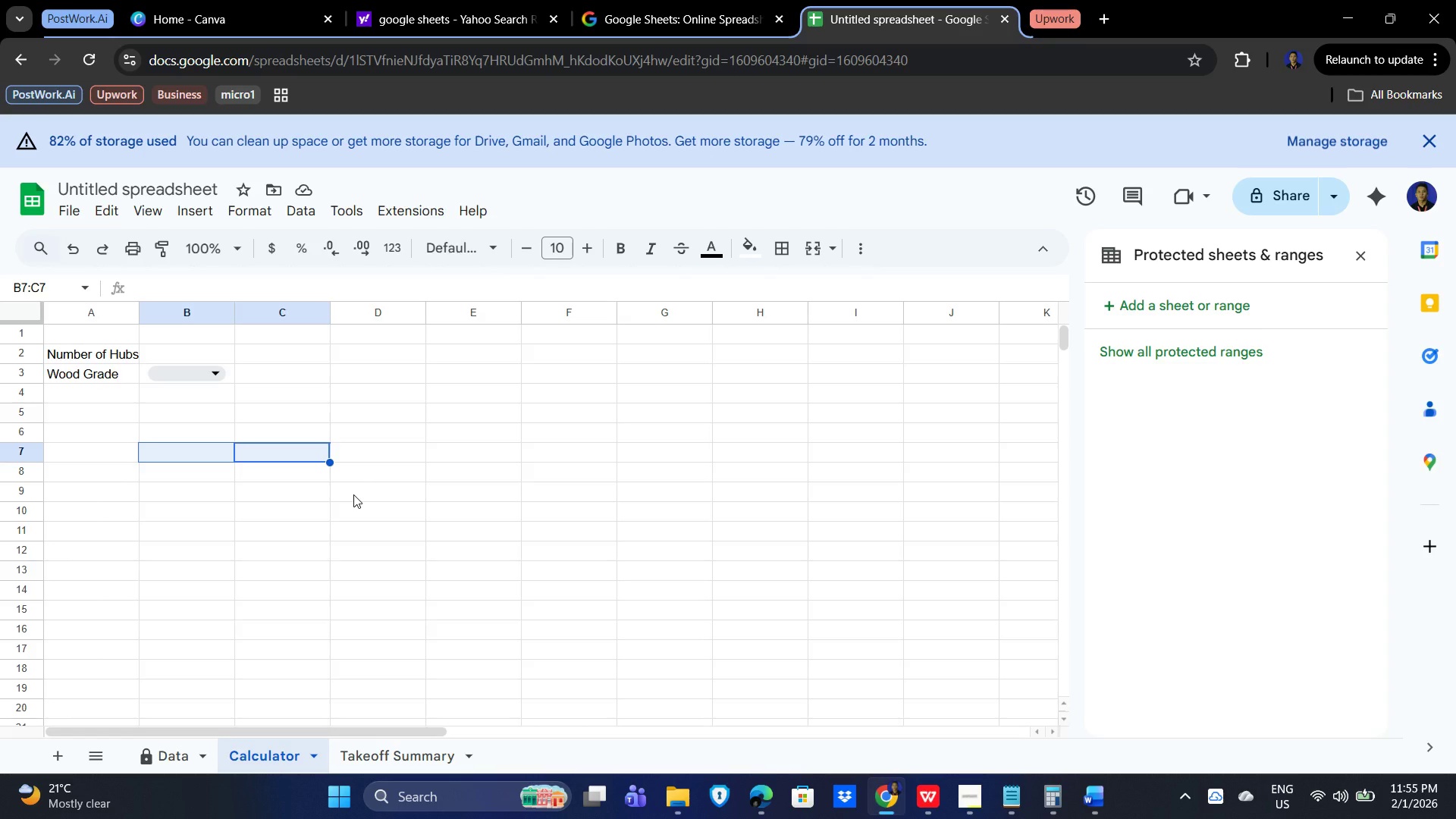 
left_click([972, 797])
 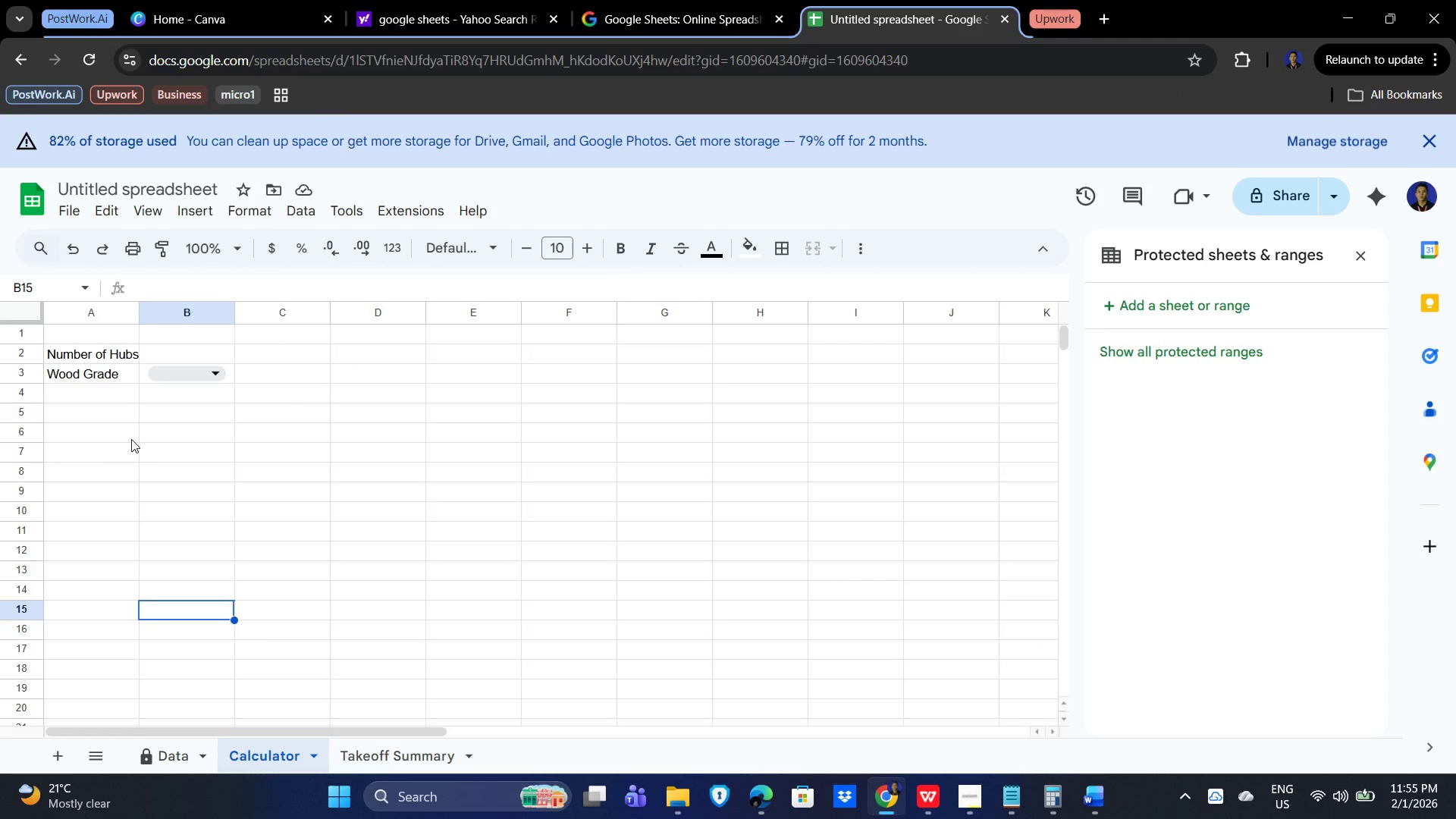 
wait(12.23)
 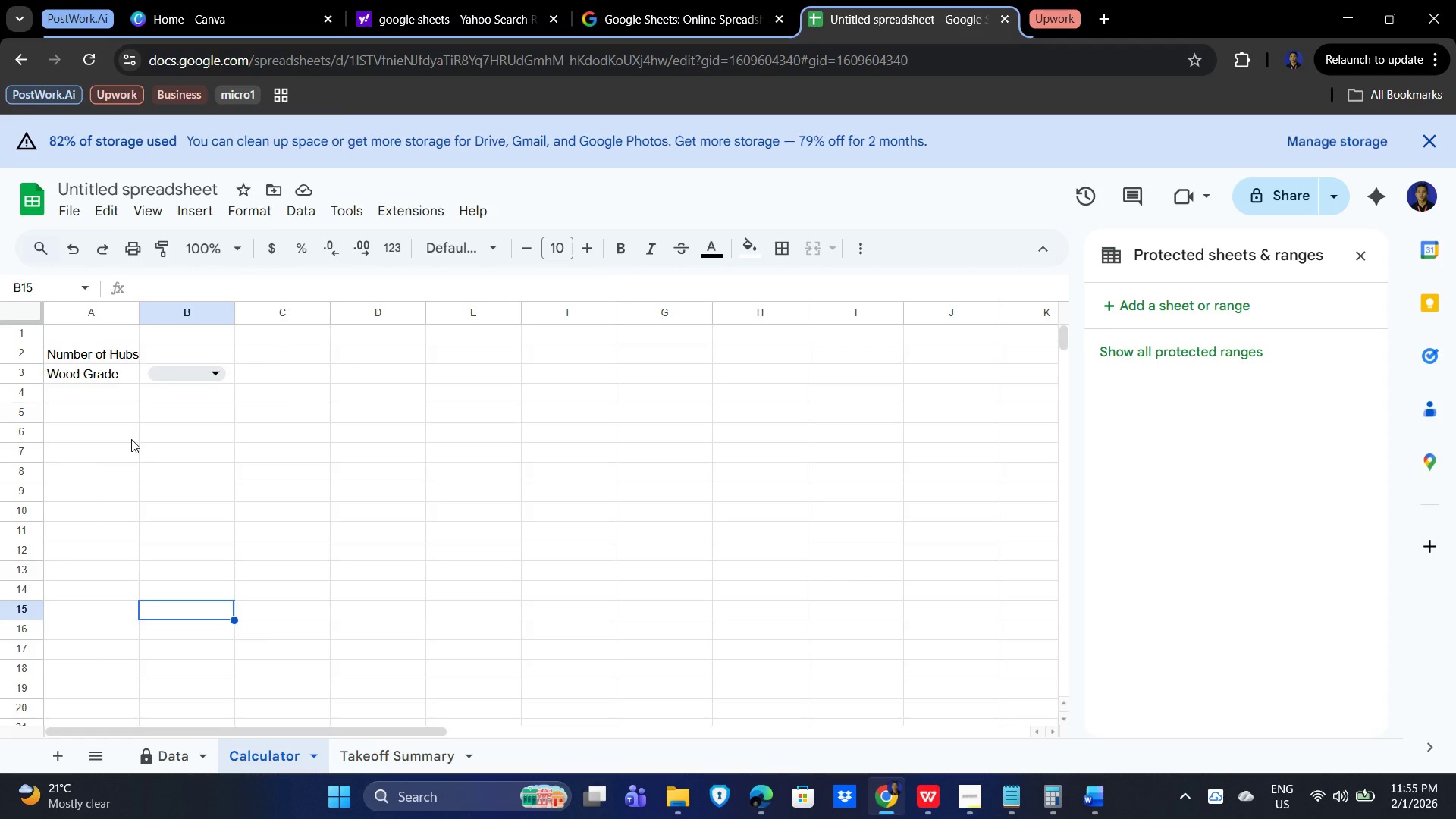 
left_click([193, 411])
 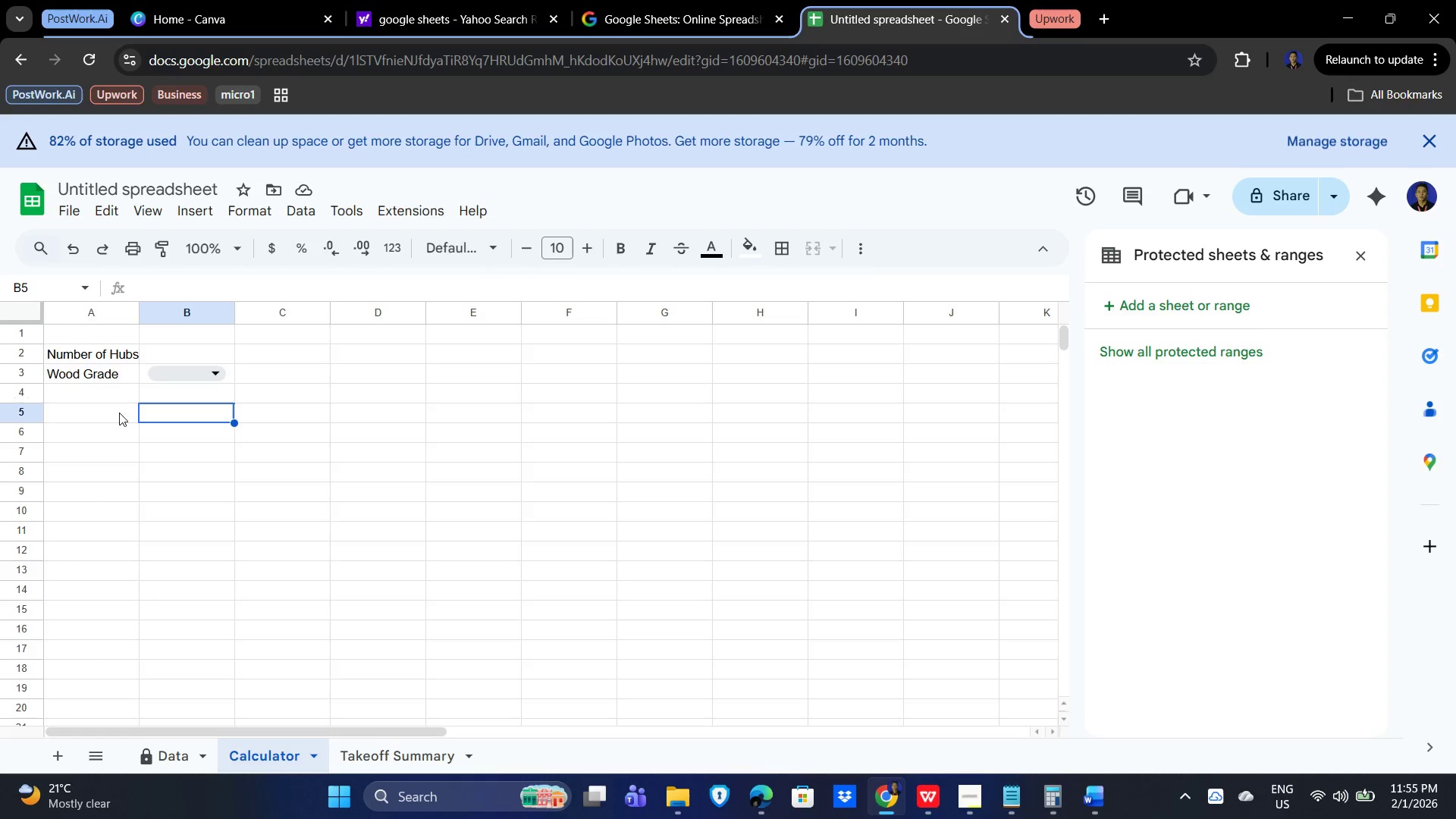 
left_click([100, 416])
 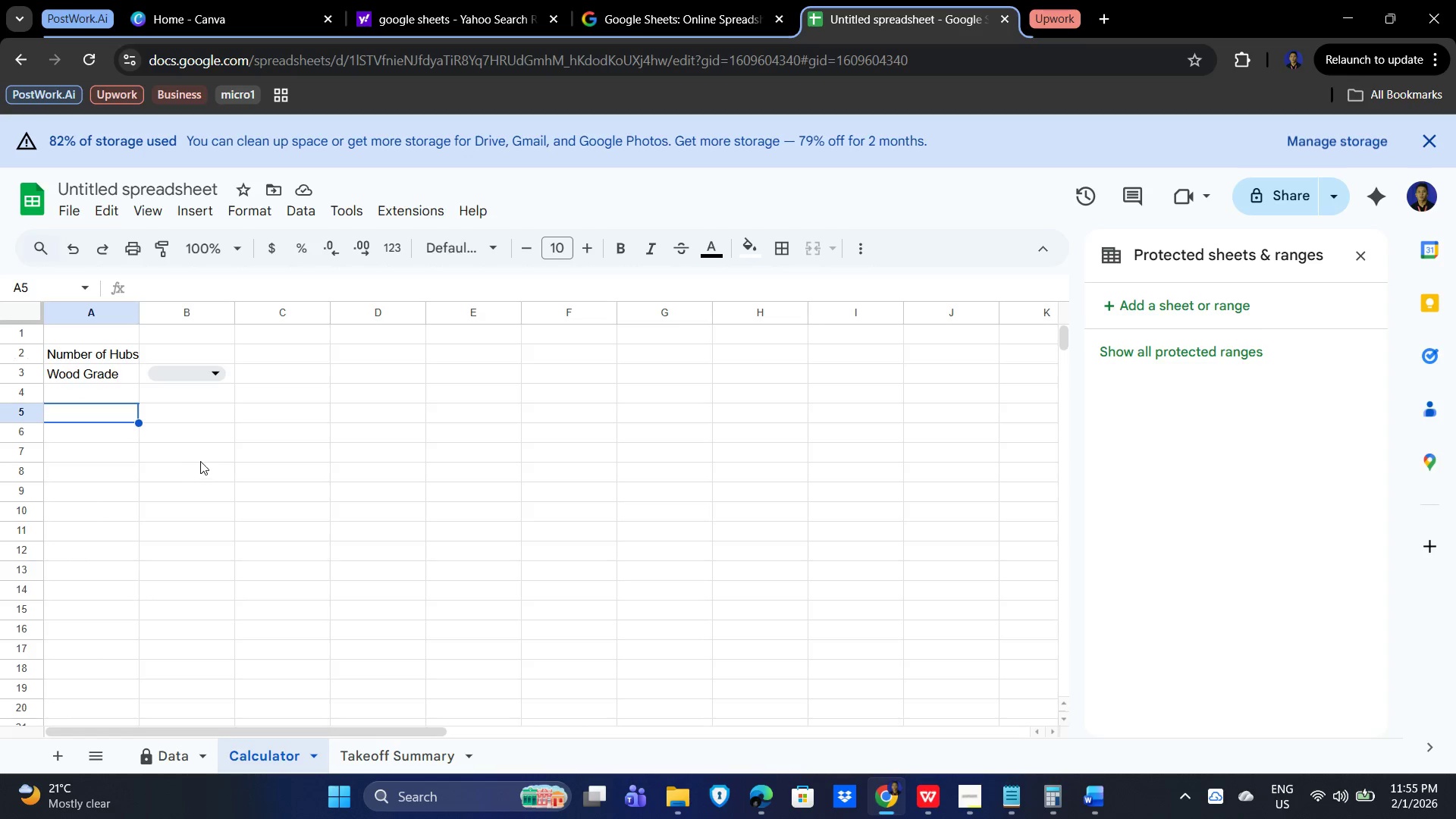 
left_click([208, 414])
 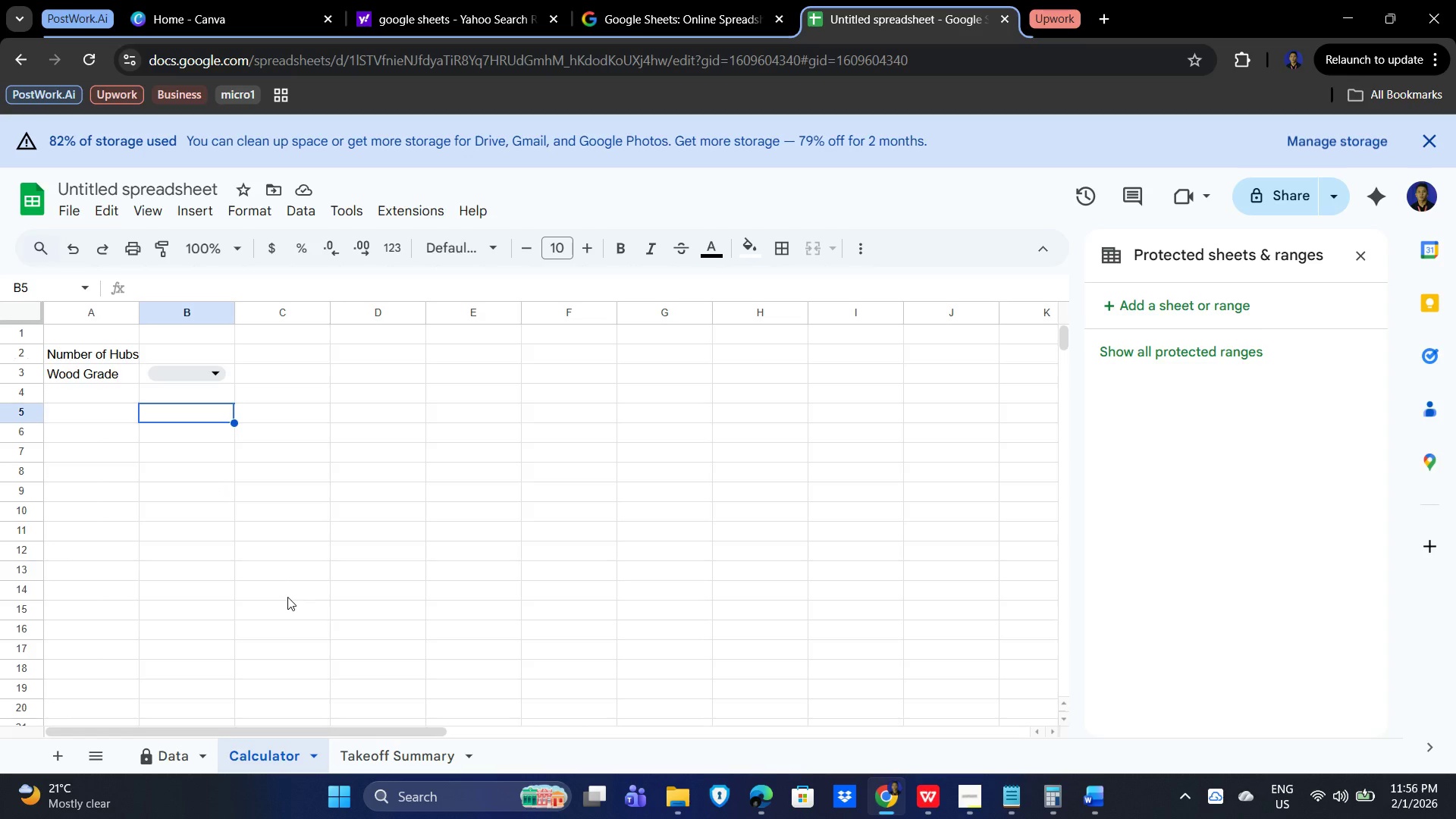 
wait(37.84)
 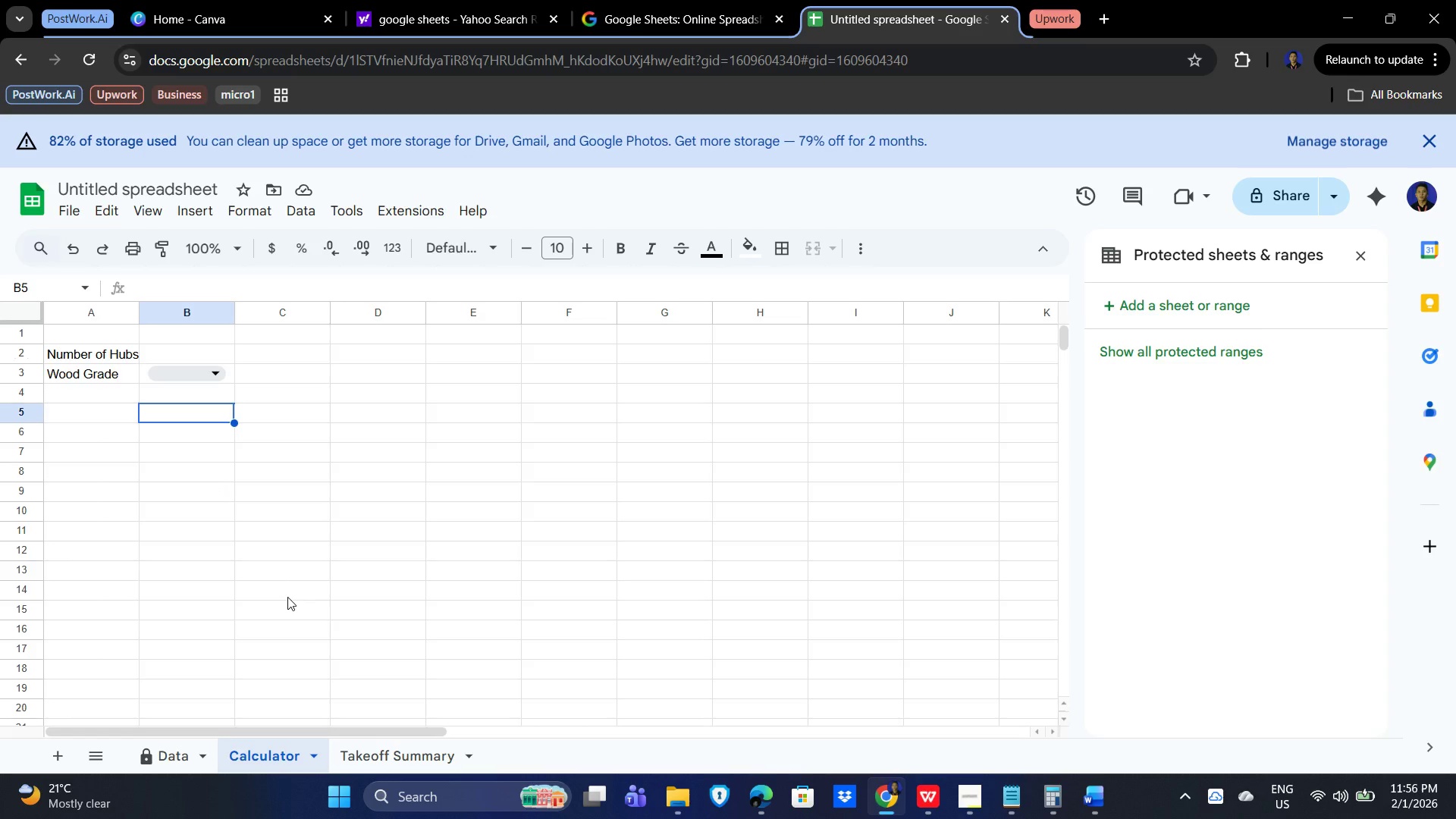 
double_click([84, 441])
 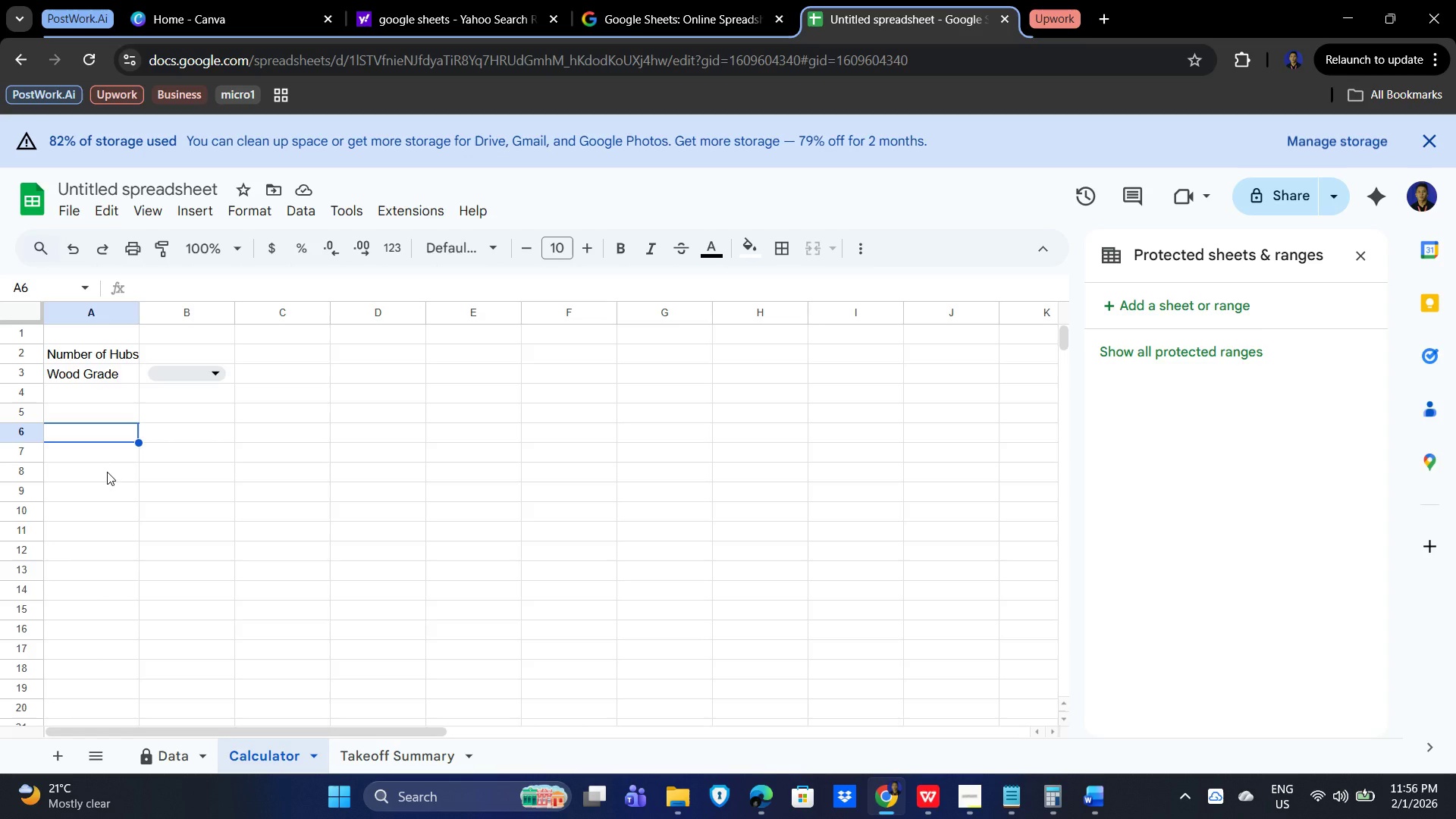 
wait(17.84)
 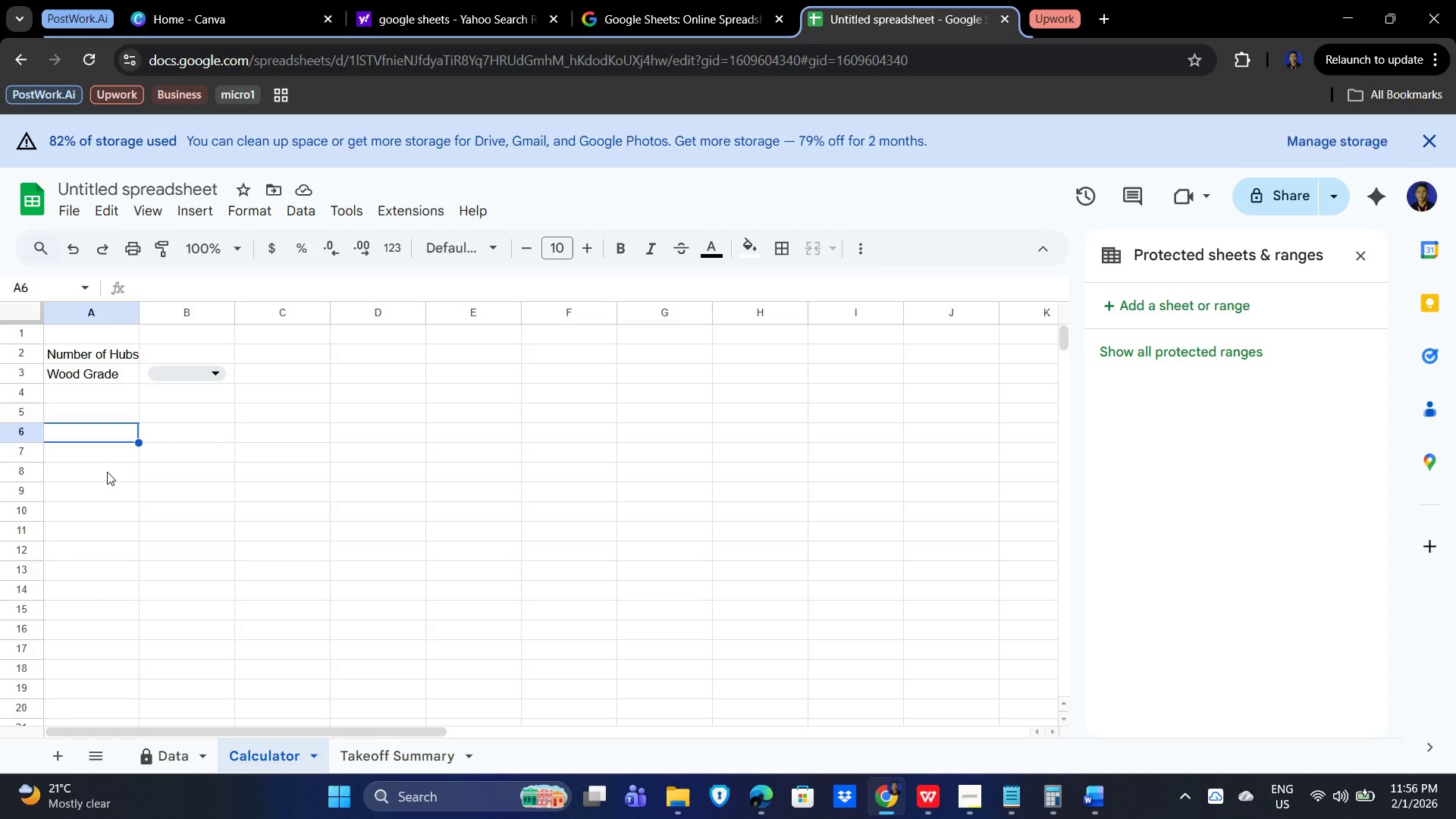 
key(Numpad4)
 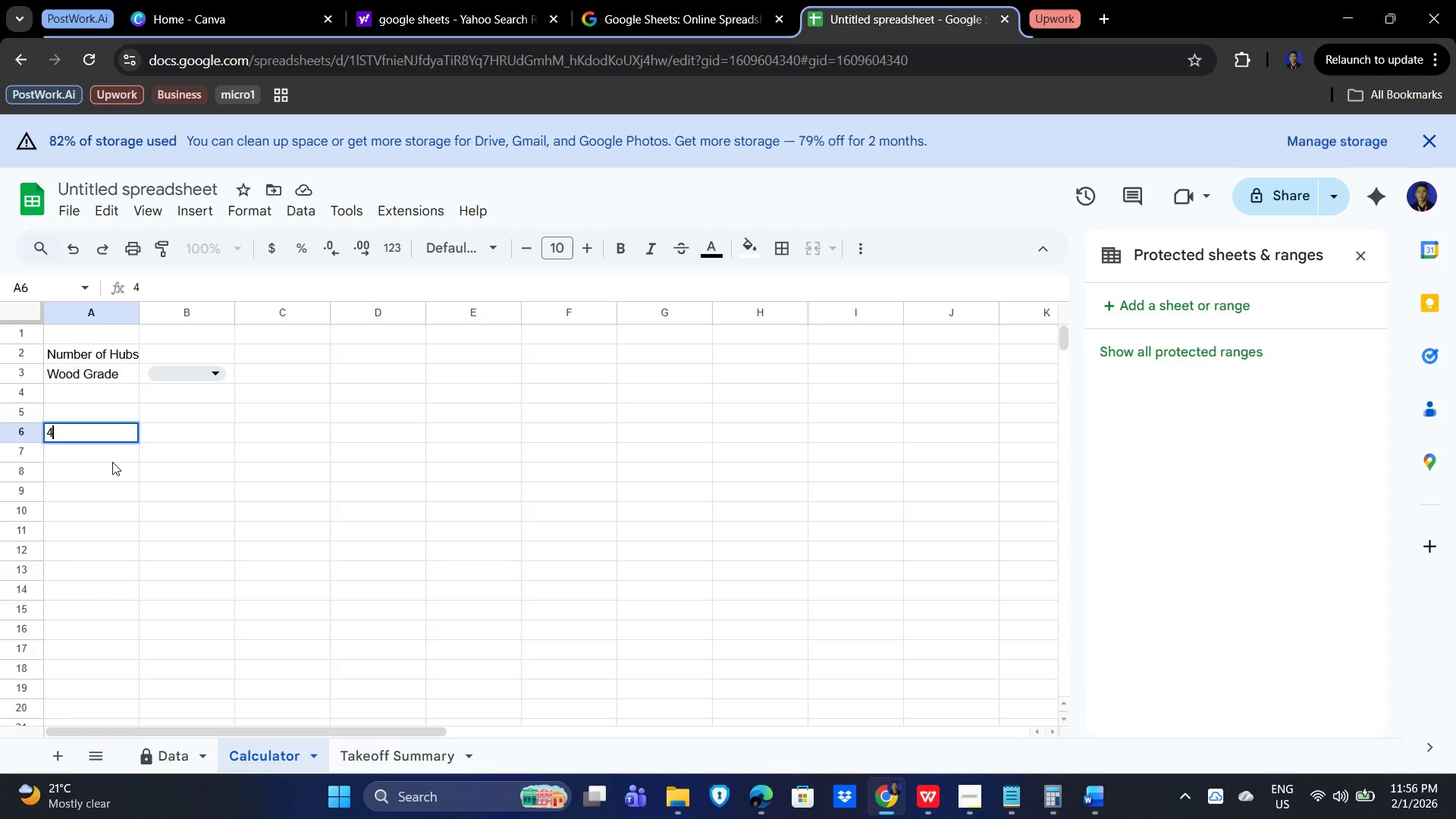 
key(X)
 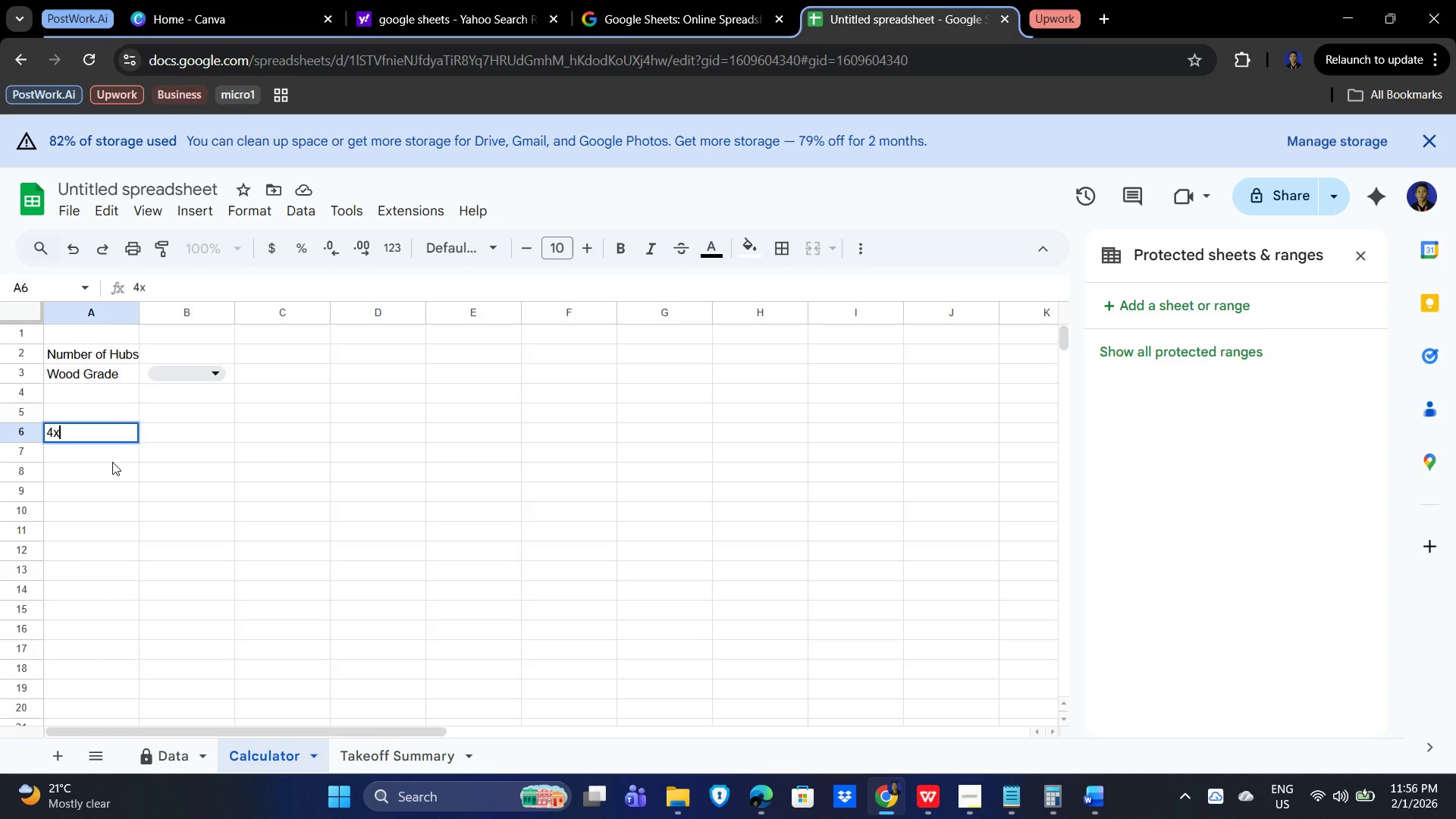 
key(Numpad4)
 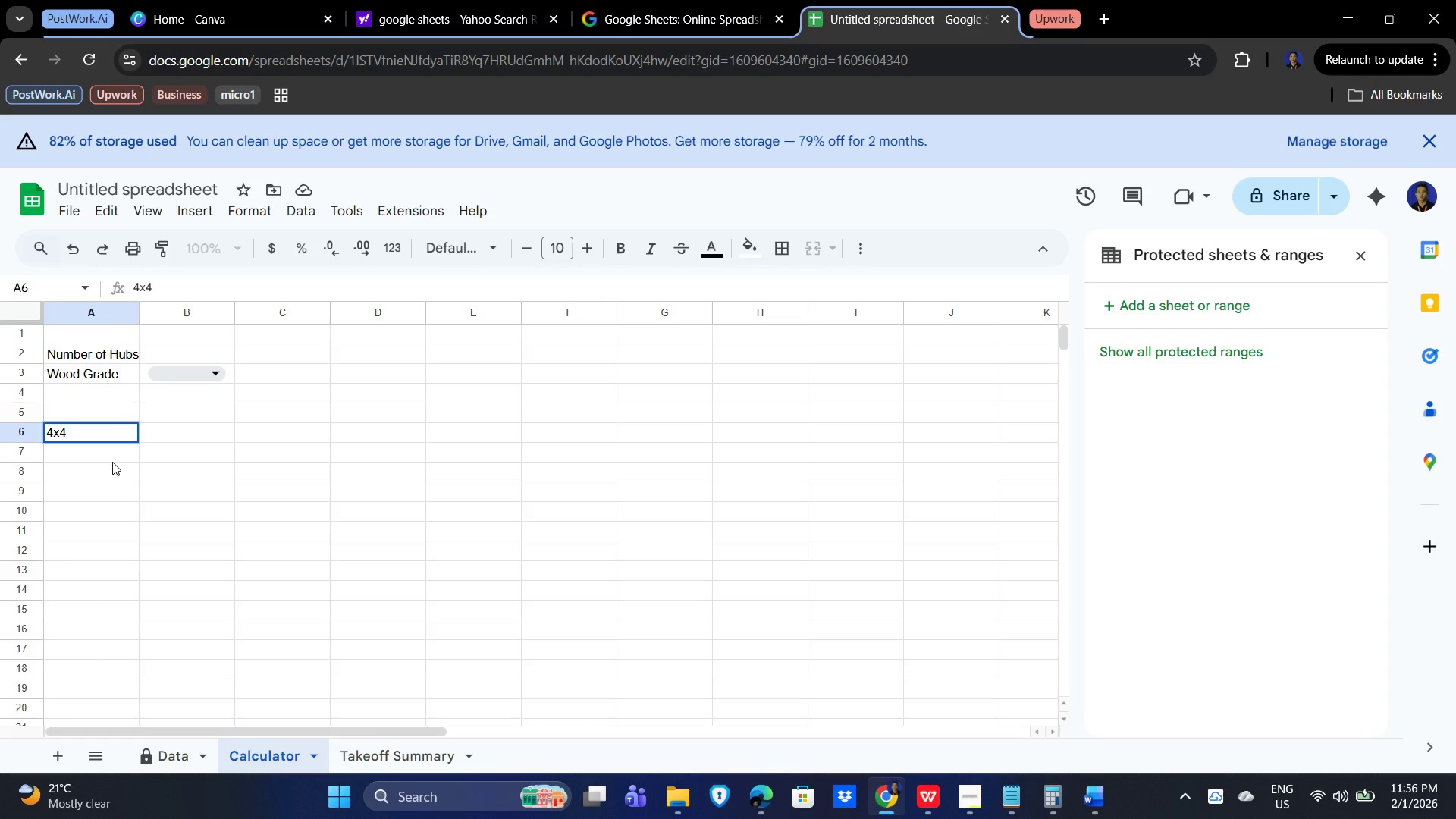 
key(Space)
 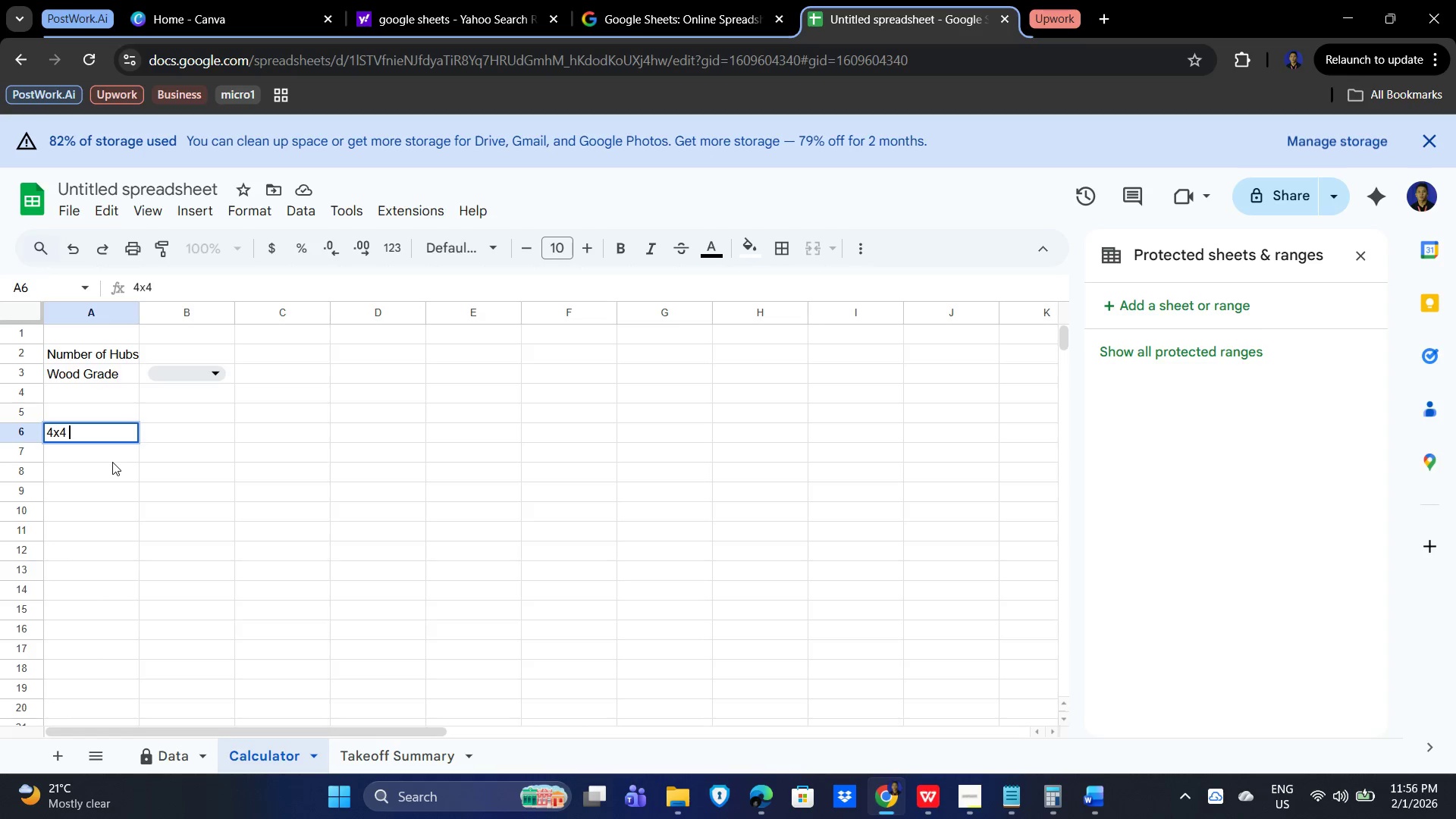 
key(Control+ControlLeft)
 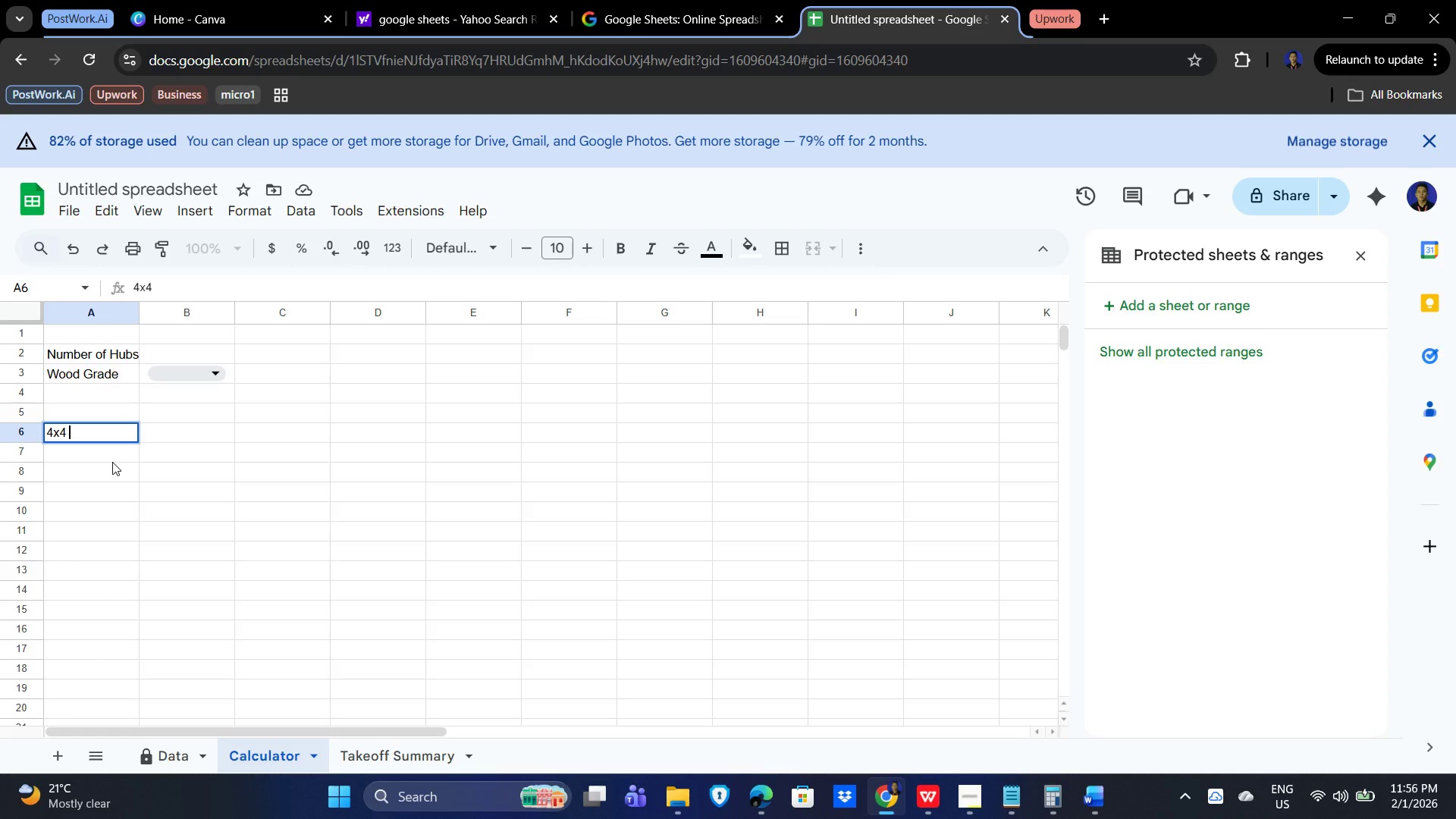 
type(Cedar Posts)
 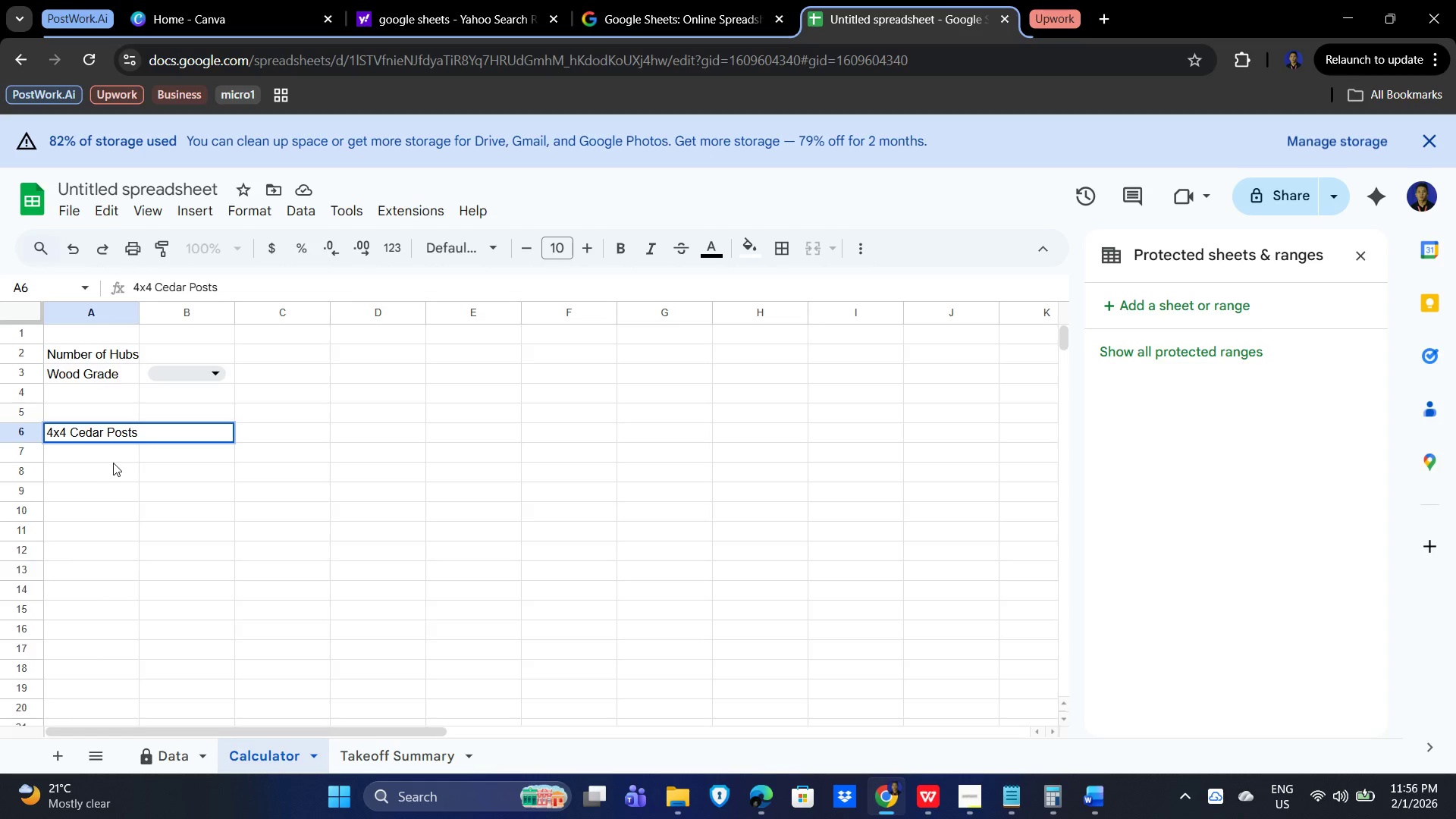 
left_click([103, 455])
 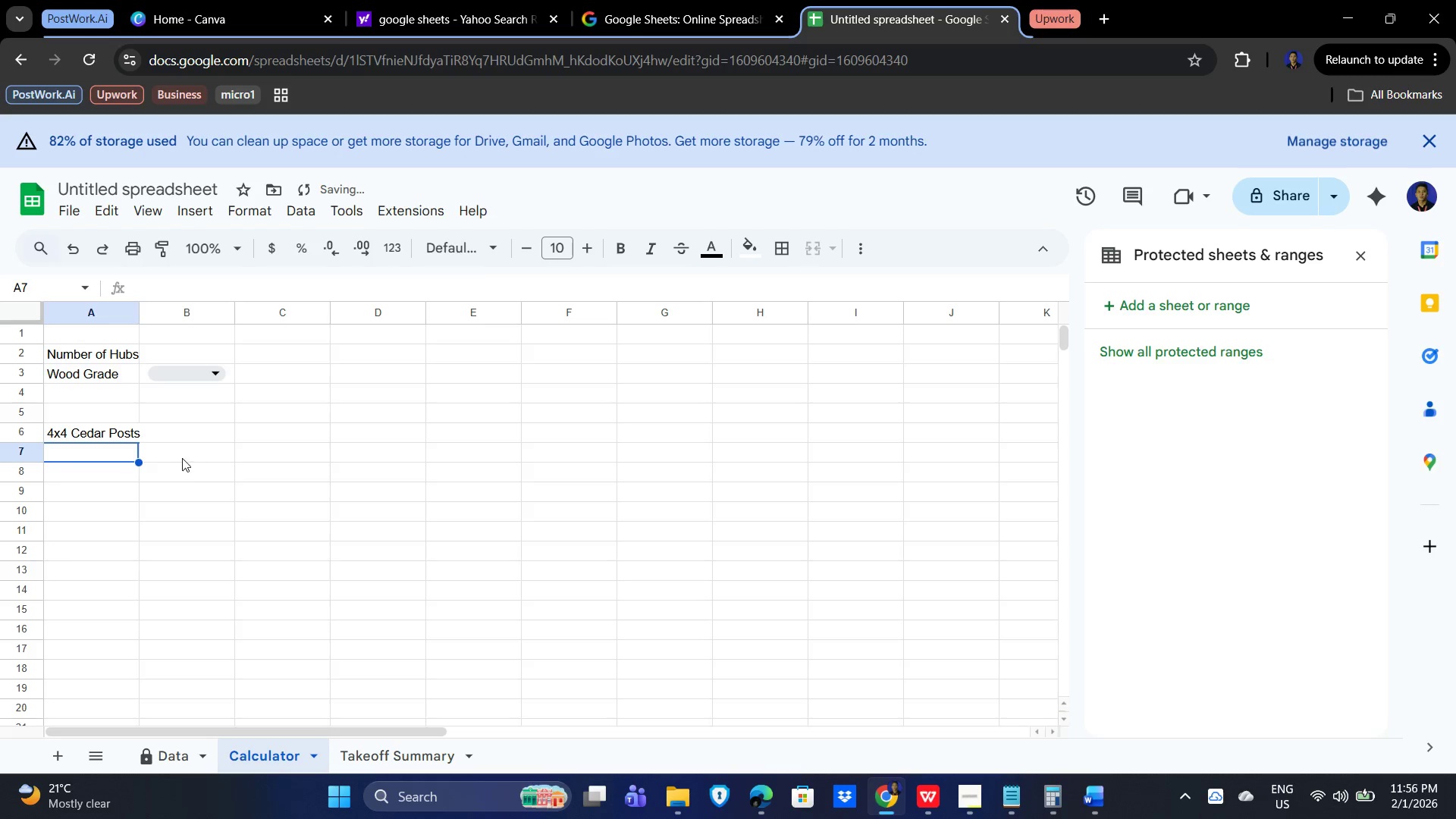 
left_click([202, 431])
 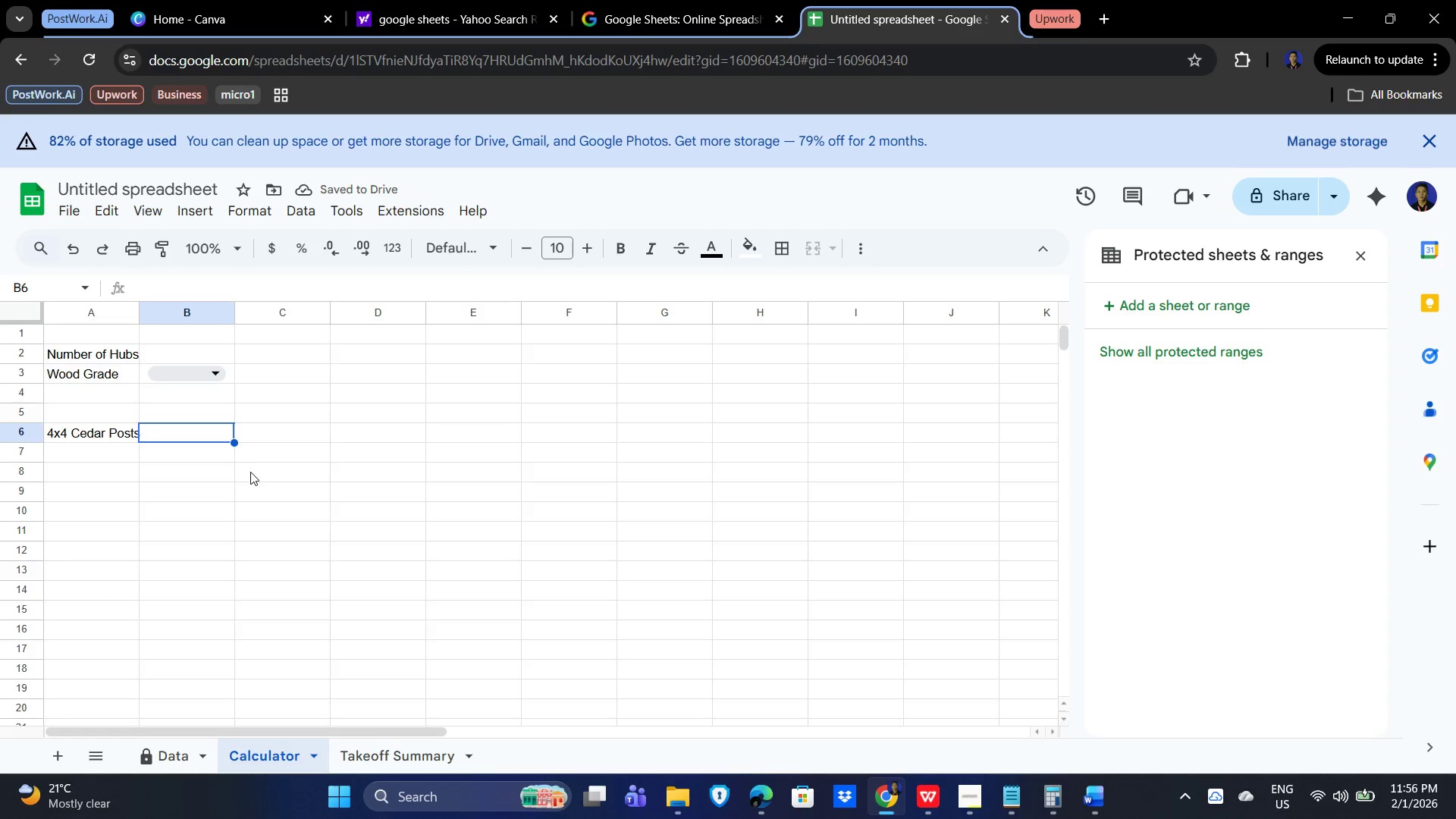 
key(Numpad1)
 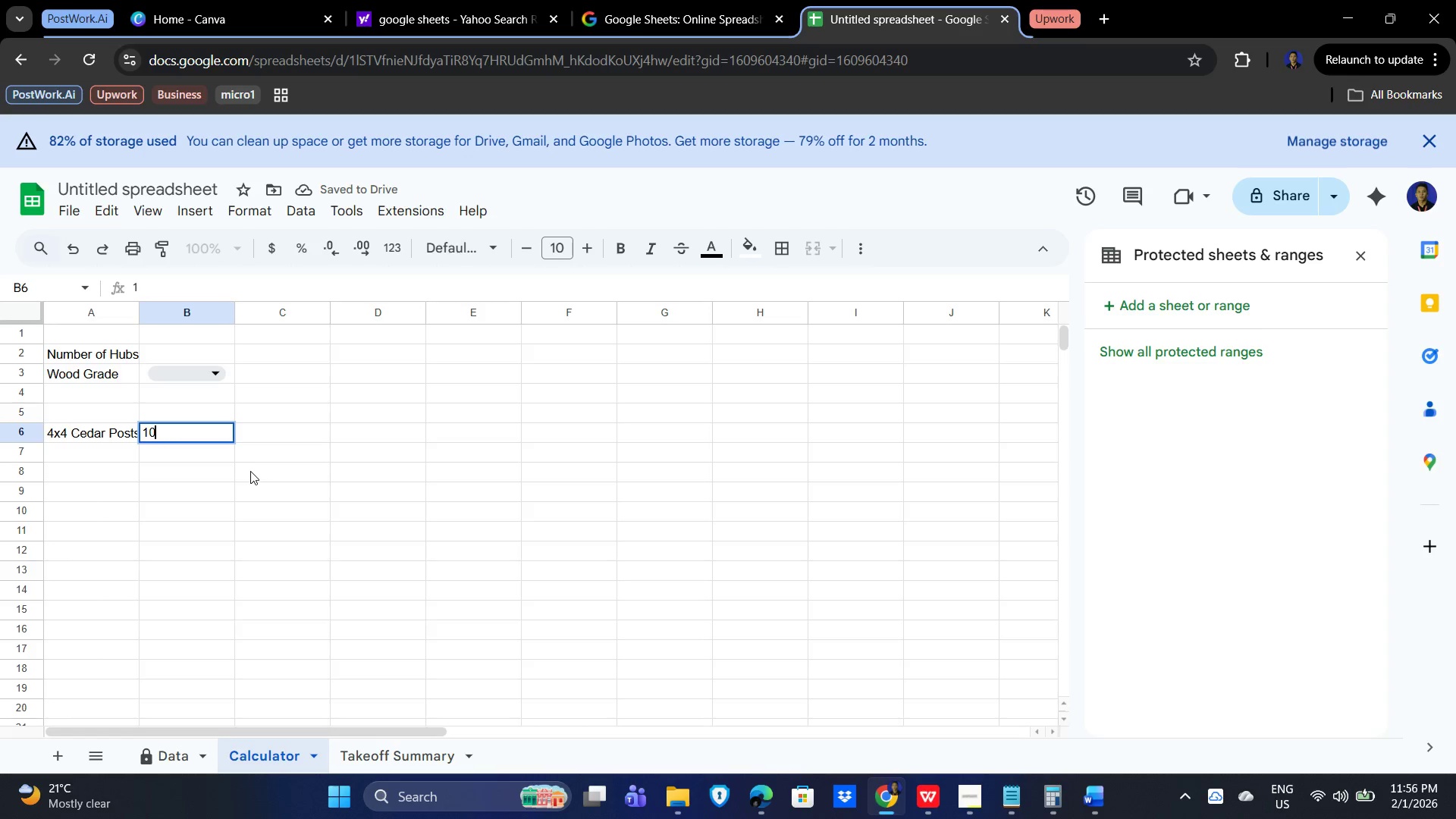 
key(Numpad0)
 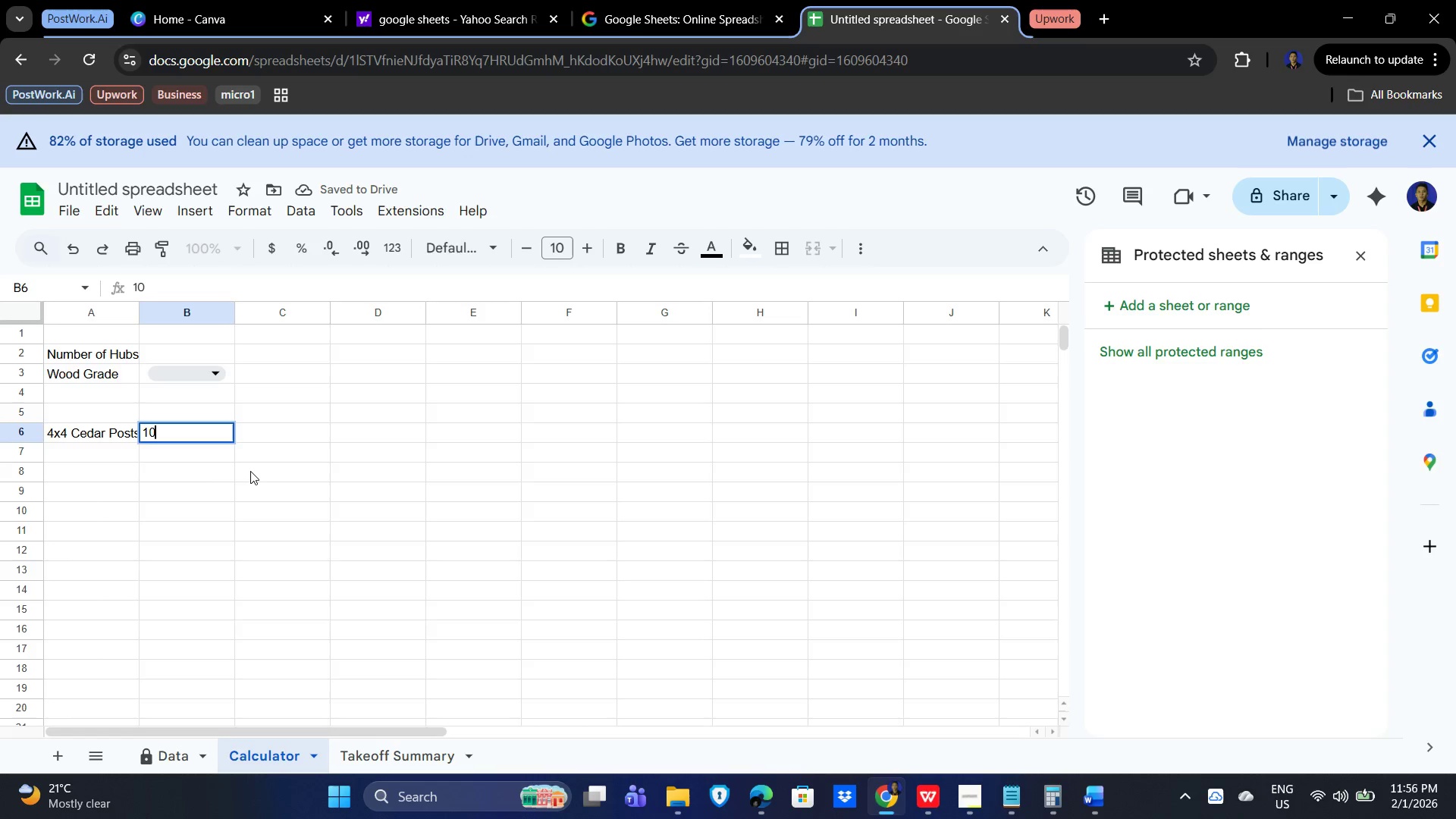 
key(NumpadEnter)
 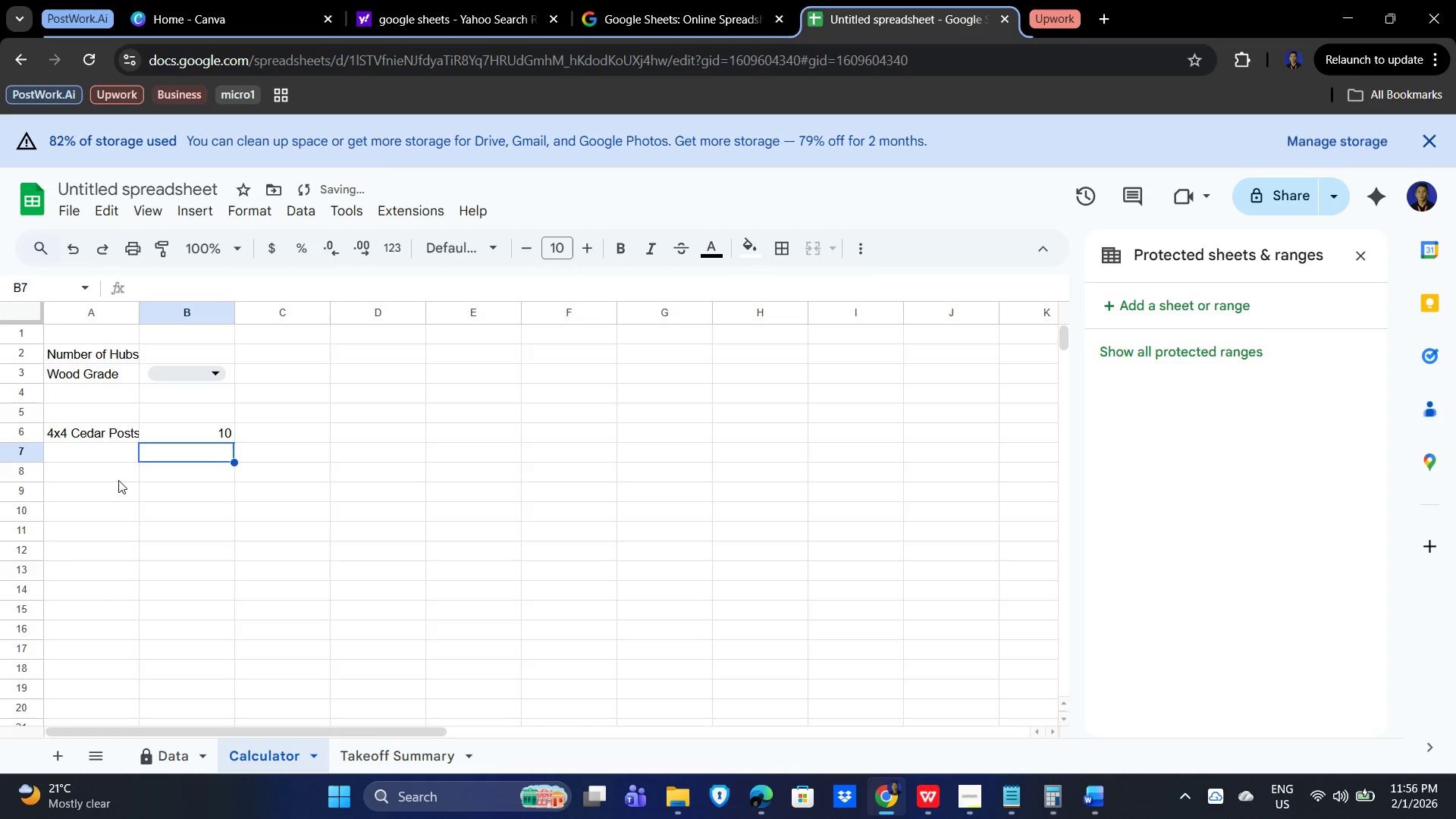 
left_click([99, 453])
 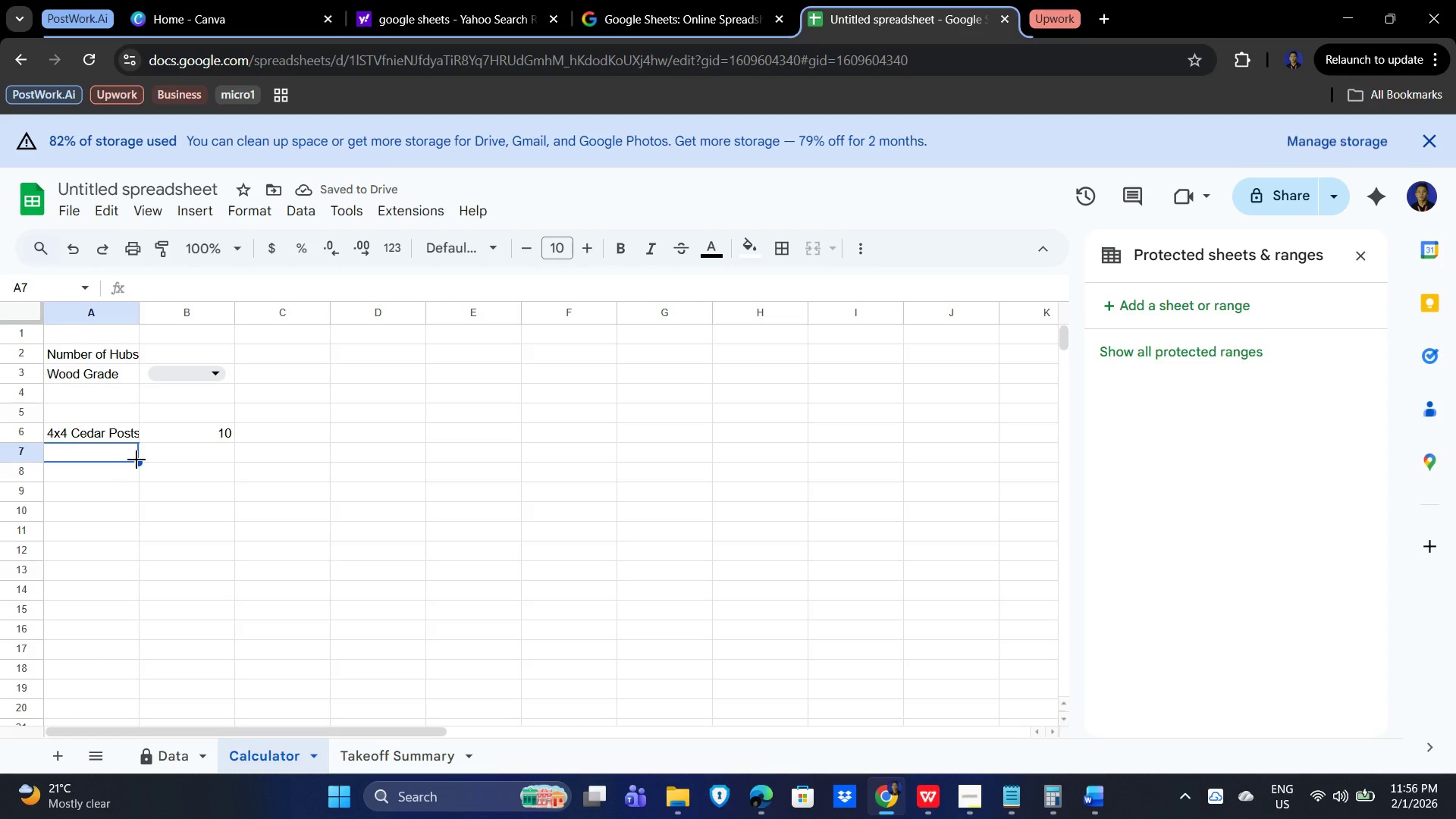 
type(2x6 Cedar Boards)
 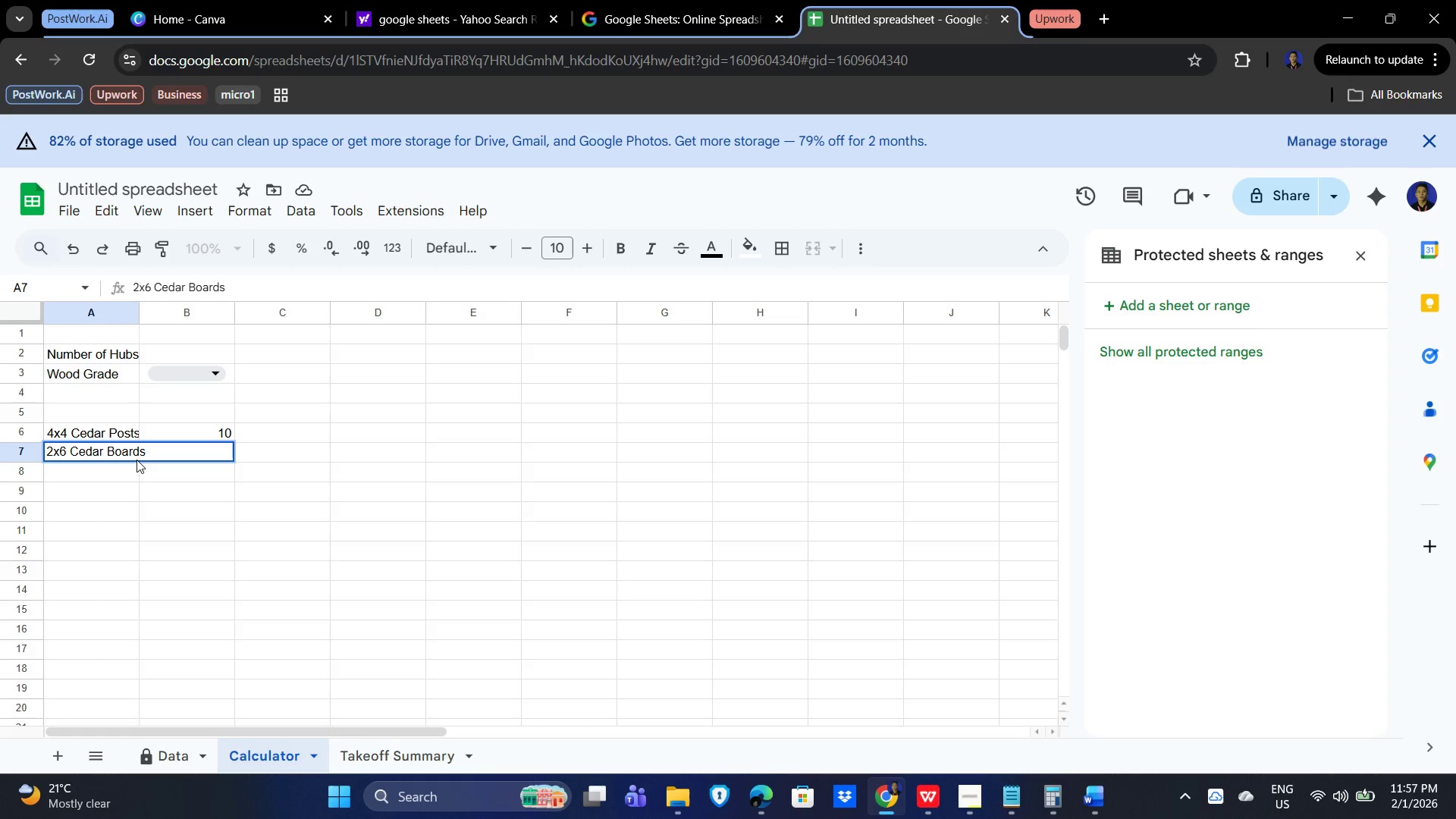 
key(ArrowRight)
 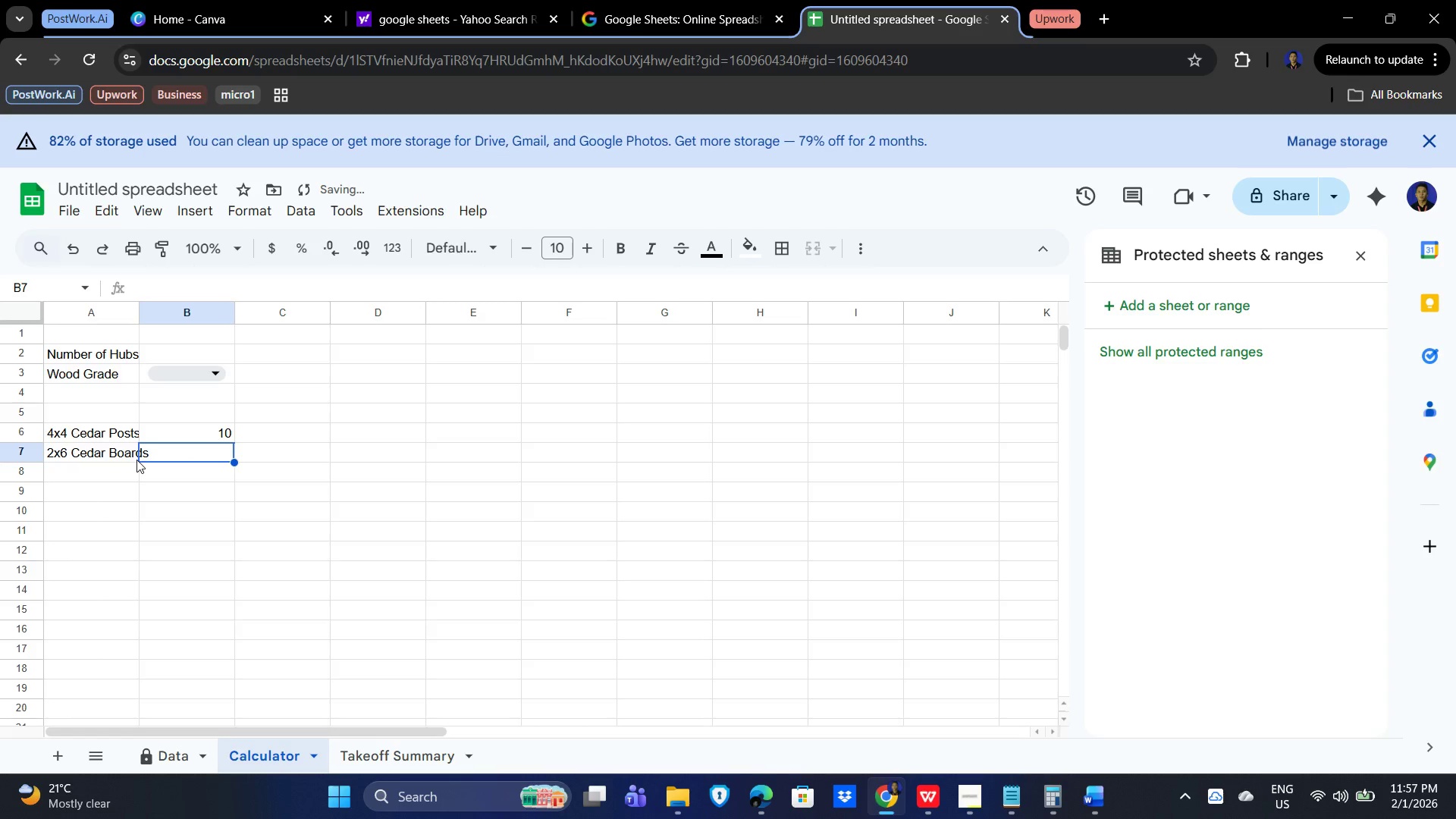 
key(Numpad4)
 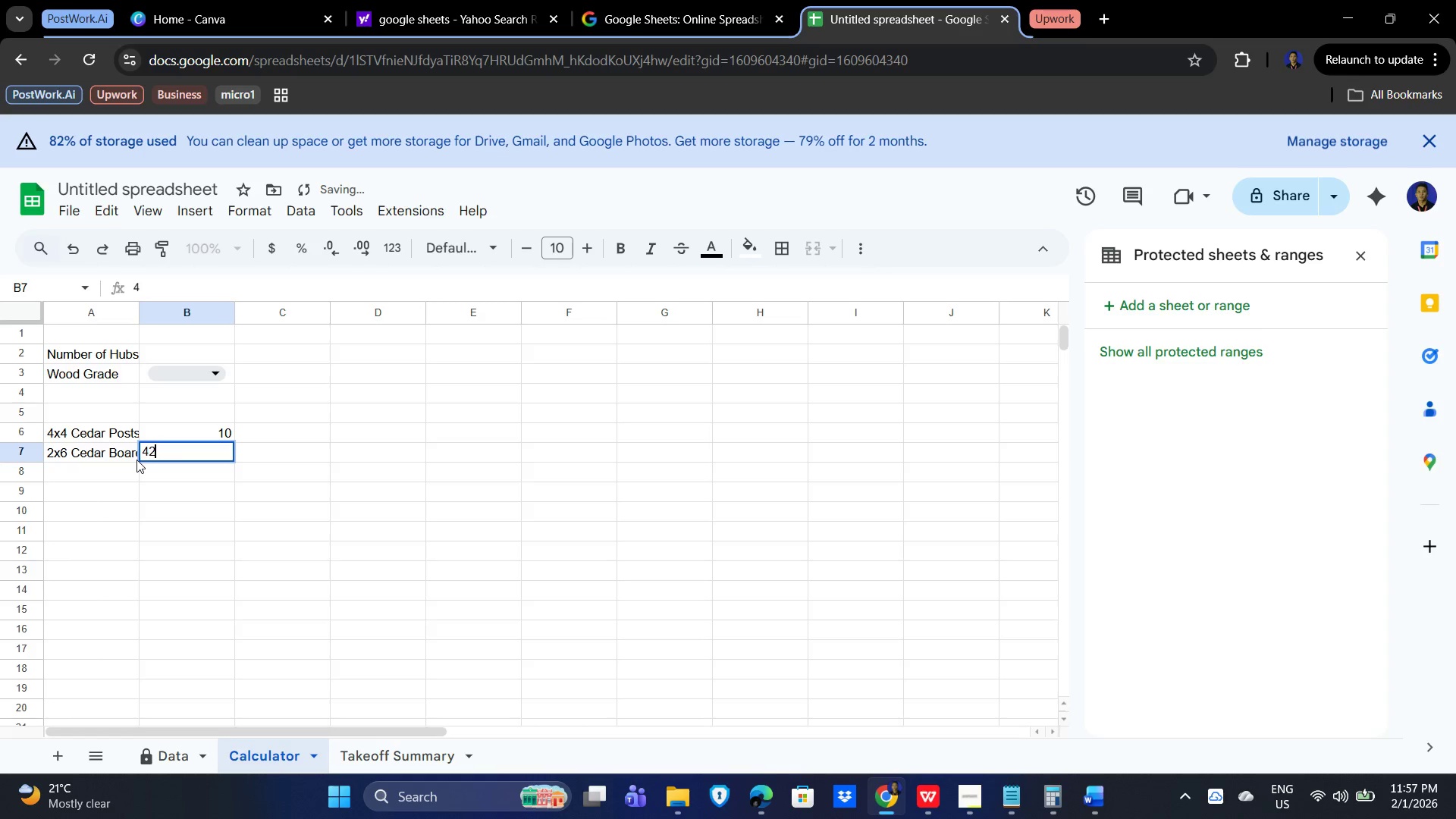 
key(Numpad2)
 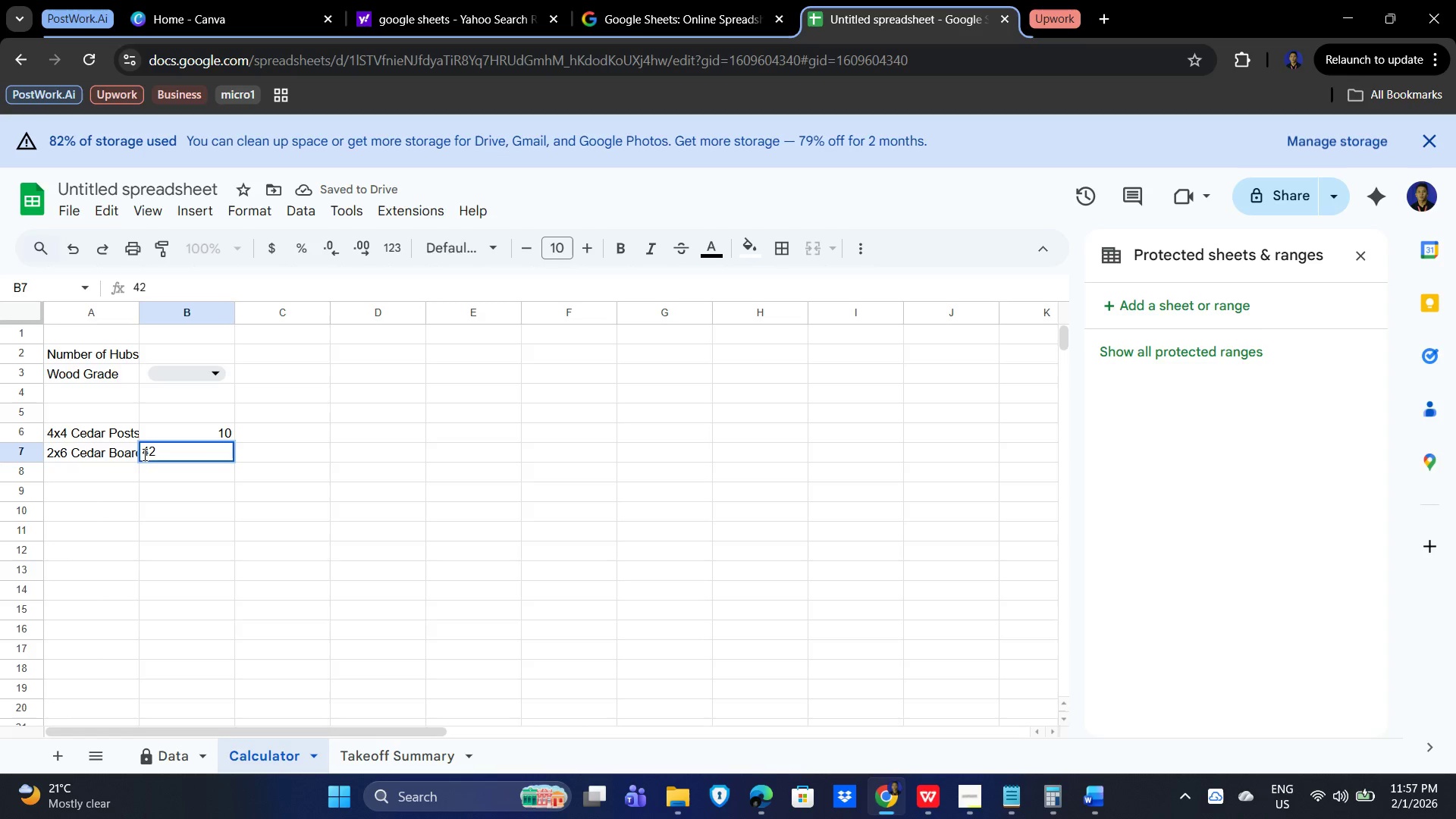 
key(NumpadEnter)
 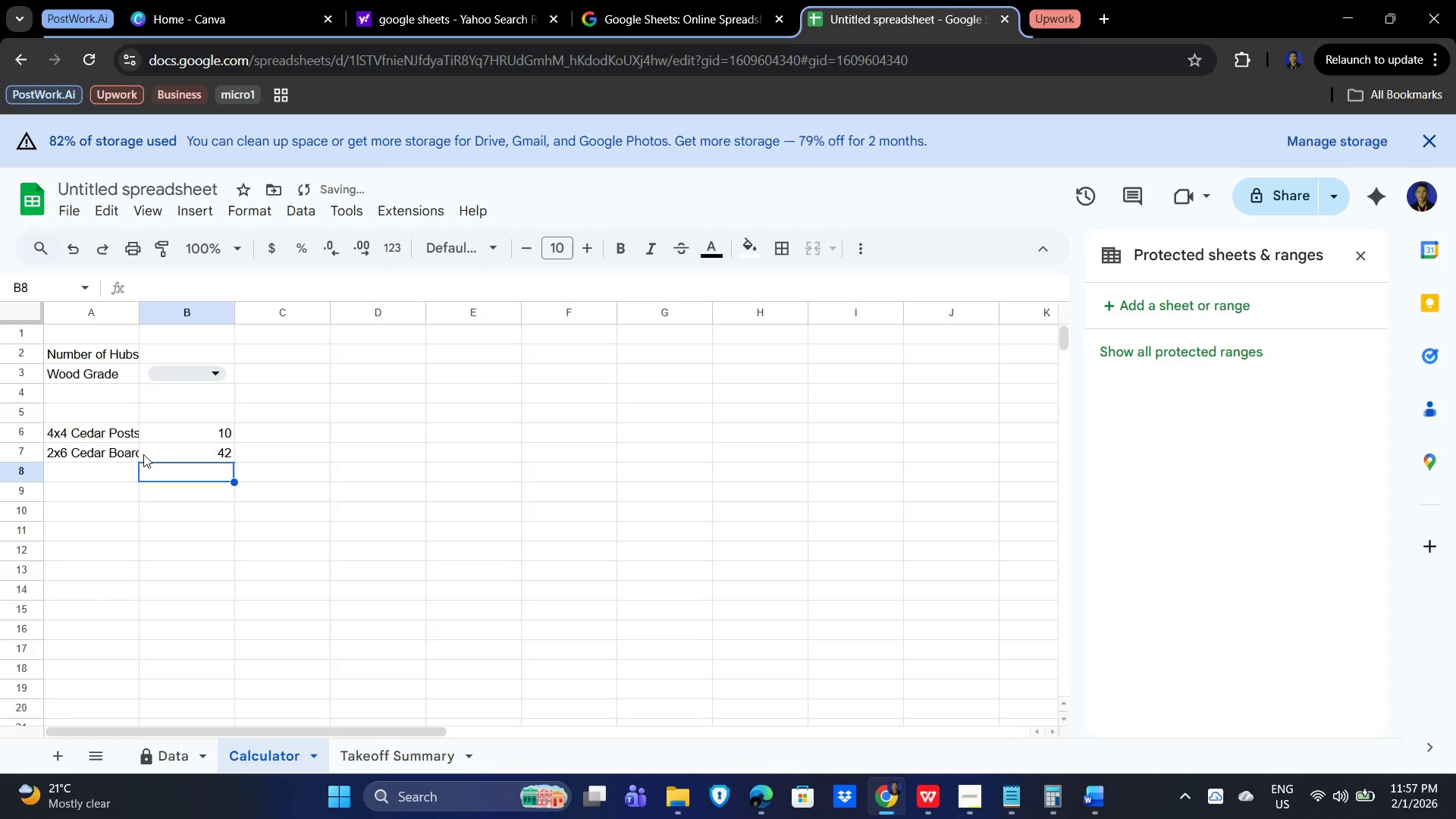 
key(ArrowLeft)
 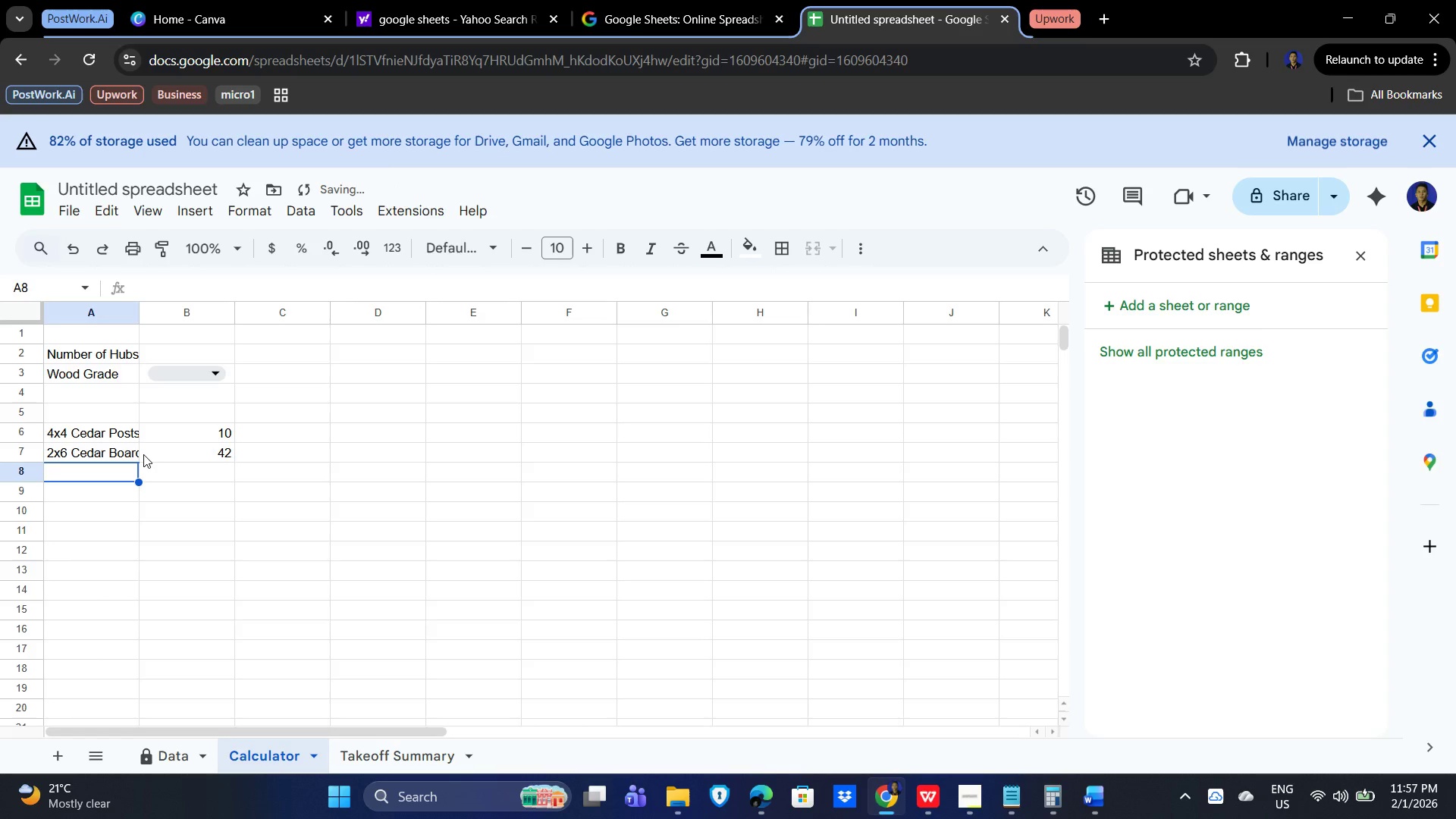 
type(Hev)
key(Backspace)
type(avy-Duty)
 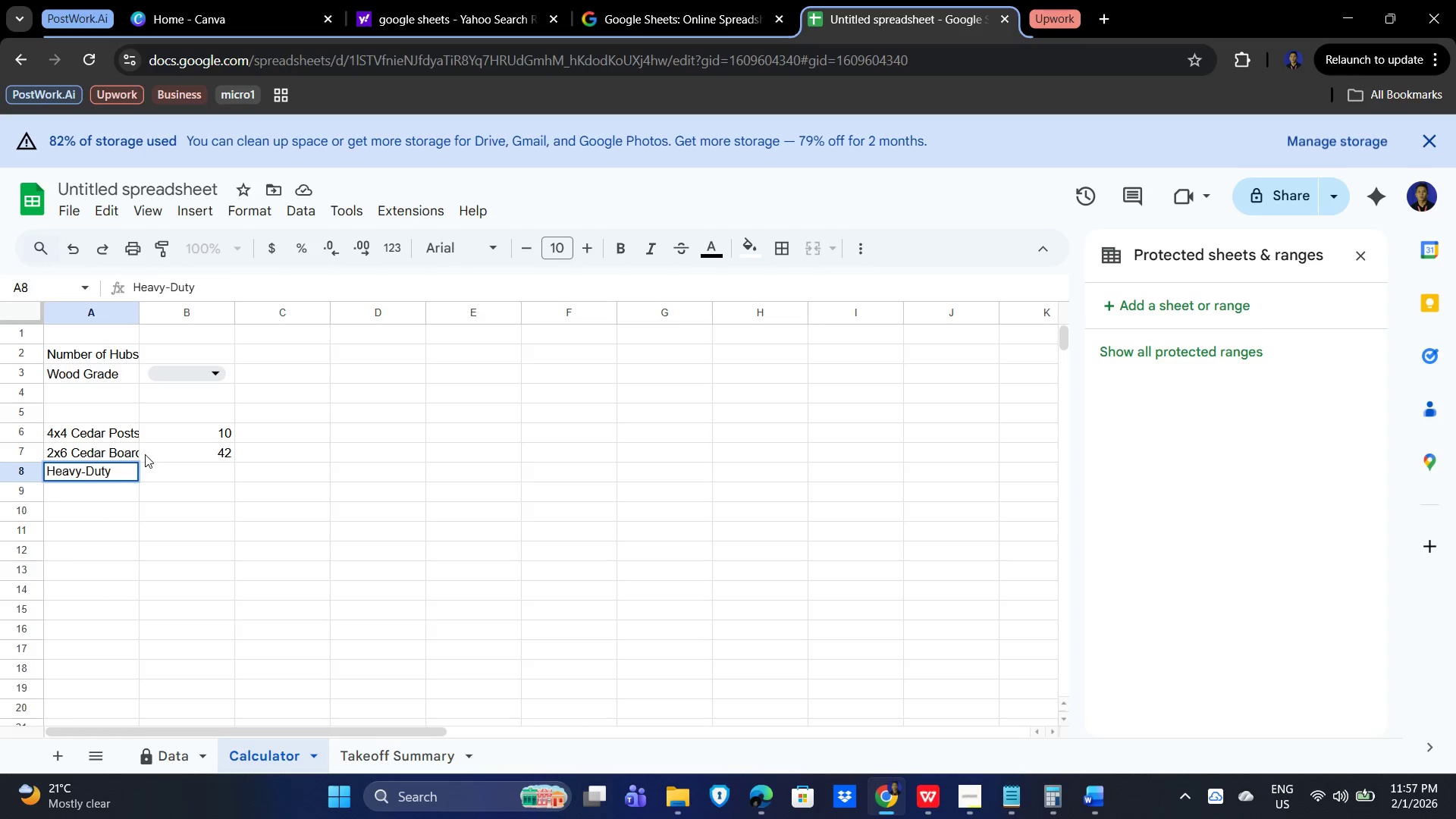 
type( Hinges)
 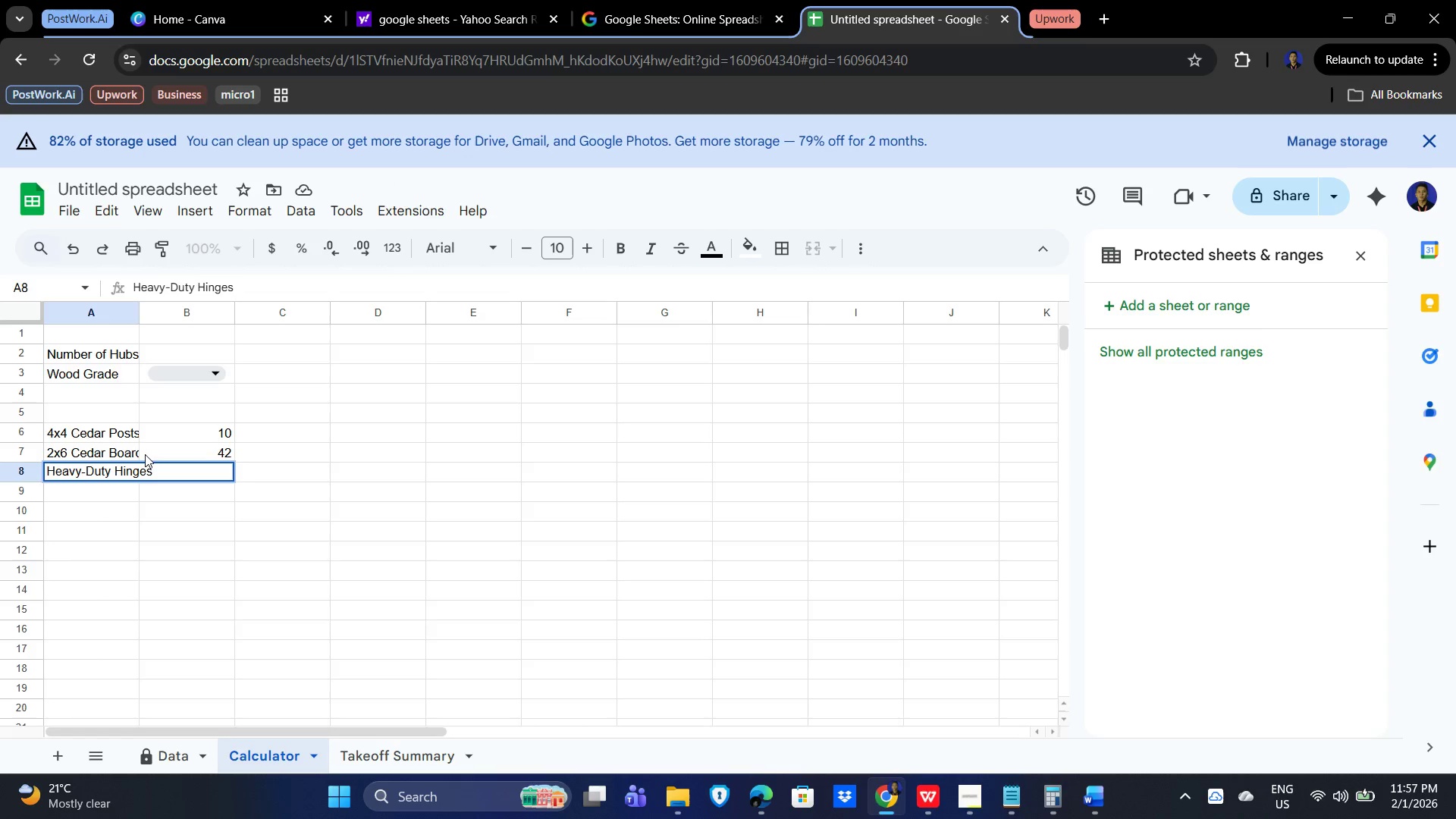 
double_click([202, 465])
 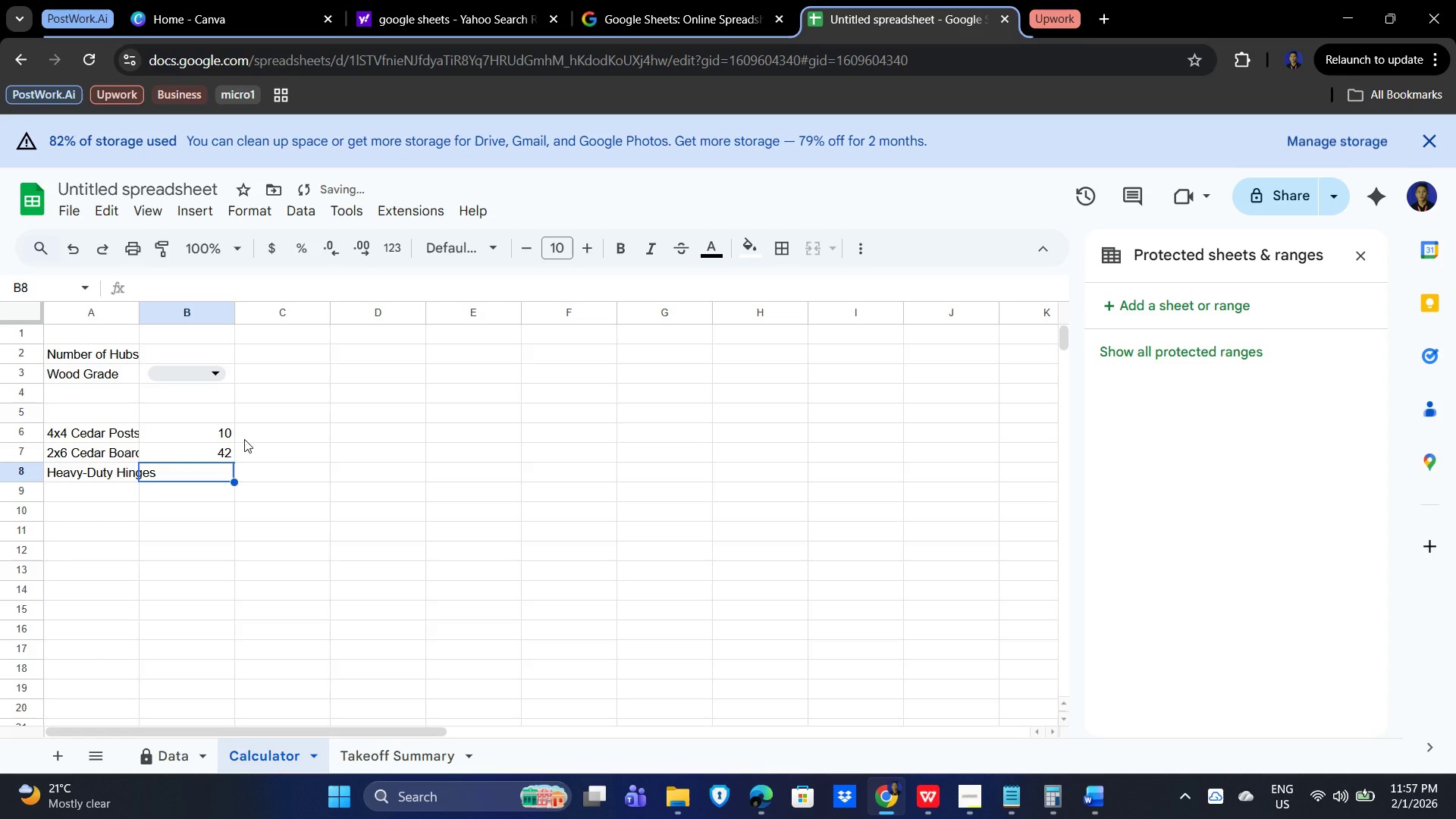 
key(Numpad6)
 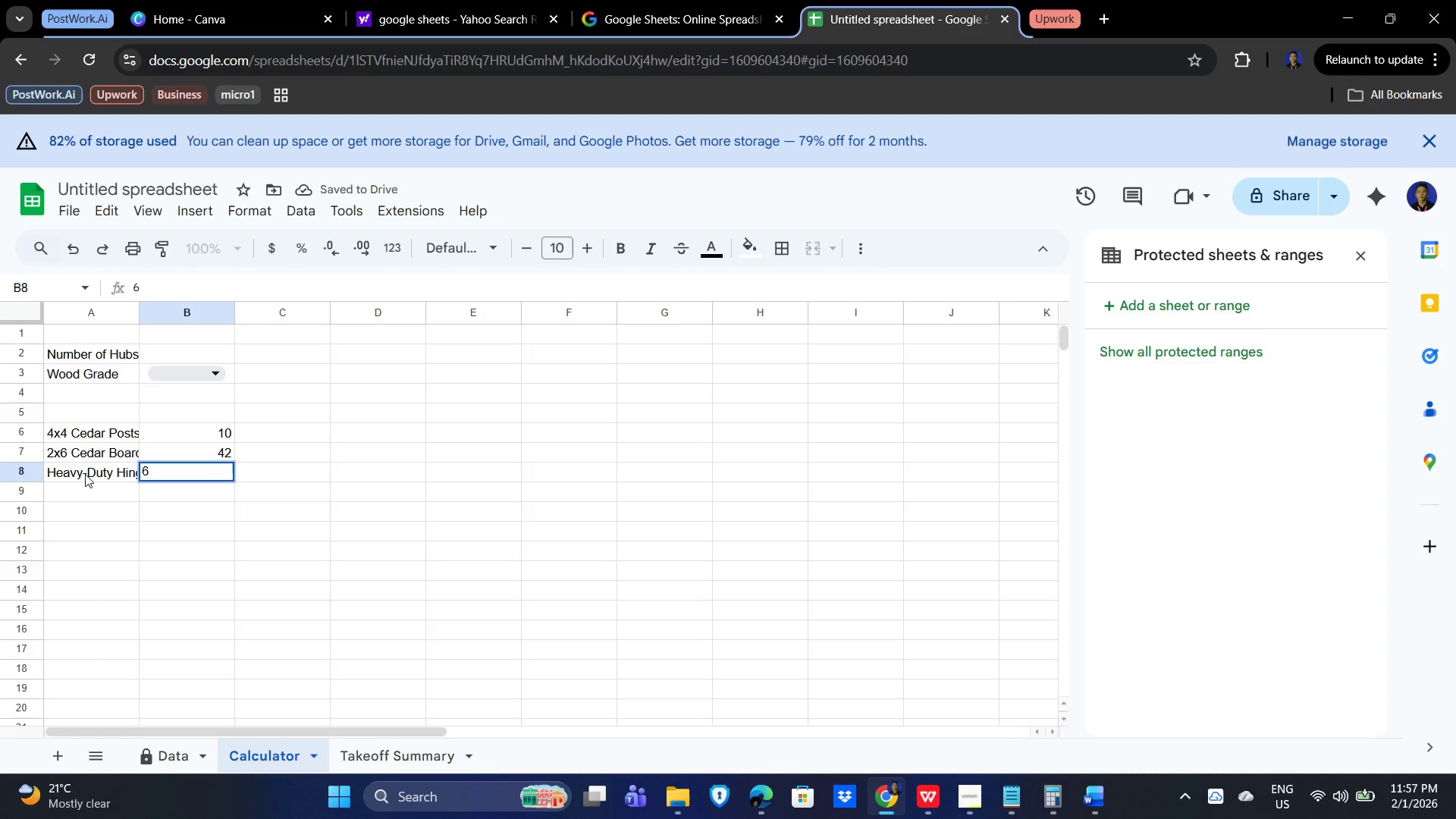 
left_click_drag(start_coordinate=[79, 489], to_coordinate=[83, 489])
 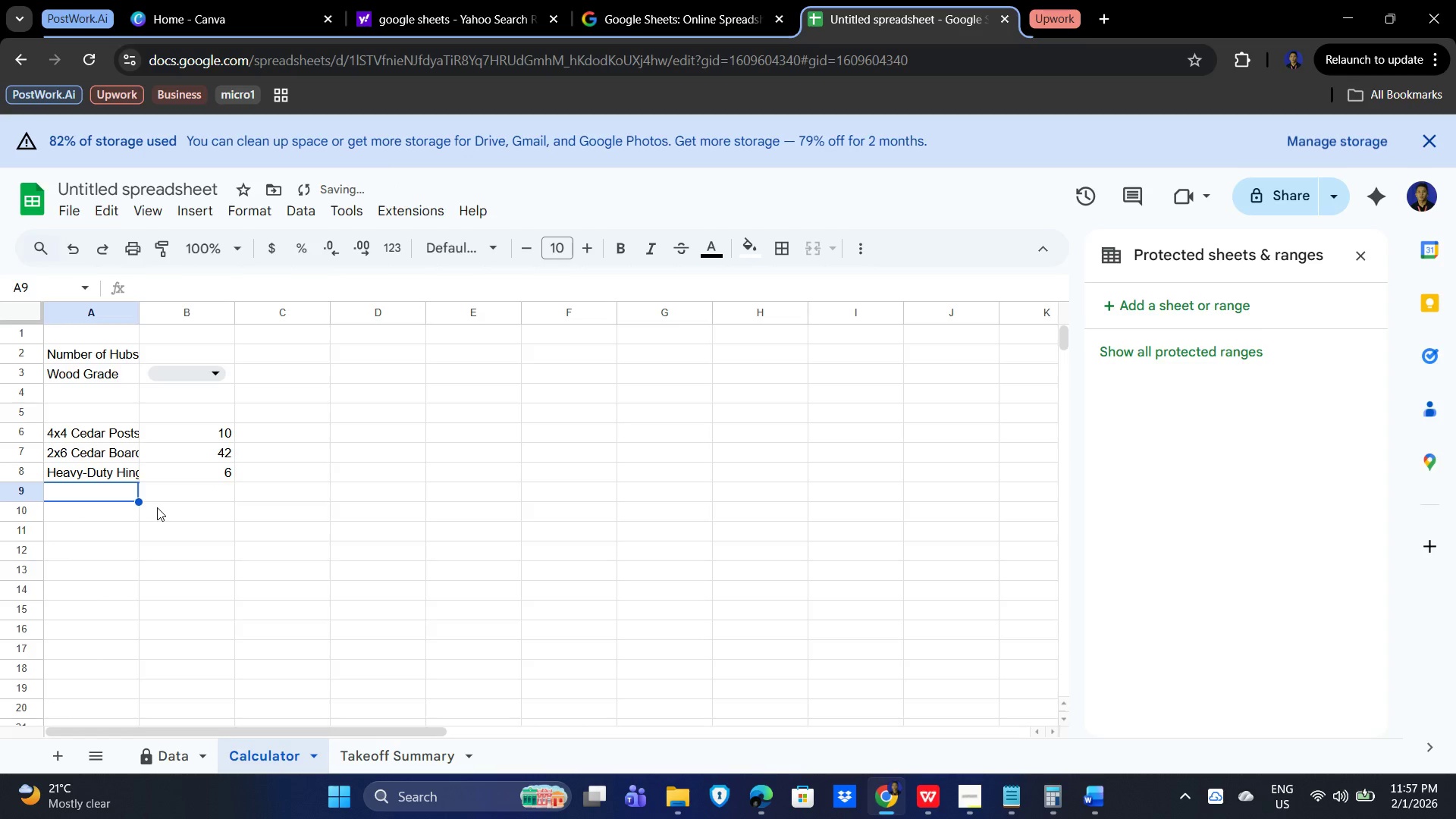 
type(Galvanized)
 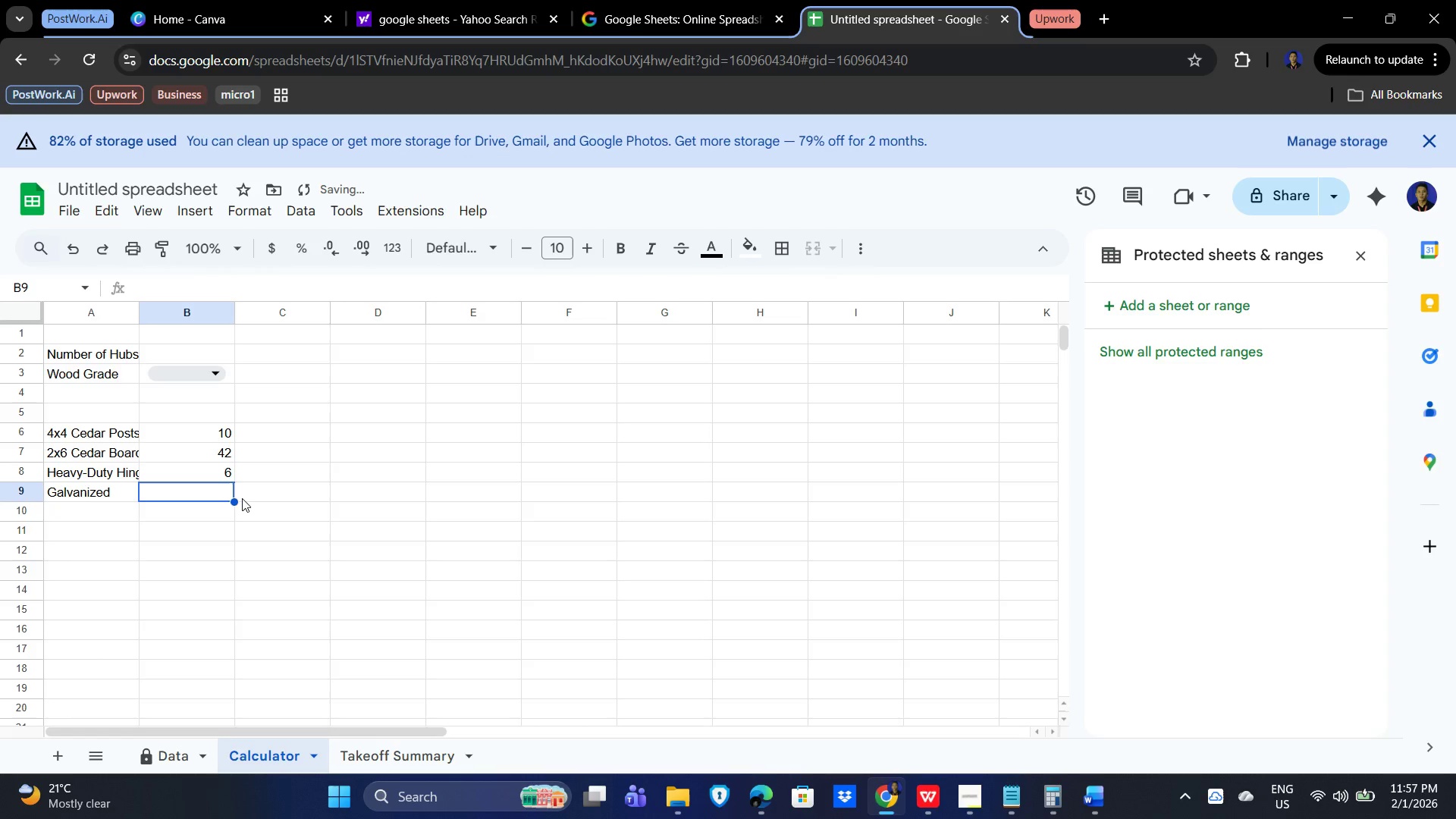 
wait(5.31)
 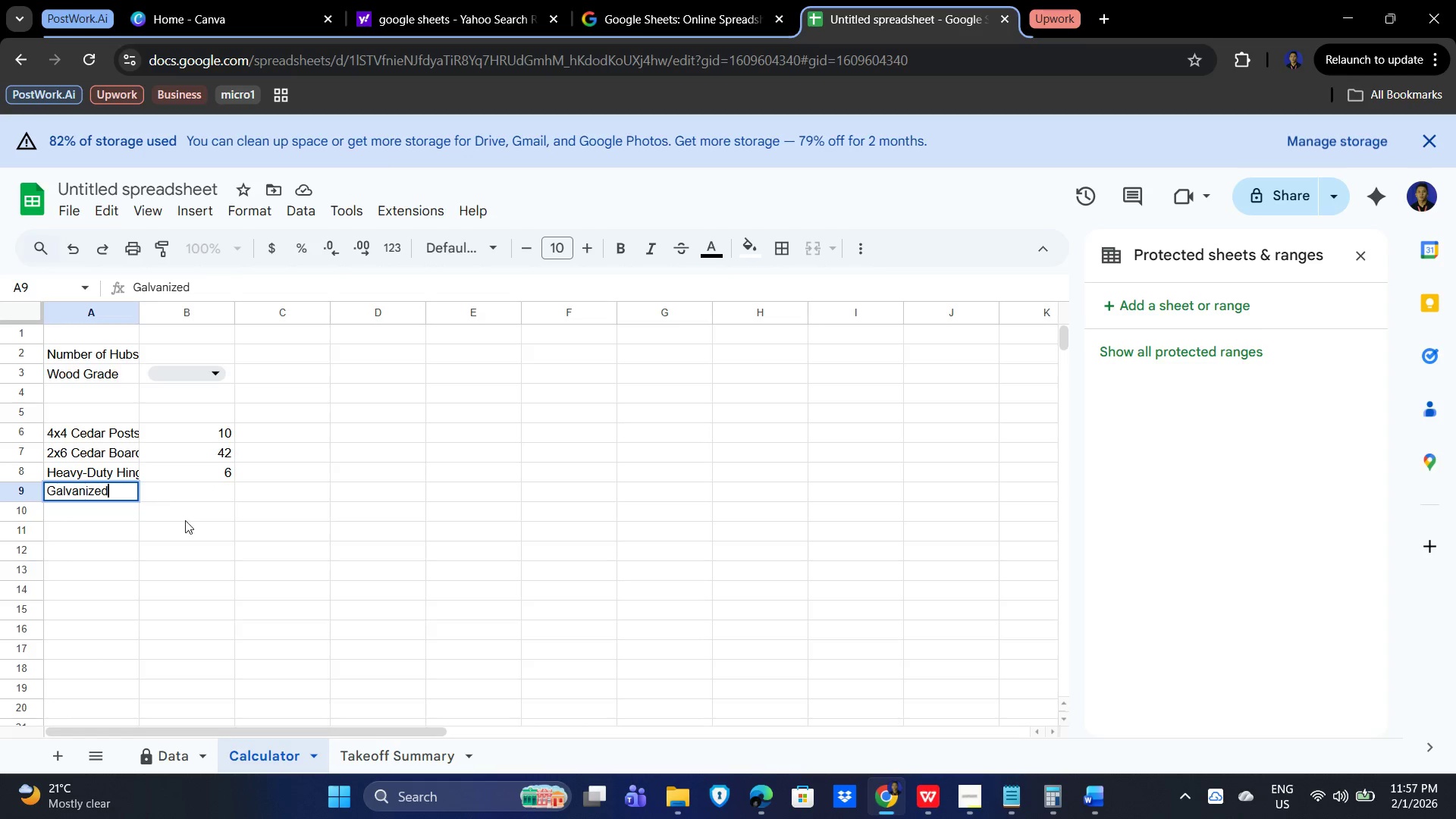 
double_click([112, 494])
 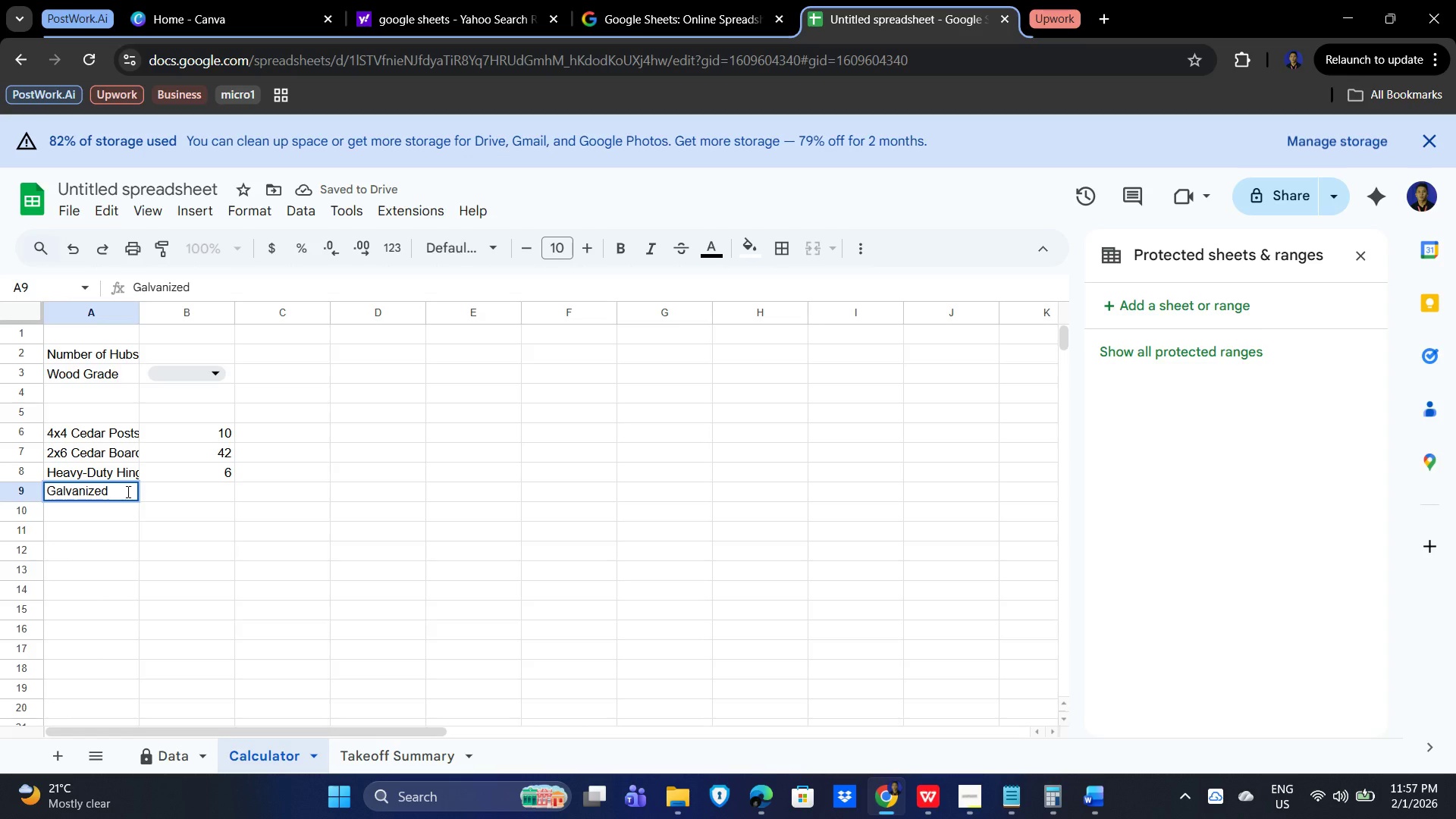 
type( Hardare Cloth (sq ft))
 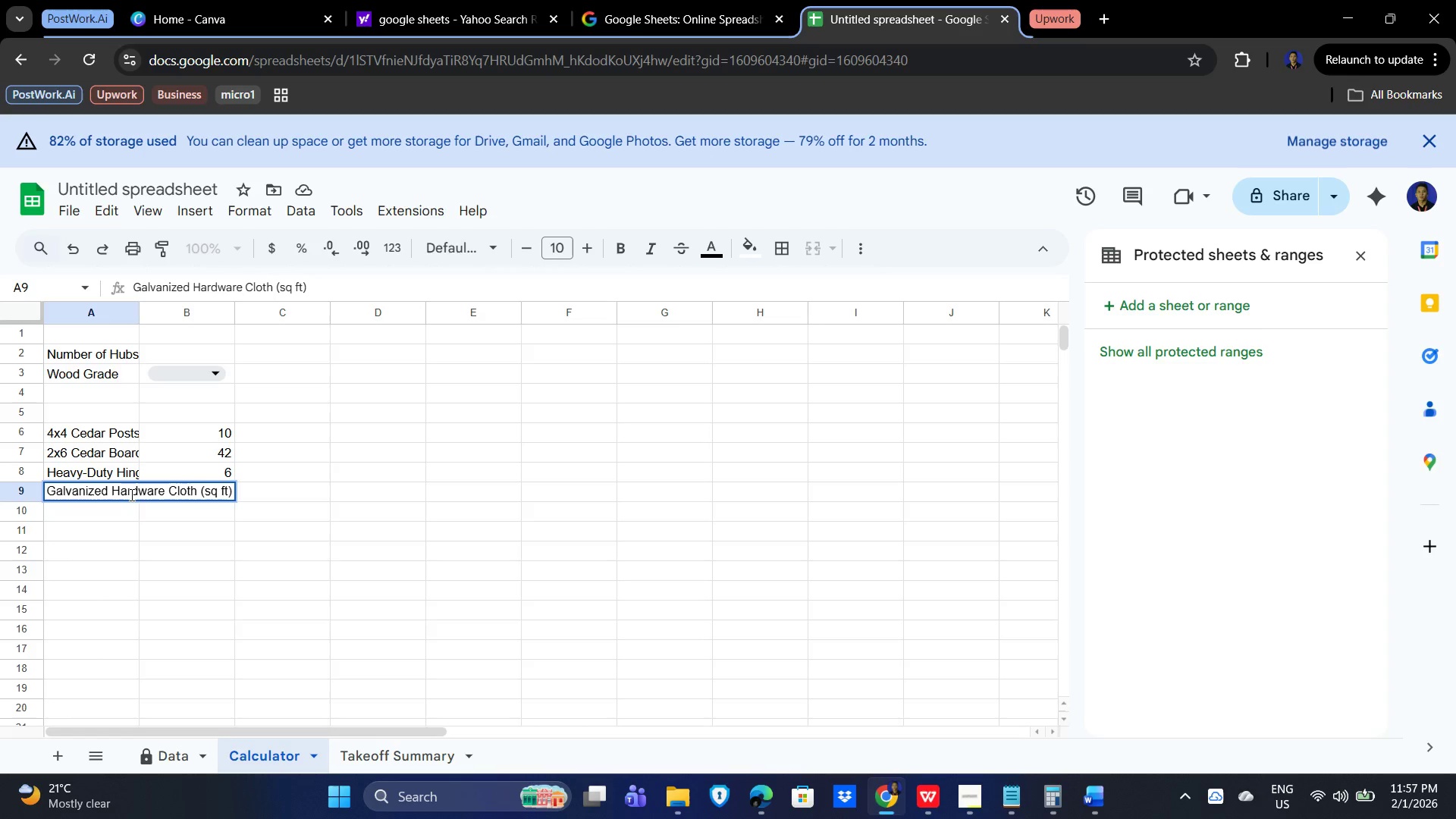 
left_click([218, 486])
 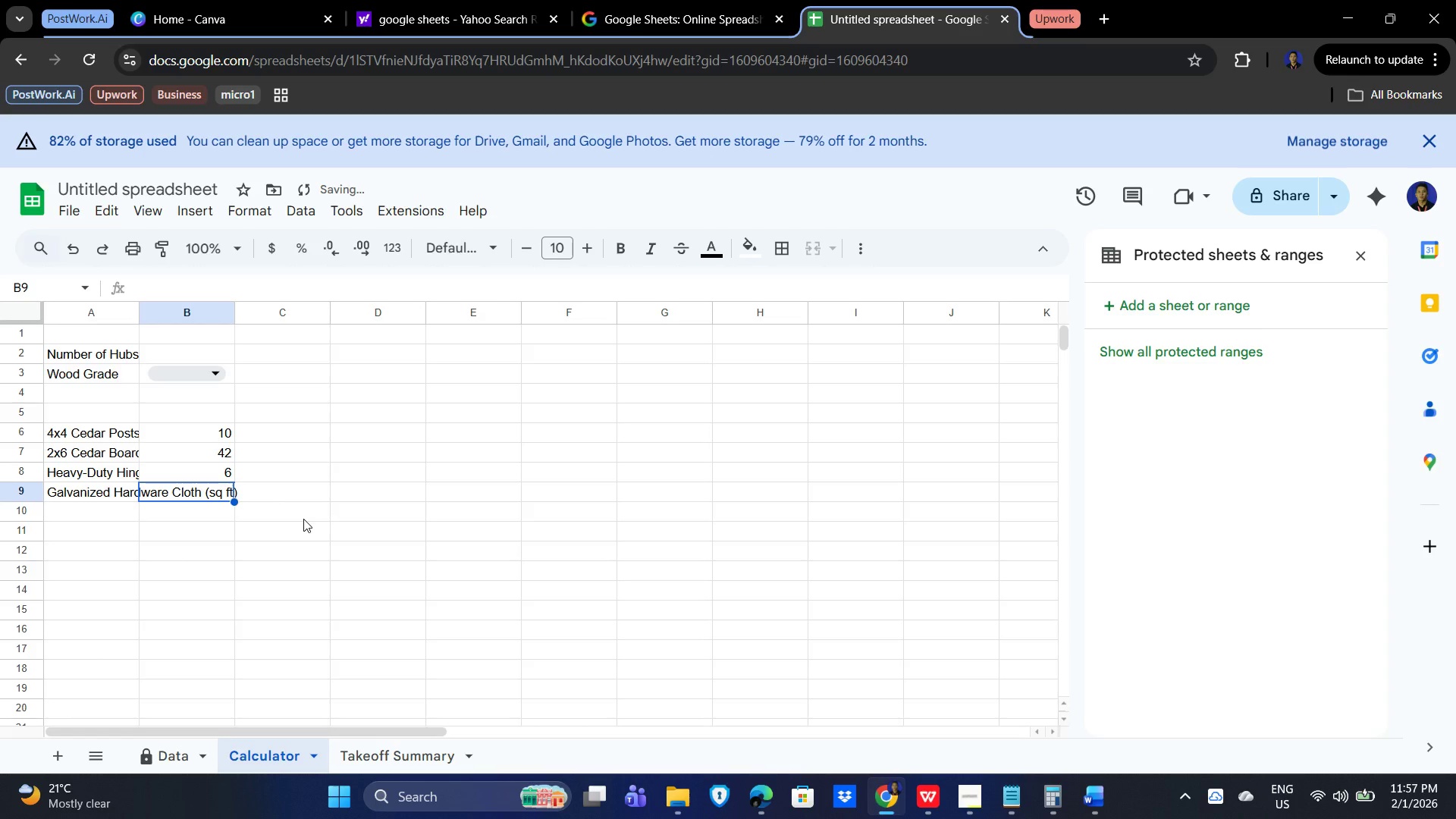 
key(Numpad1)
 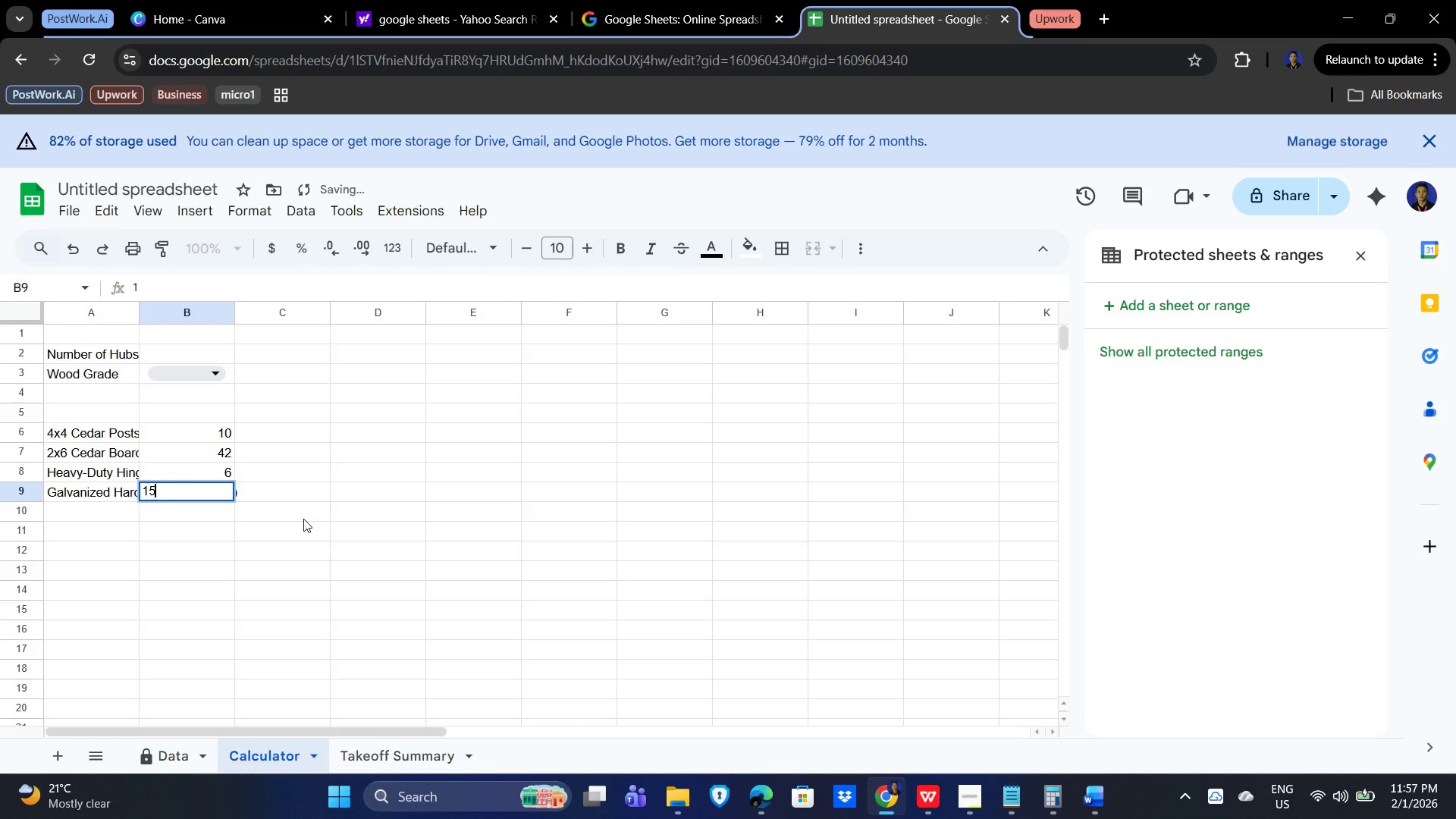 
key(Numpad5)
 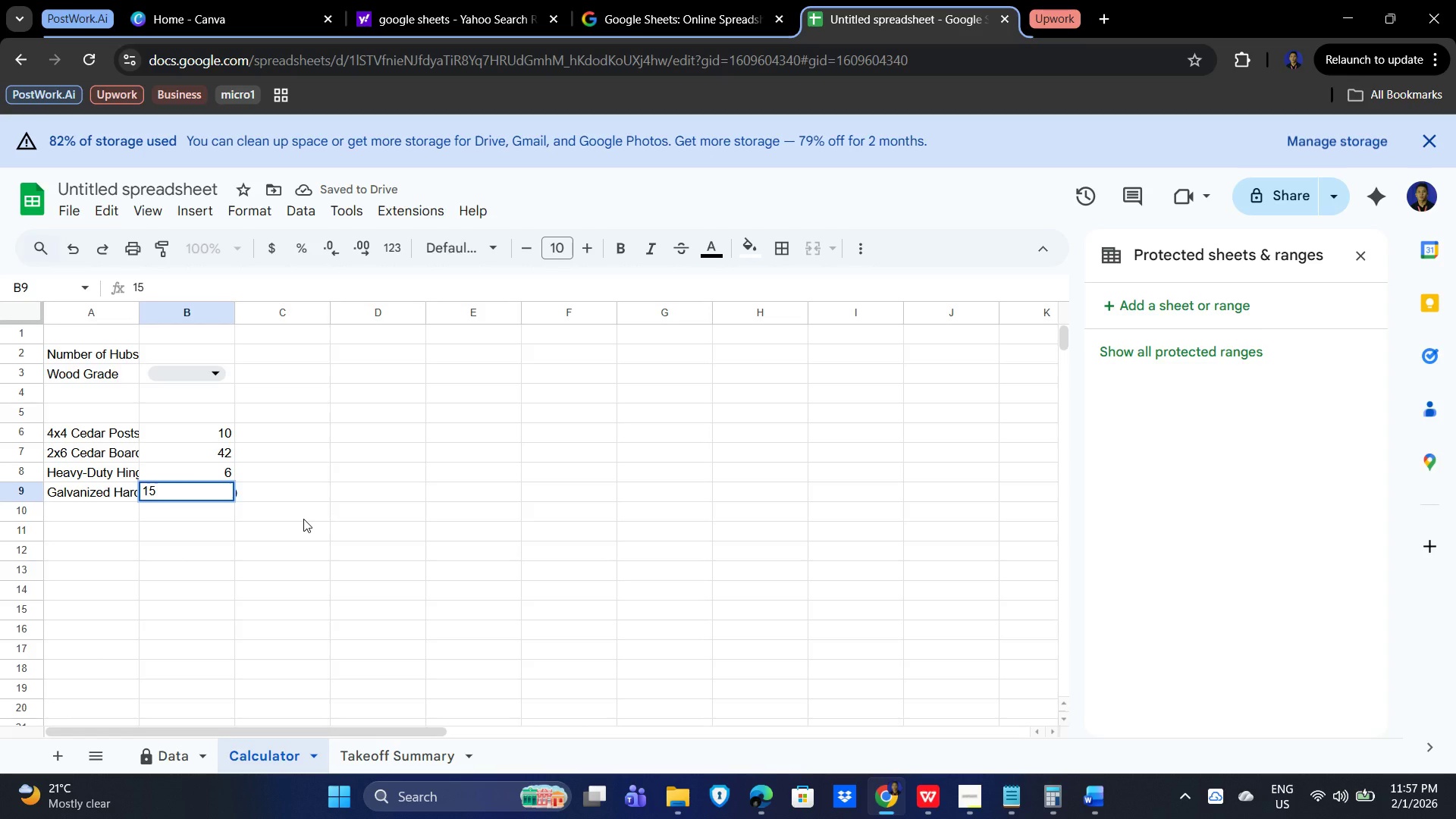 
key(NumpadEnter)
 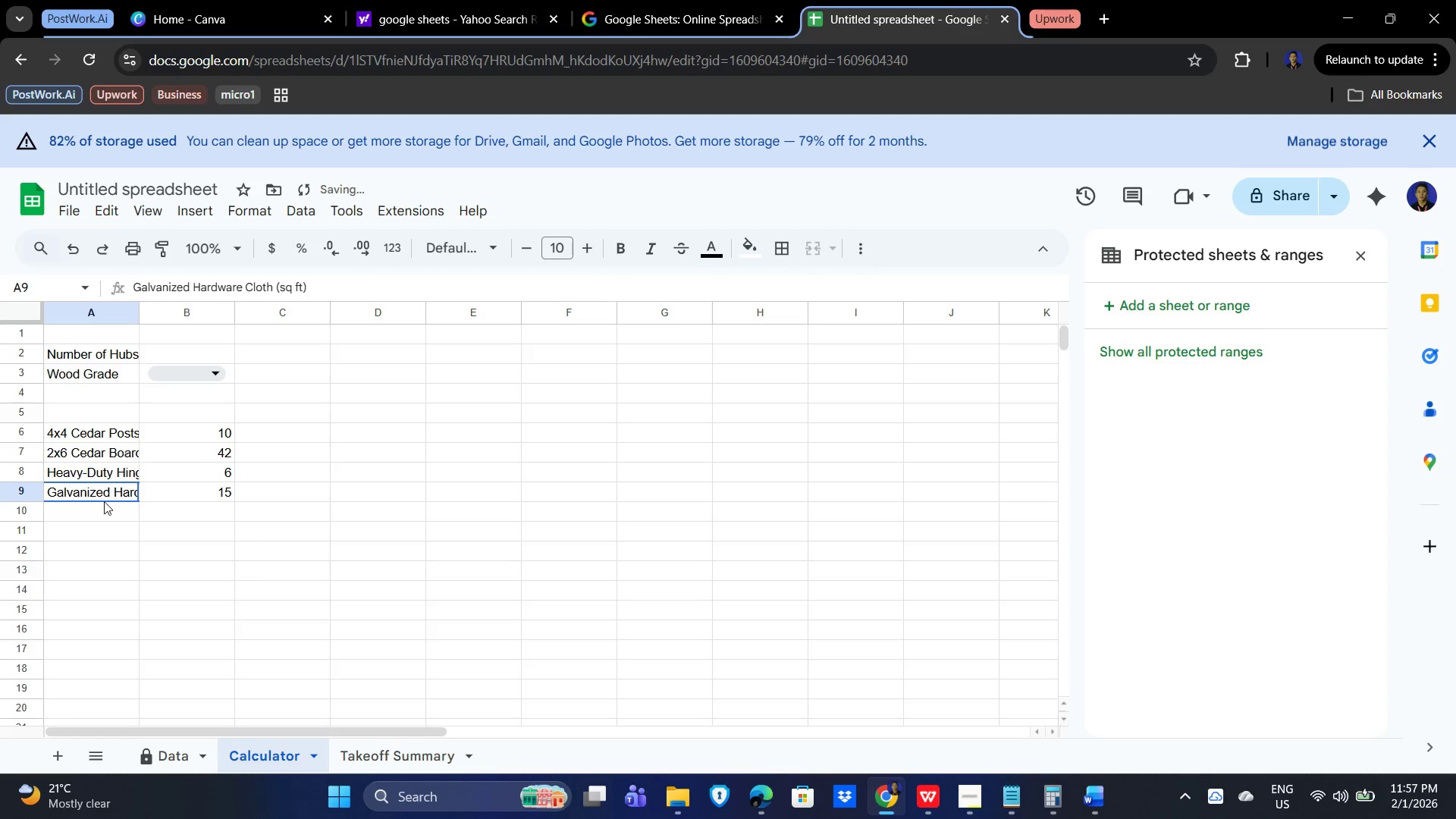 
double_click([111, 511])
 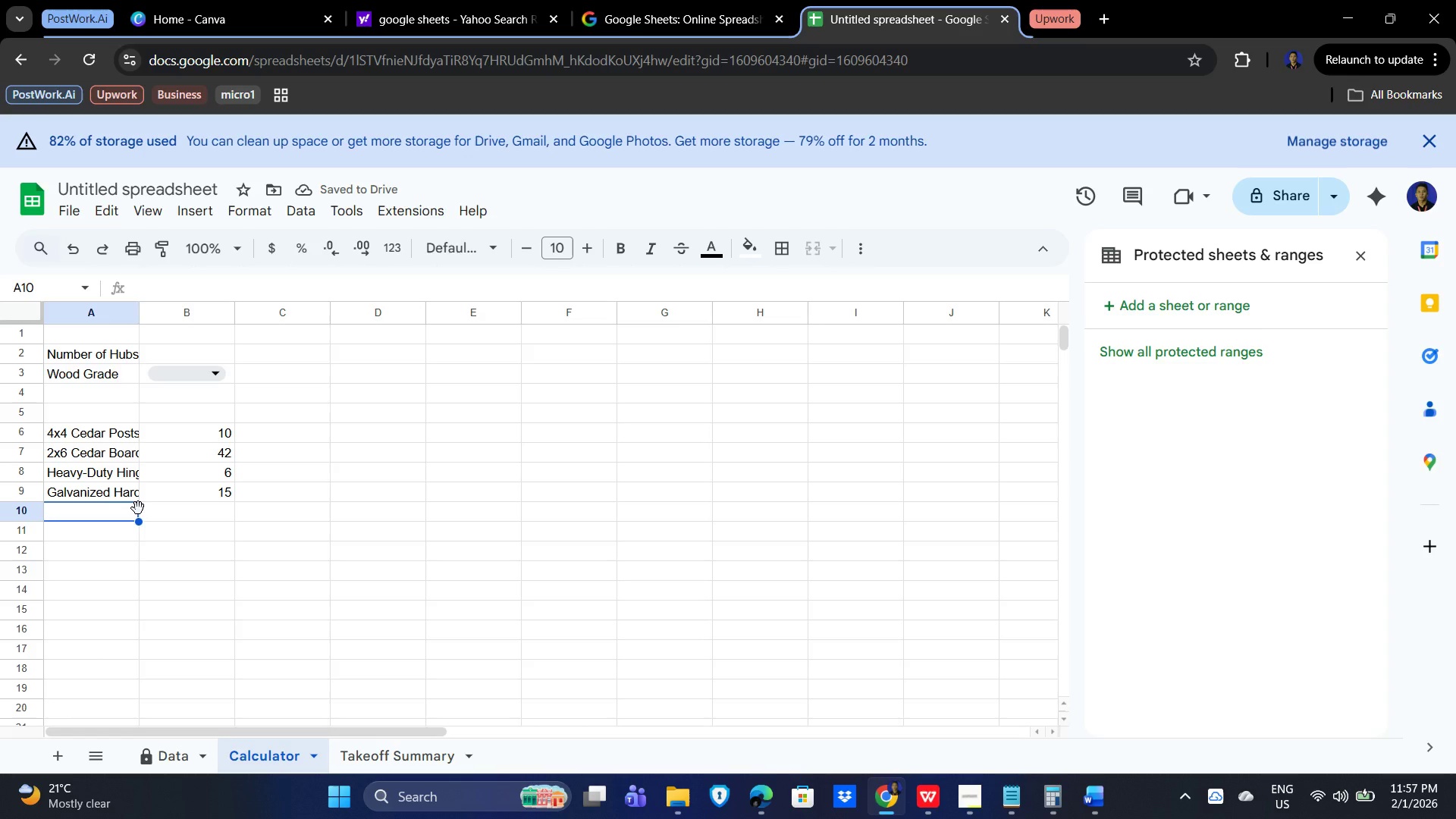 
type(Outdoor Screws (P)
key(Backspace)
type(packs))
key(Tab)
type(3)
 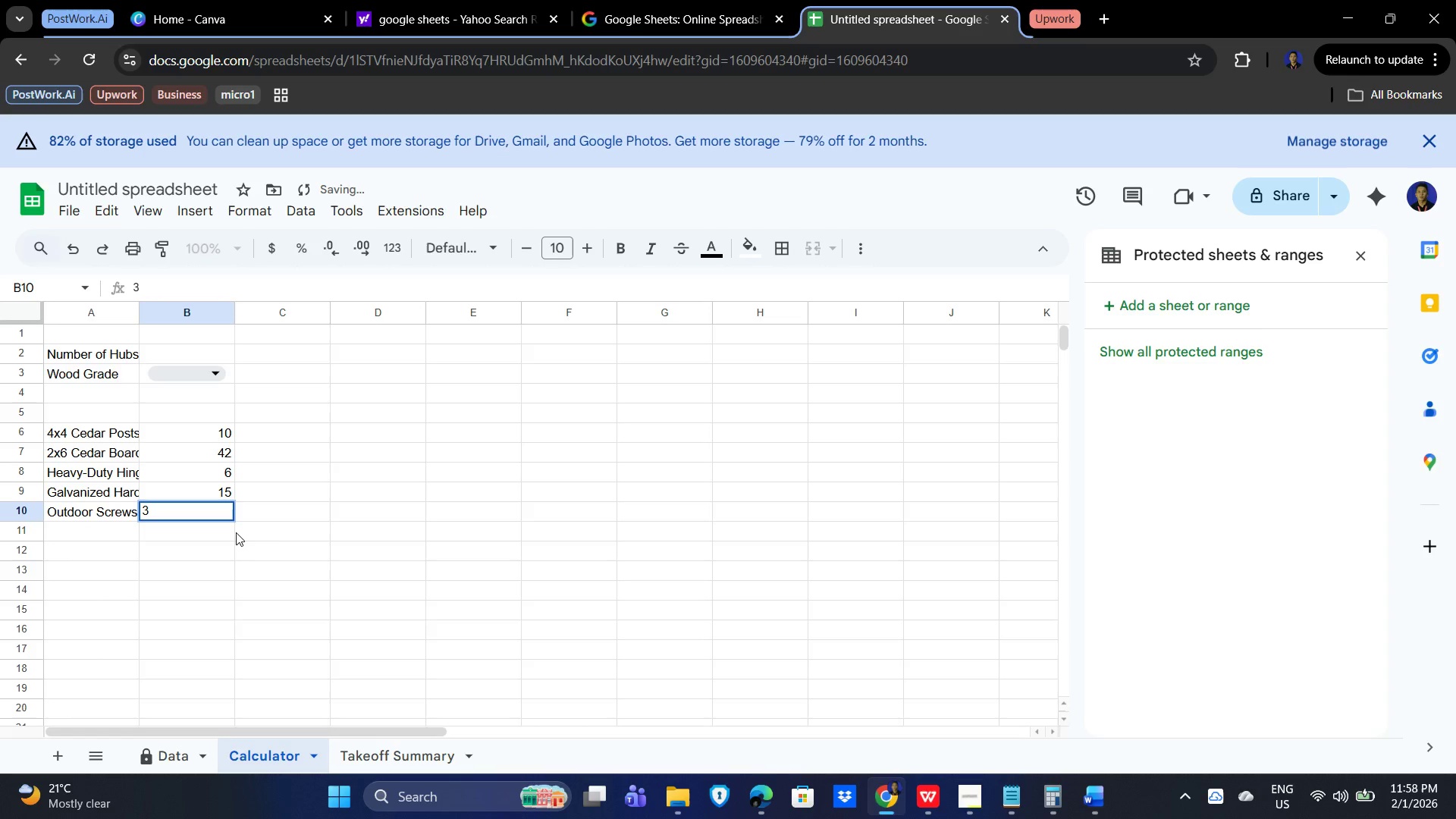 
left_click_drag(start_coordinate=[89, 431], to_coordinate=[215, 514])
 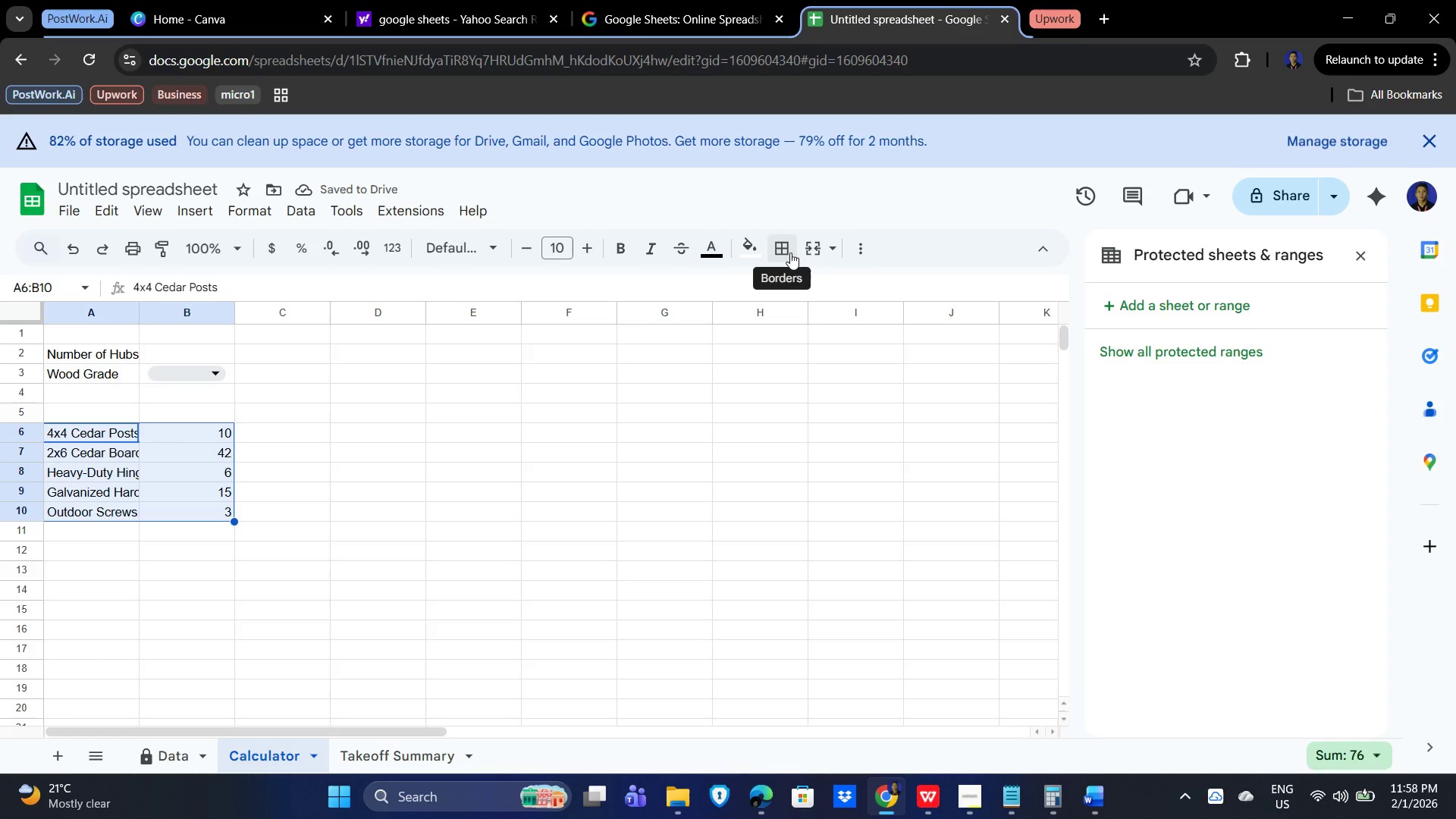 
left_click([832, 246])
 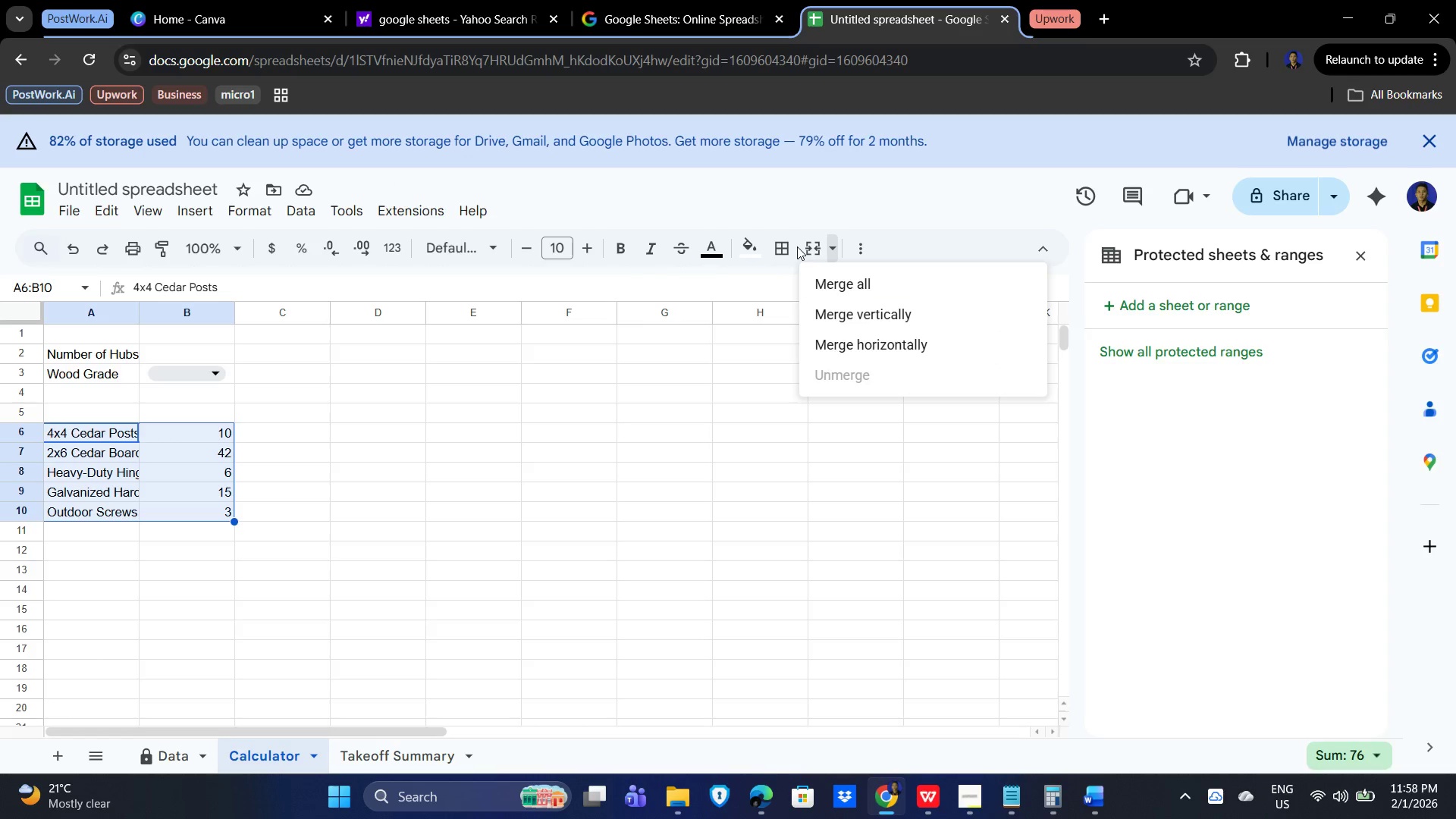 
left_click([855, 246])
 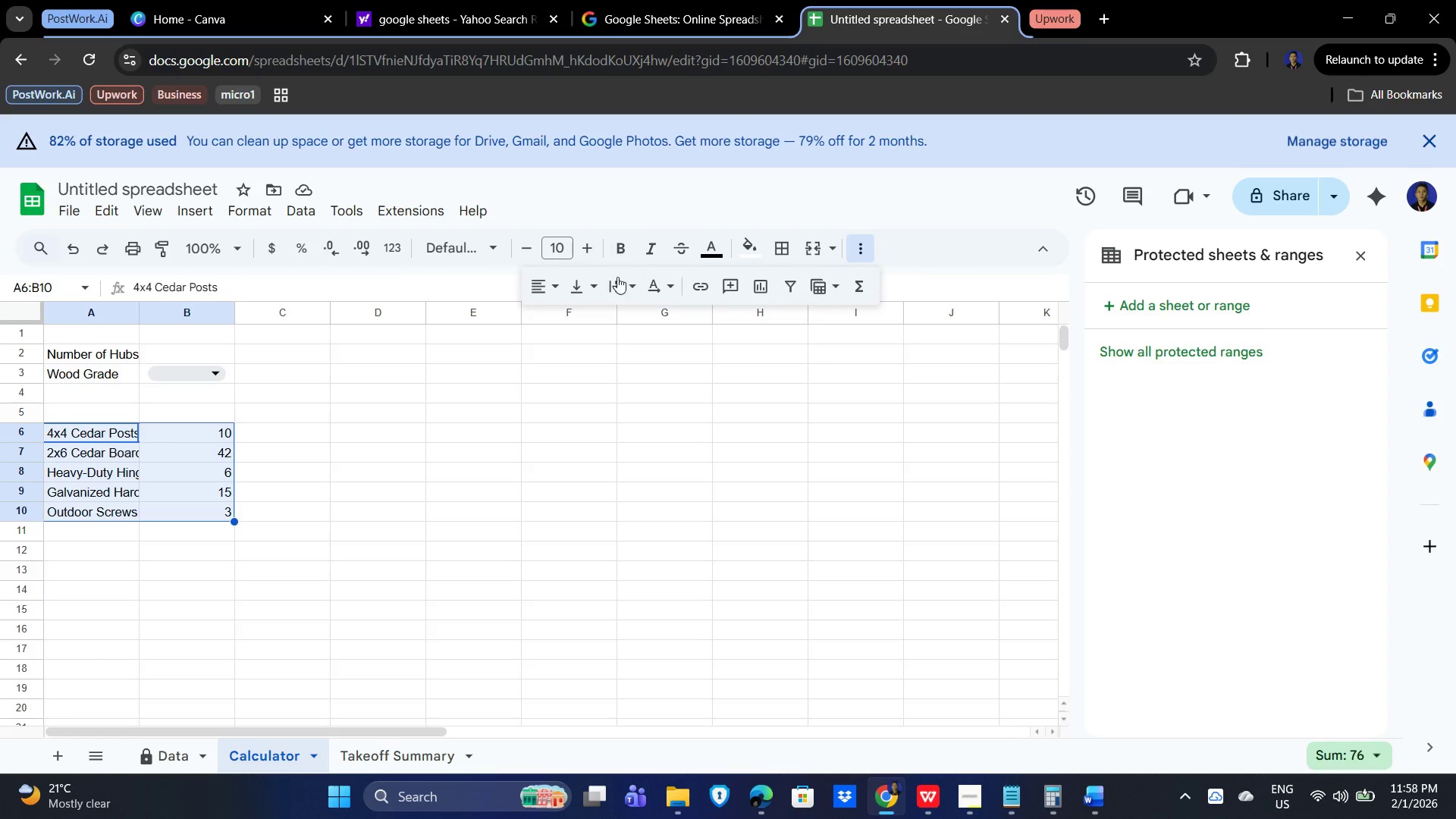 
left_click([610, 287])
 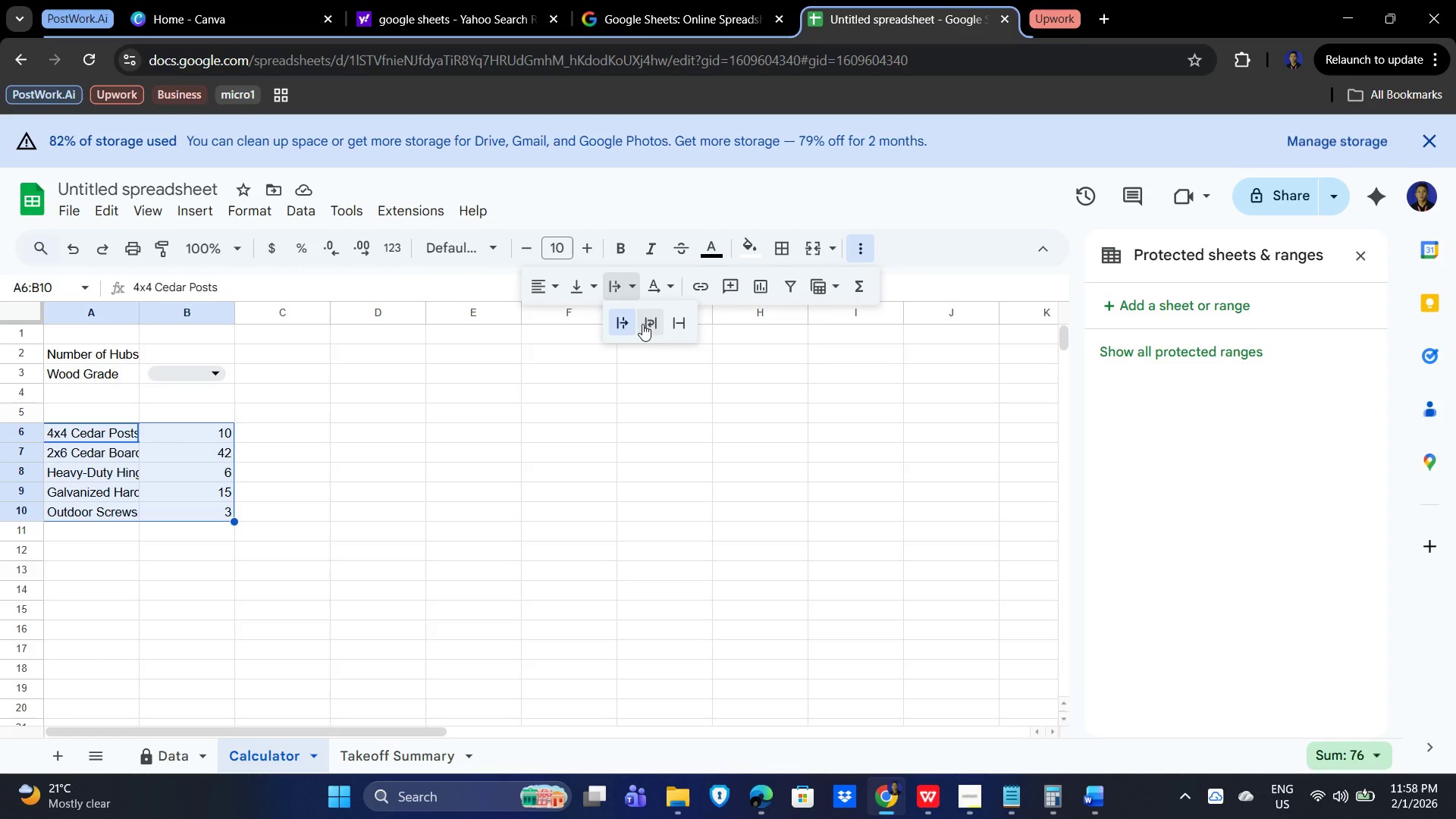 
left_click([649, 323])
 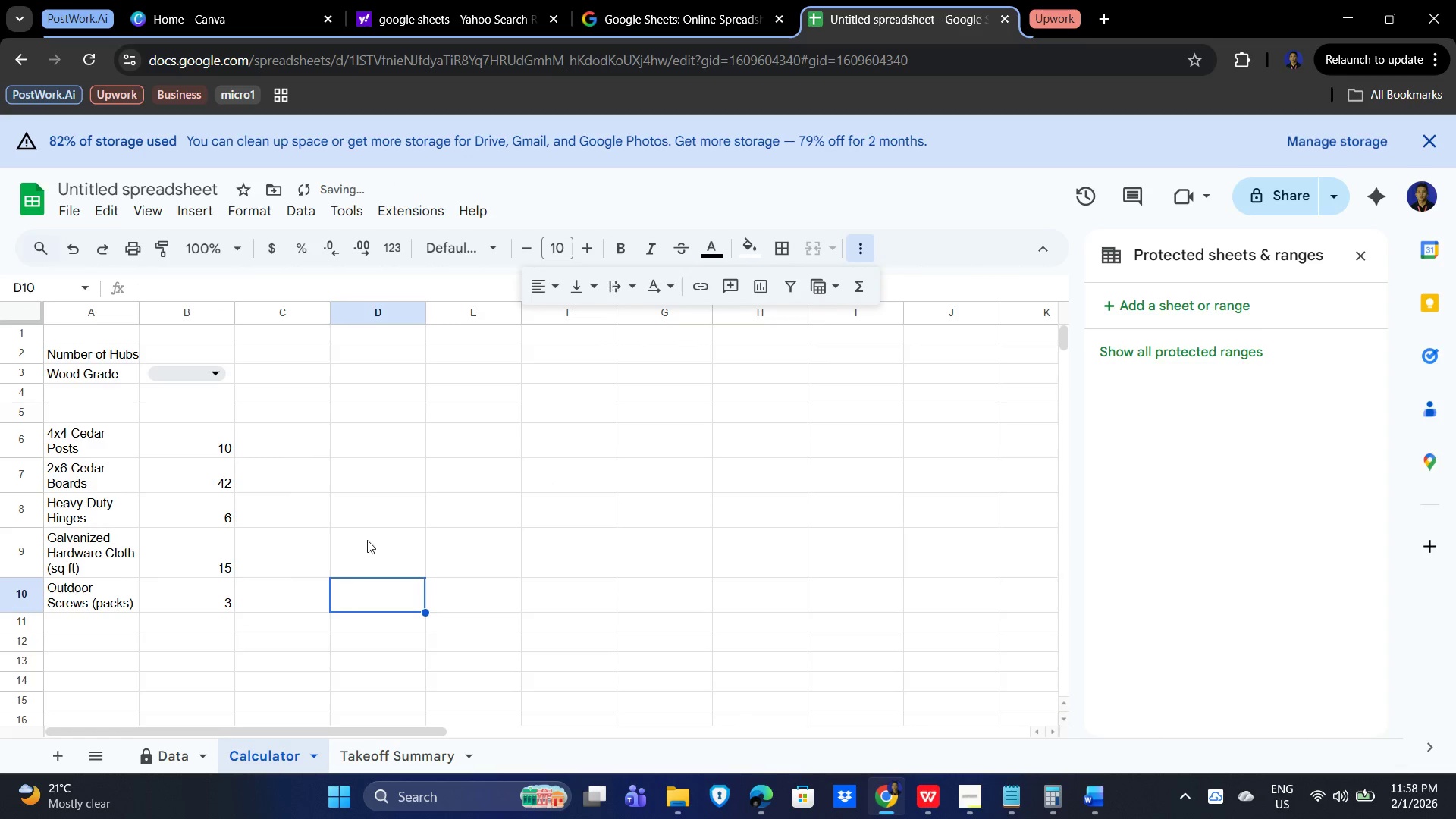 
left_click([360, 455])
 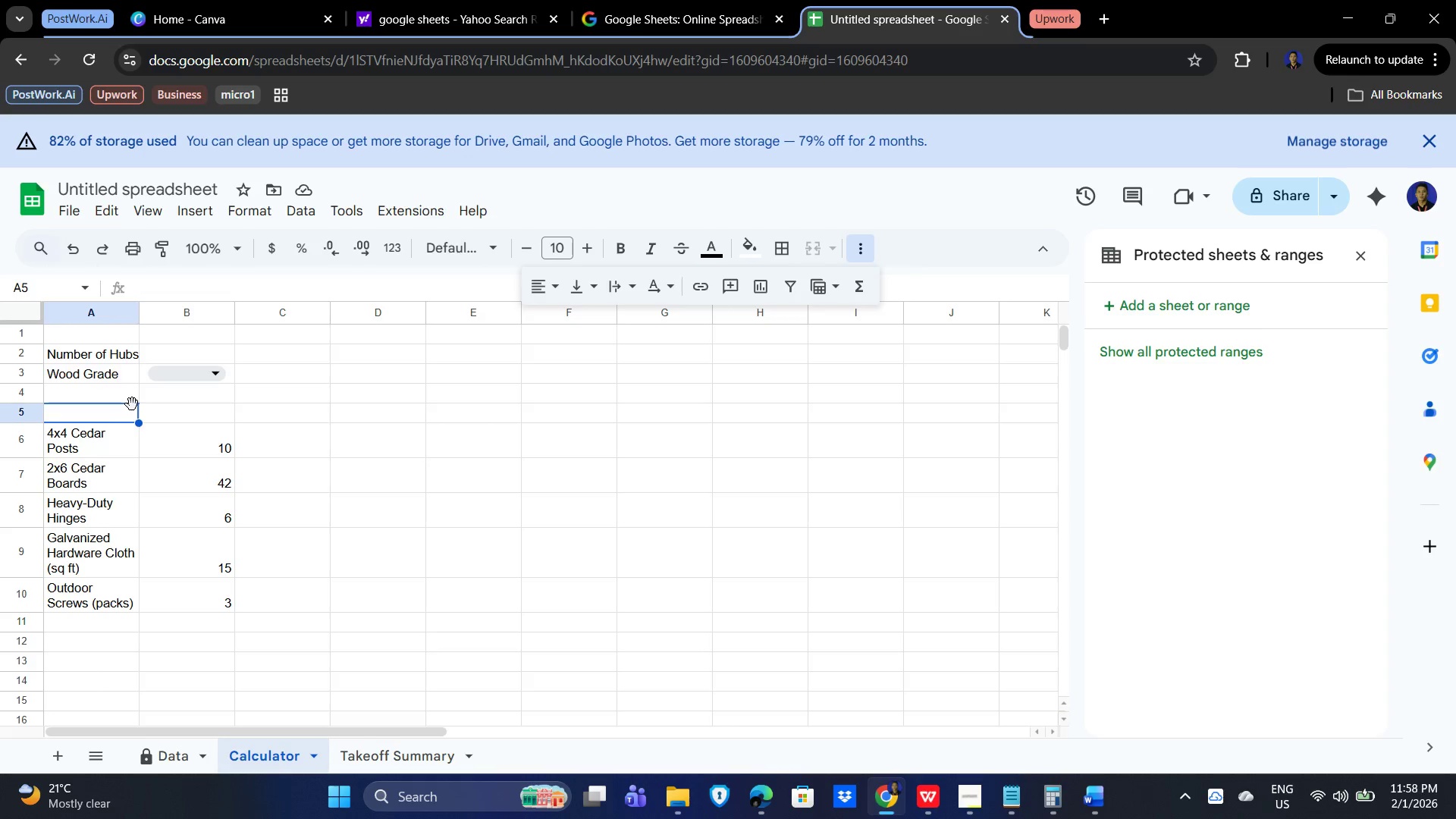 
wait(11.55)
 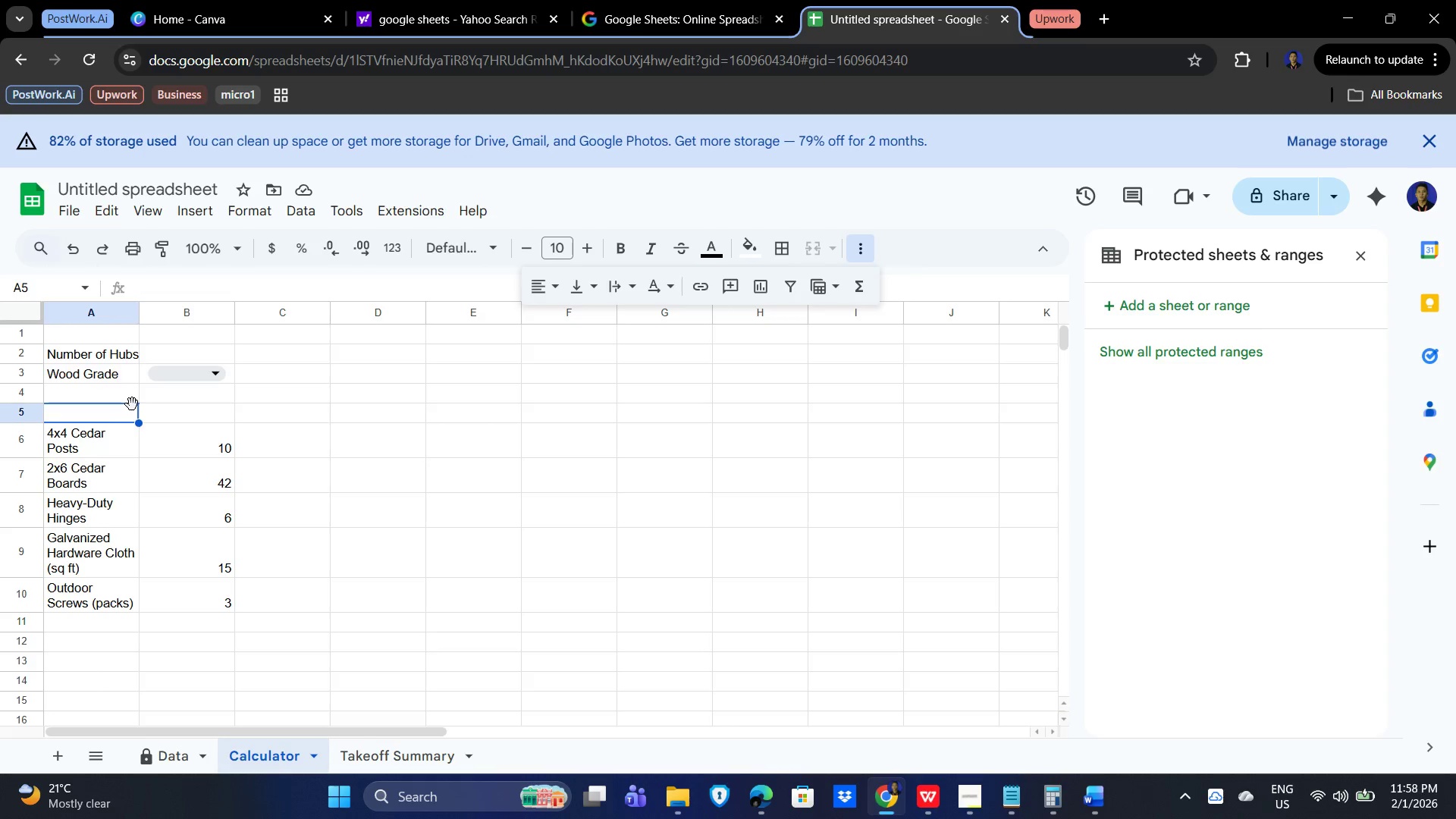 
left_click([89, 438])
 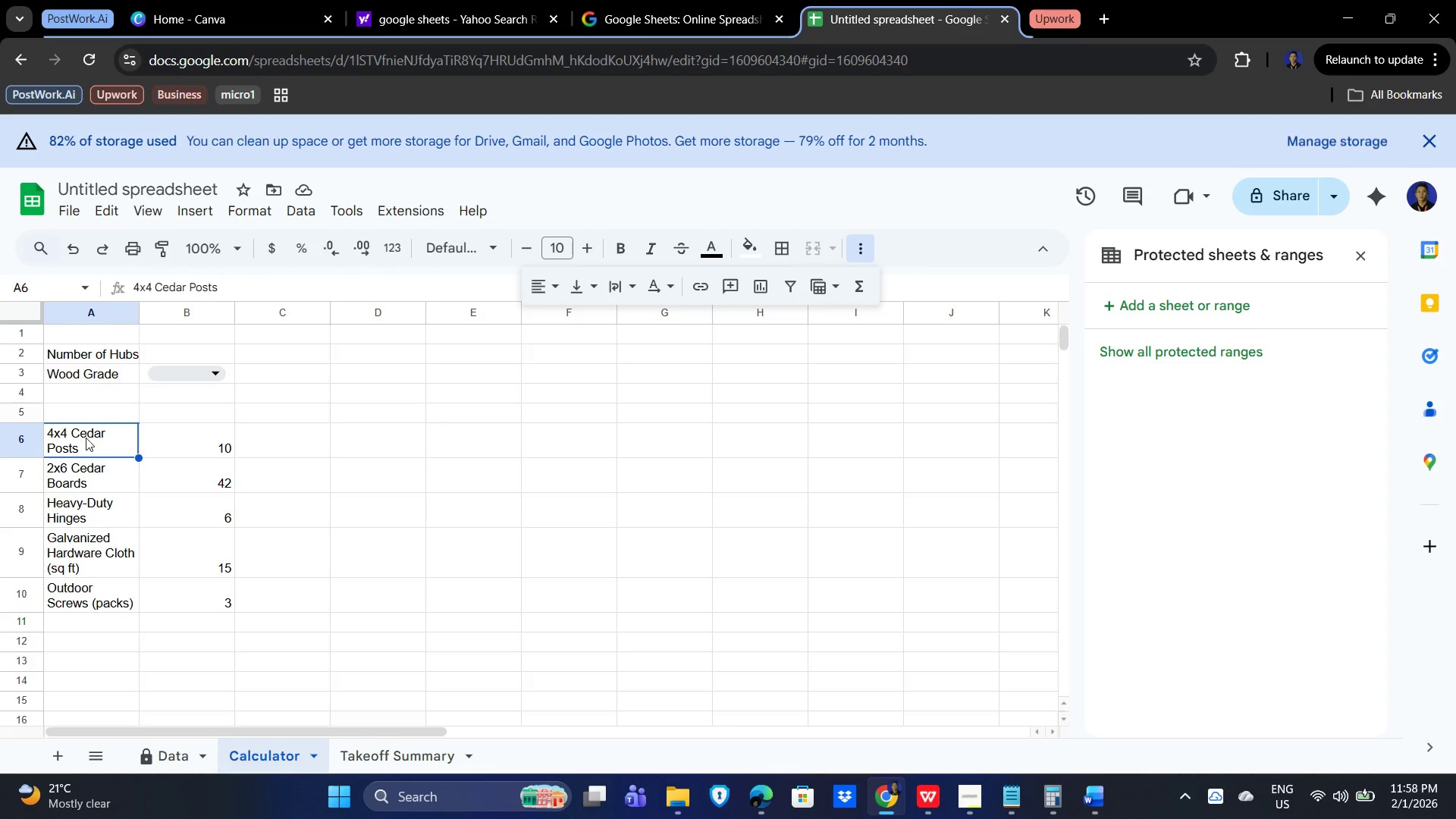 
left_click_drag(start_coordinate=[86, 437], to_coordinate=[206, 607])
 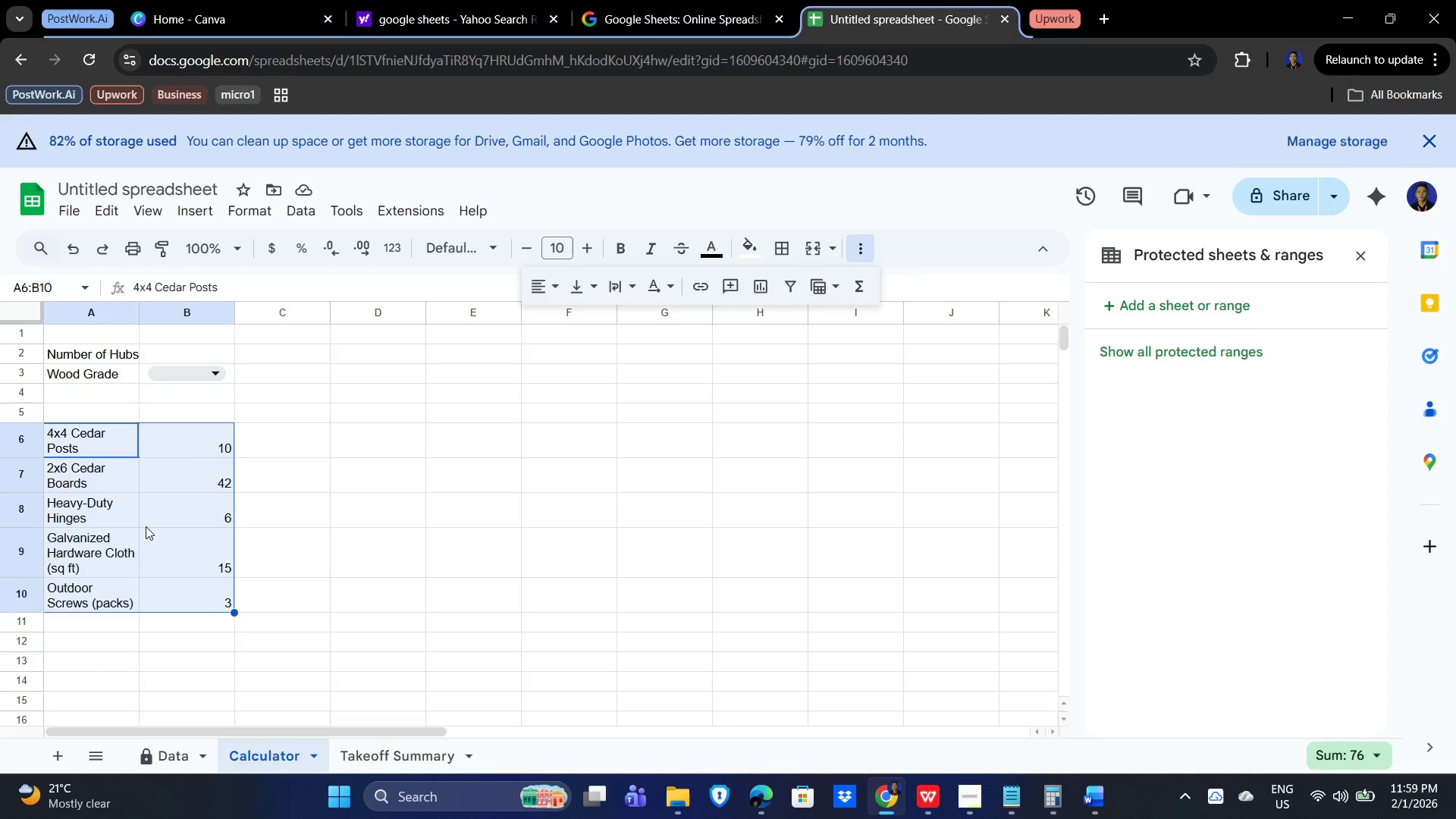 
wait(34.12)
 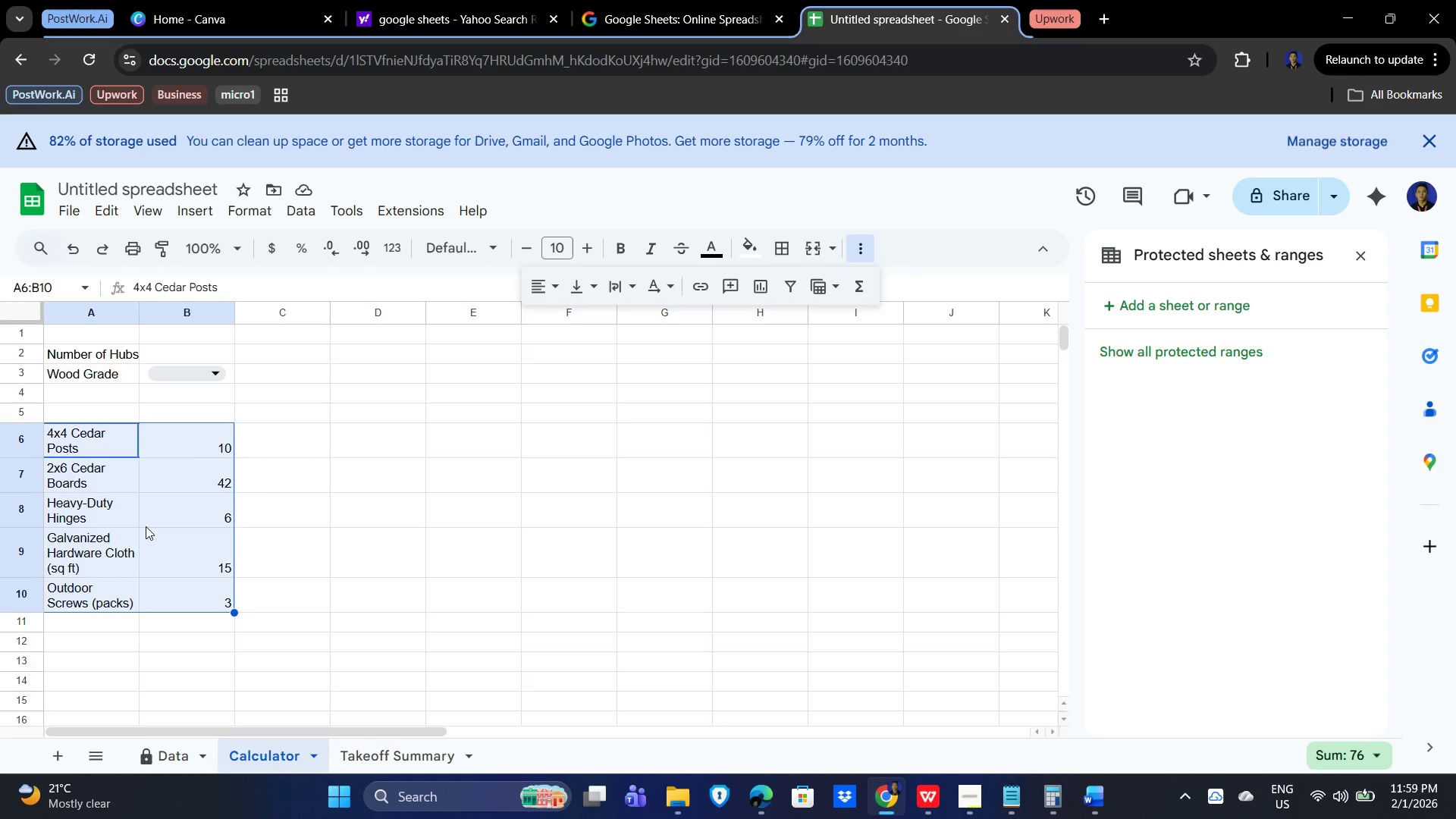 
left_click_drag(start_coordinate=[145, 309], to_coordinate=[155, 312])
 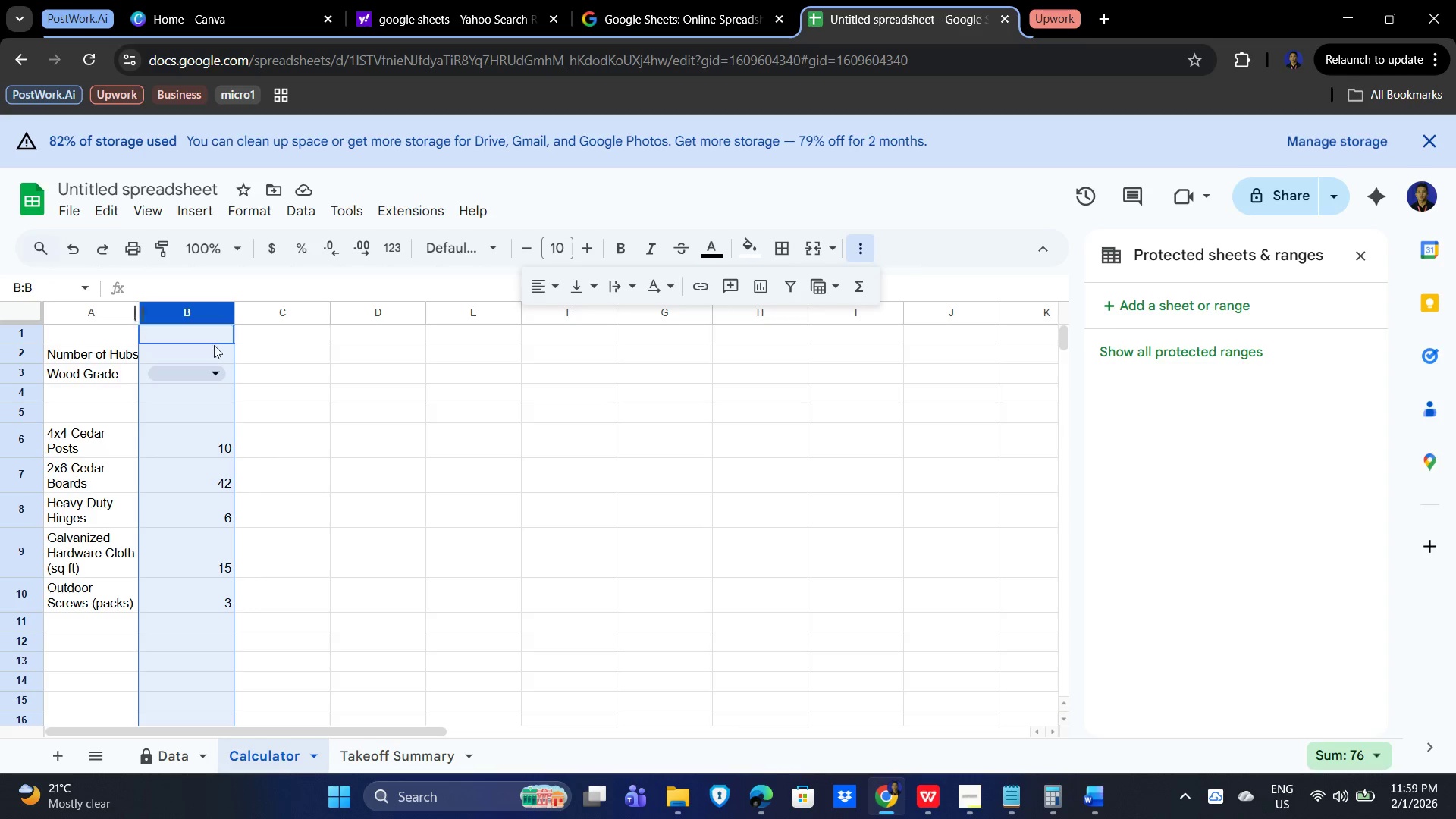 
left_click([308, 372])
 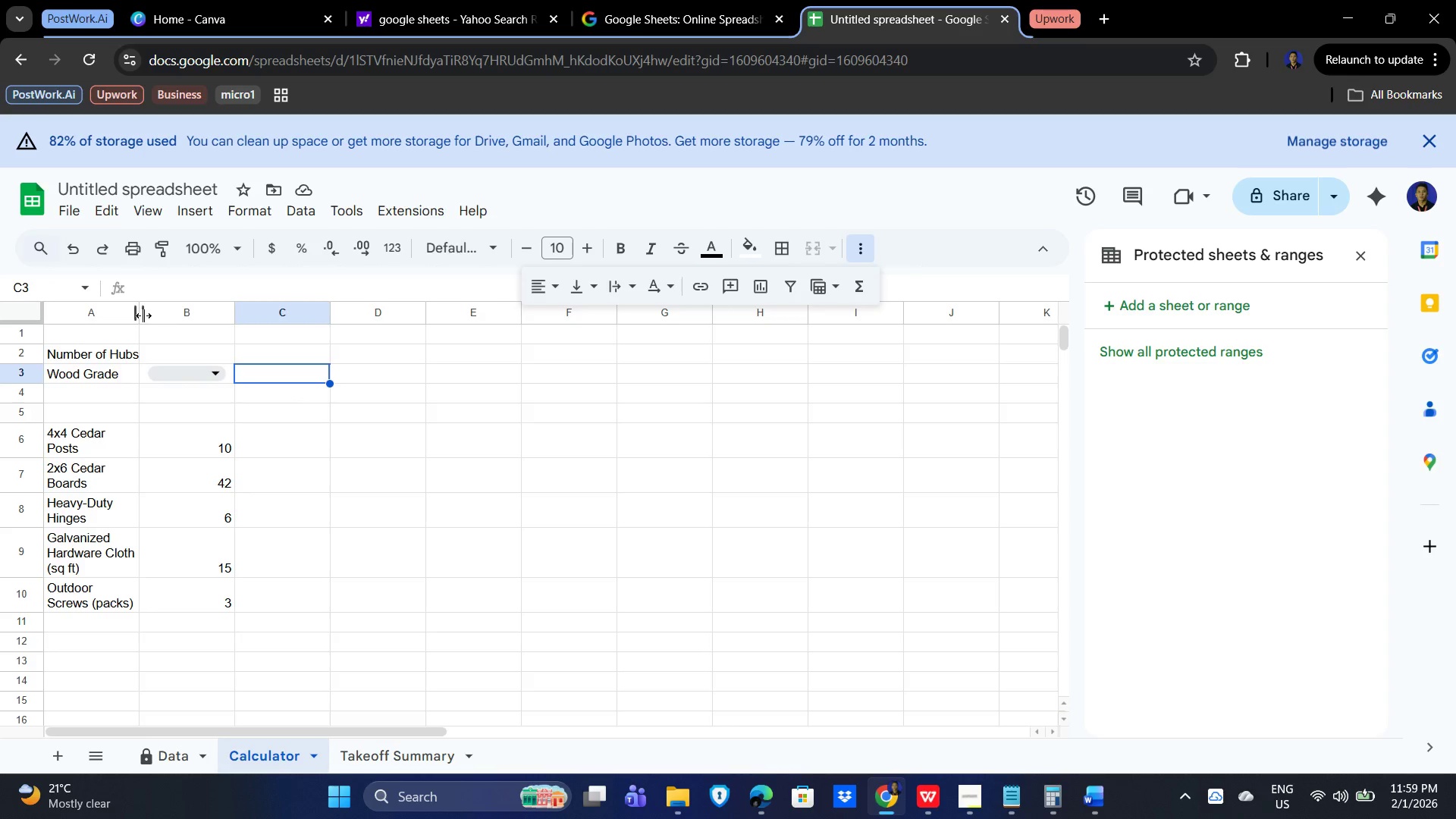 
left_click_drag(start_coordinate=[143, 315], to_coordinate=[165, 313])
 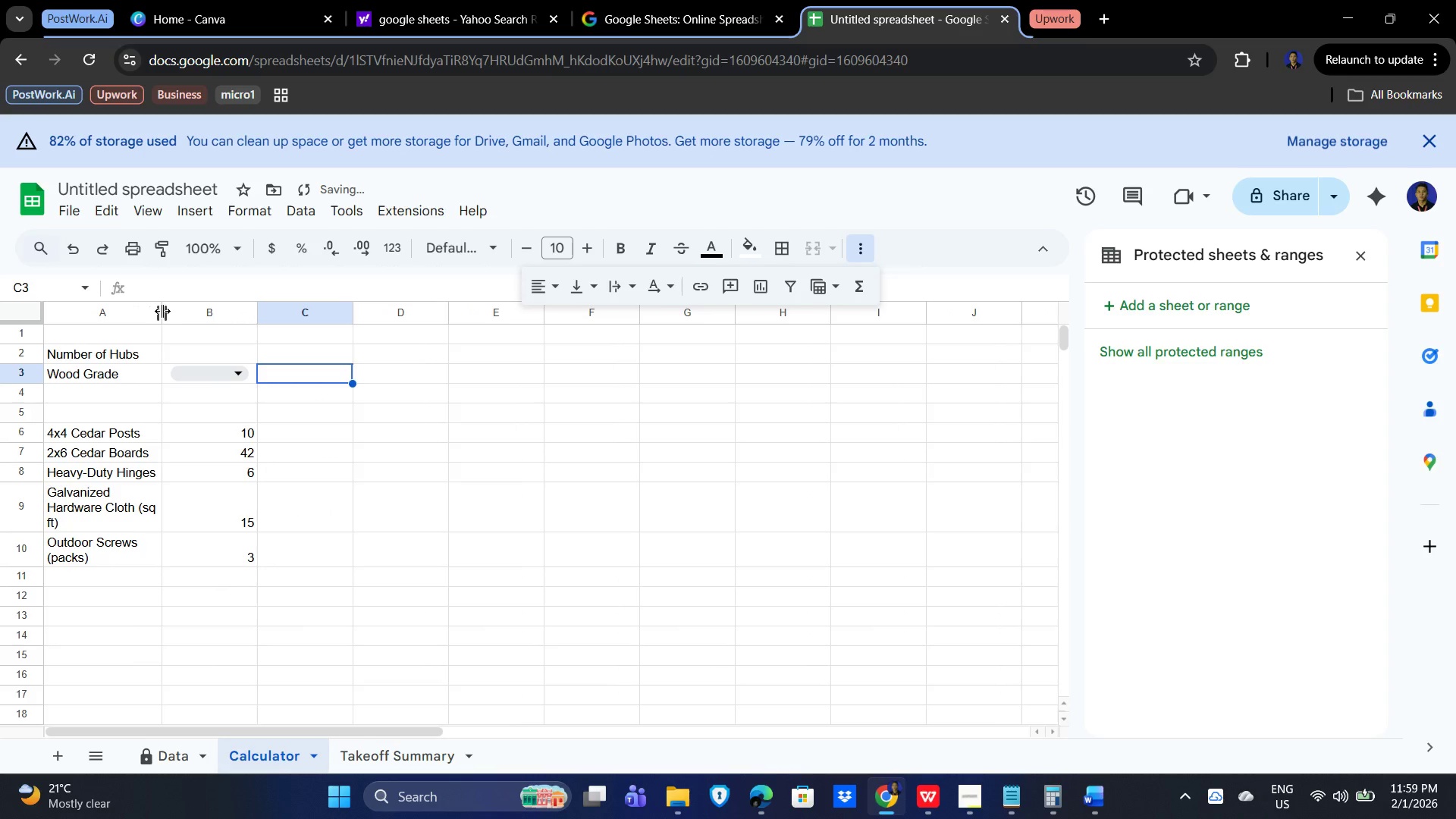 
left_click_drag(start_coordinate=[162, 311], to_coordinate=[190, 312])
 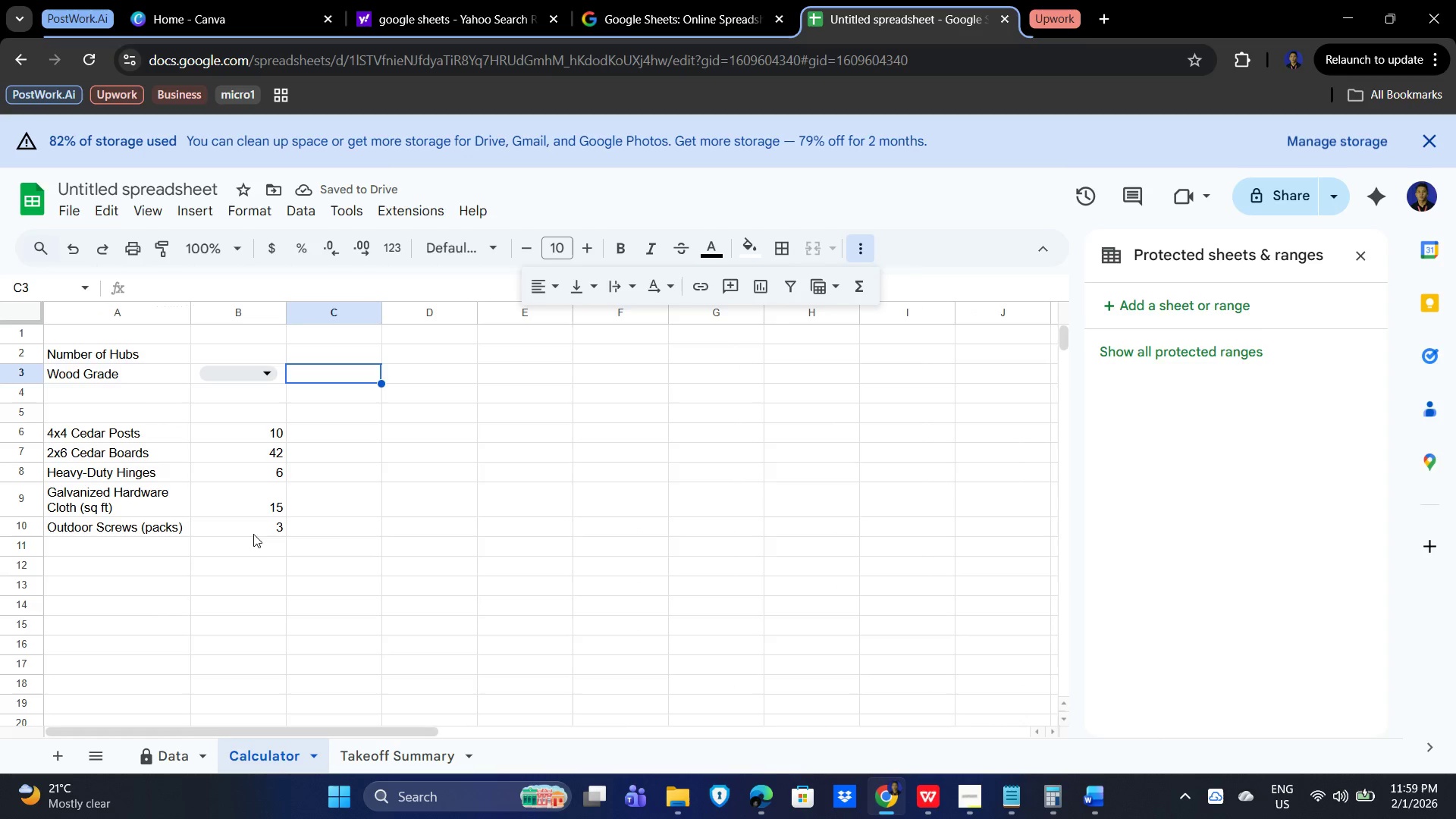 
double_click([375, 524])
 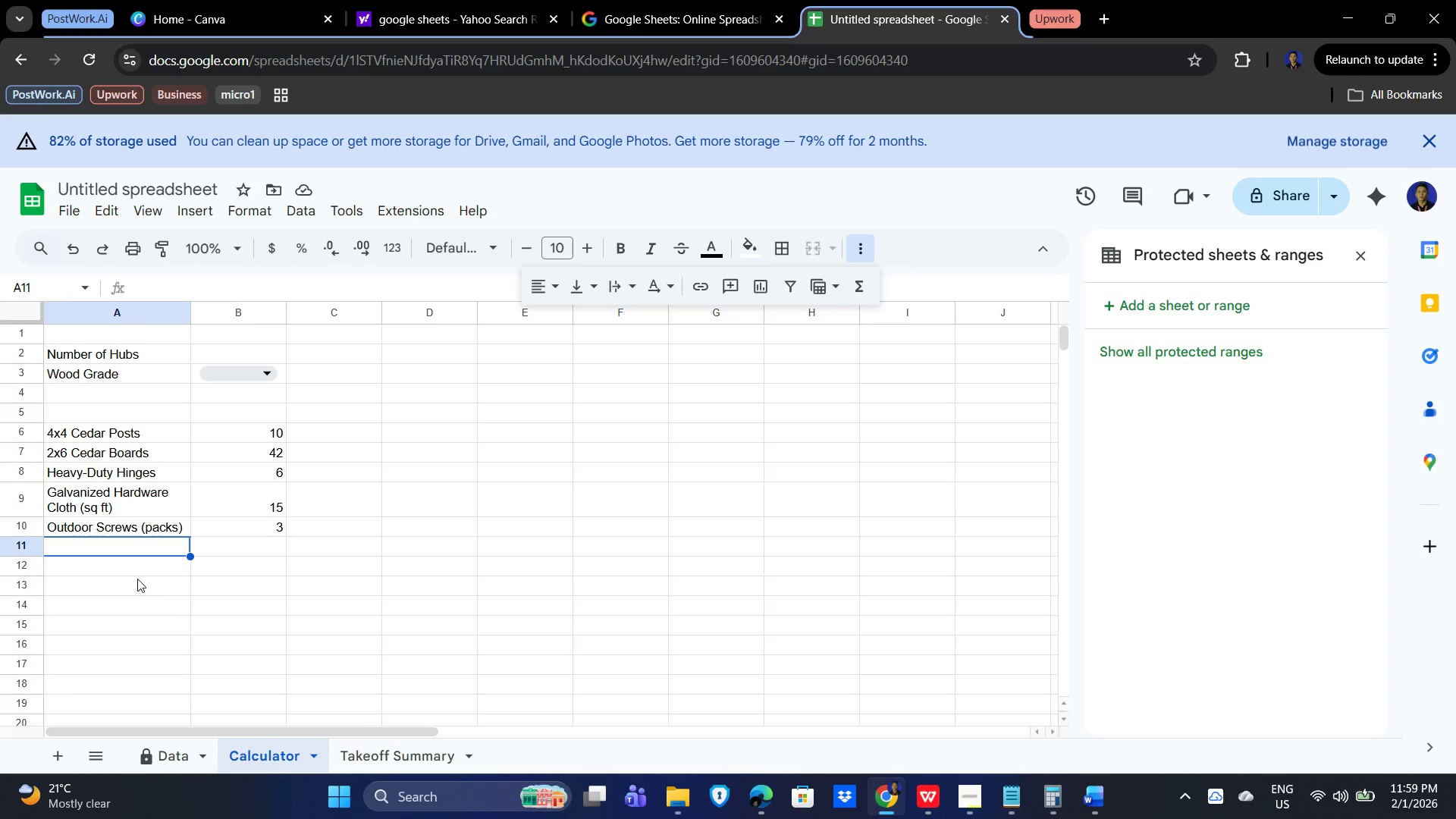 
wait(28.16)
 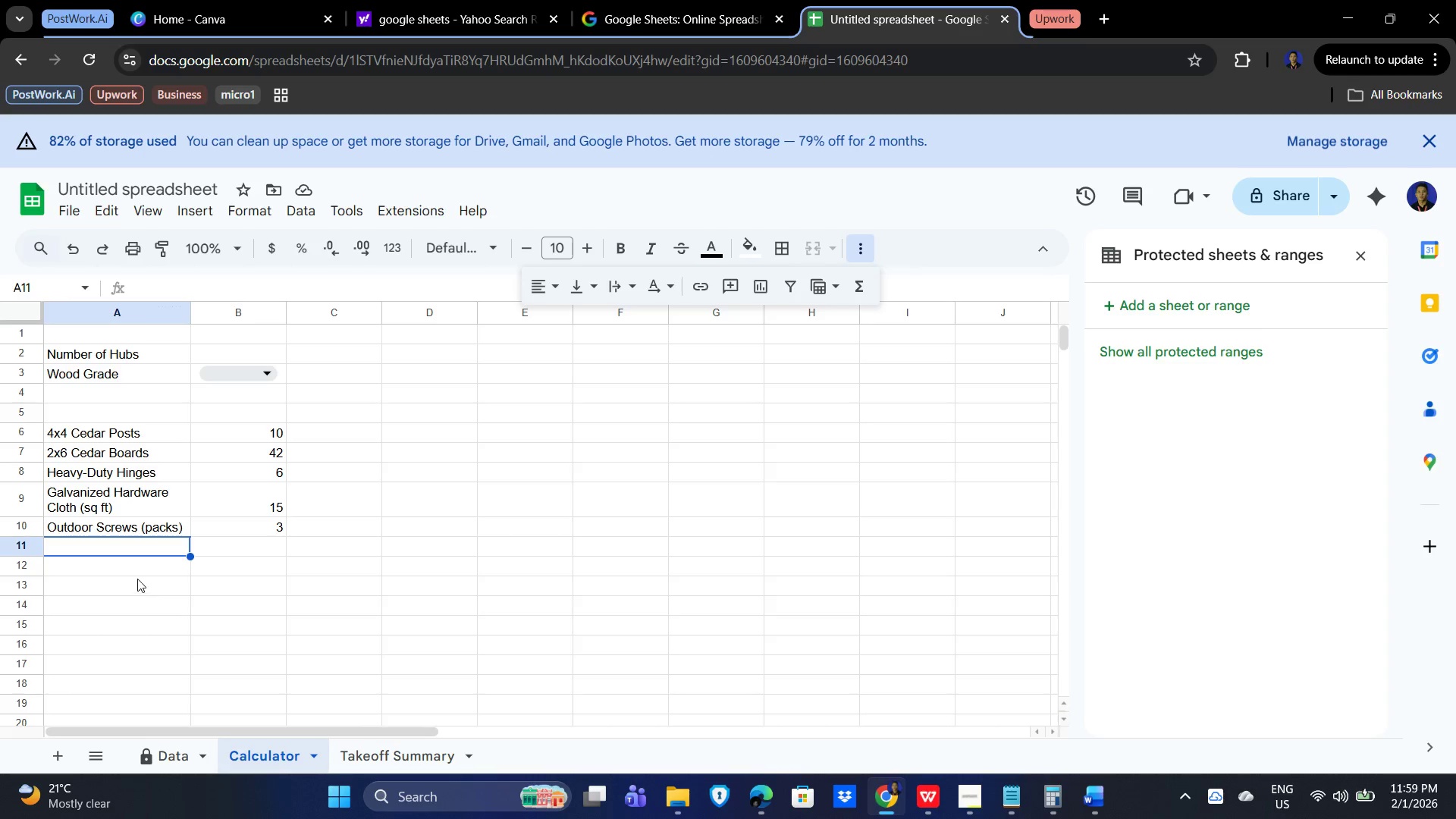 
left_click([108, 475])
 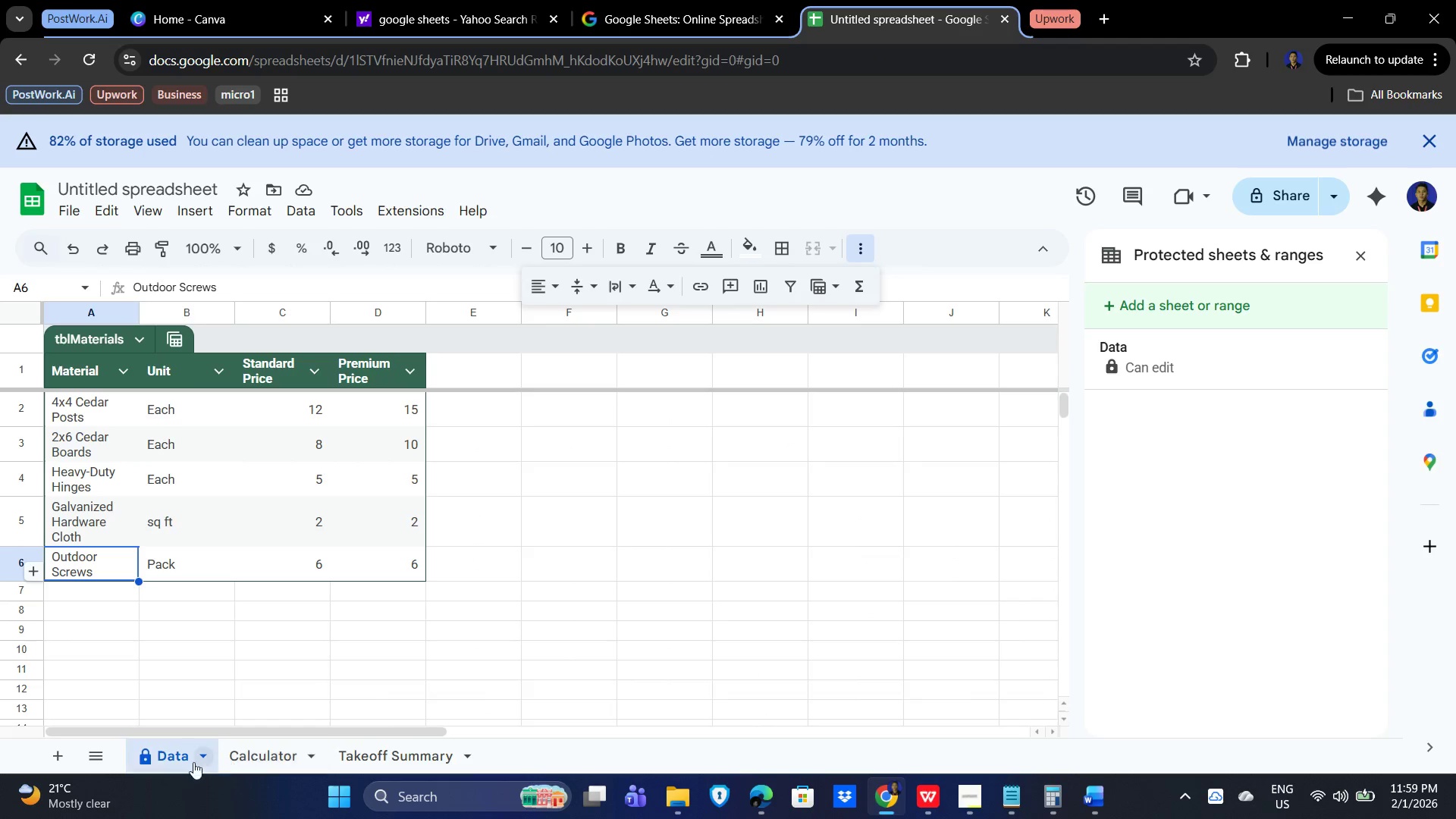 
wait(11.94)
 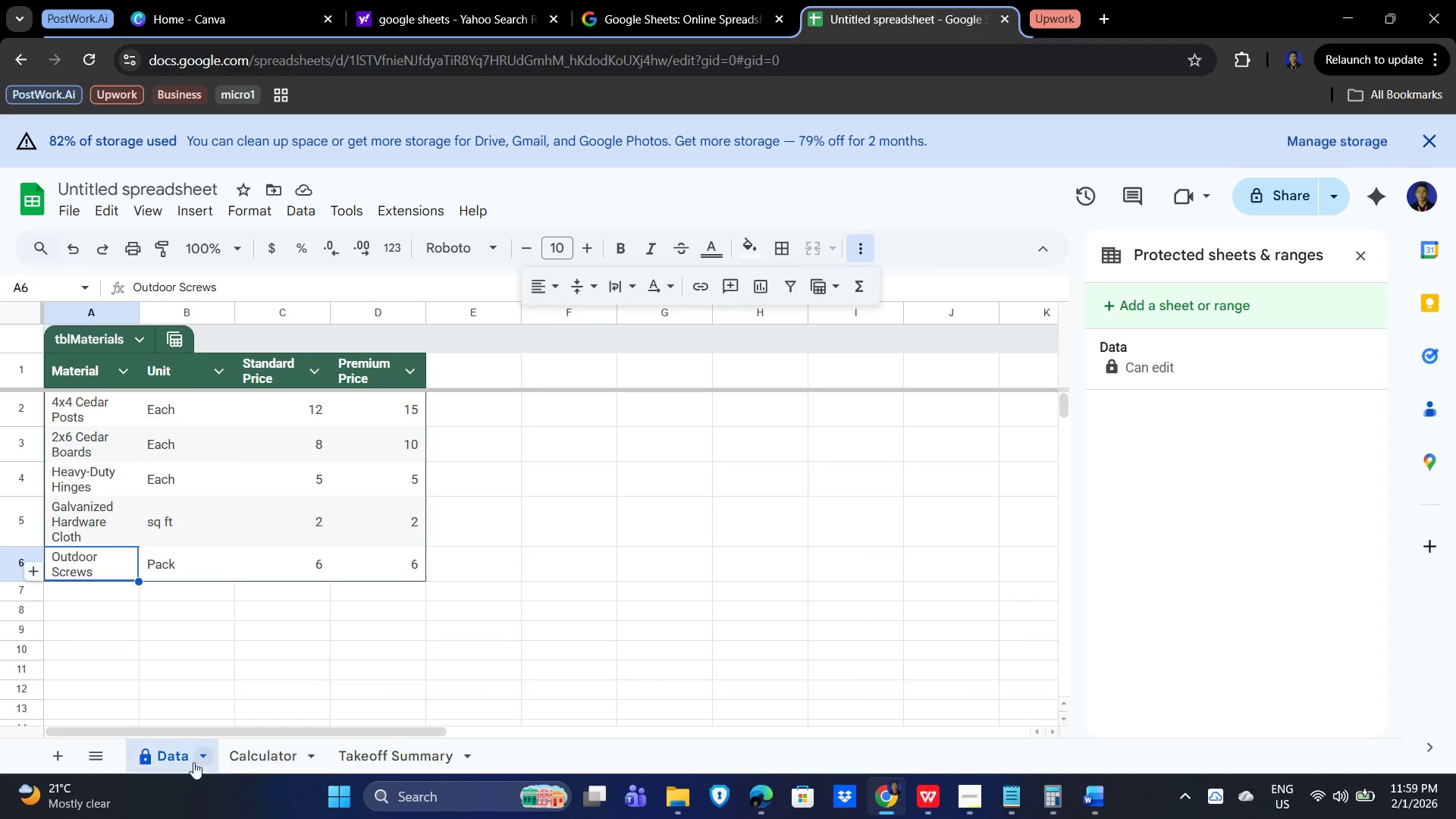 
left_click([171, 749])
 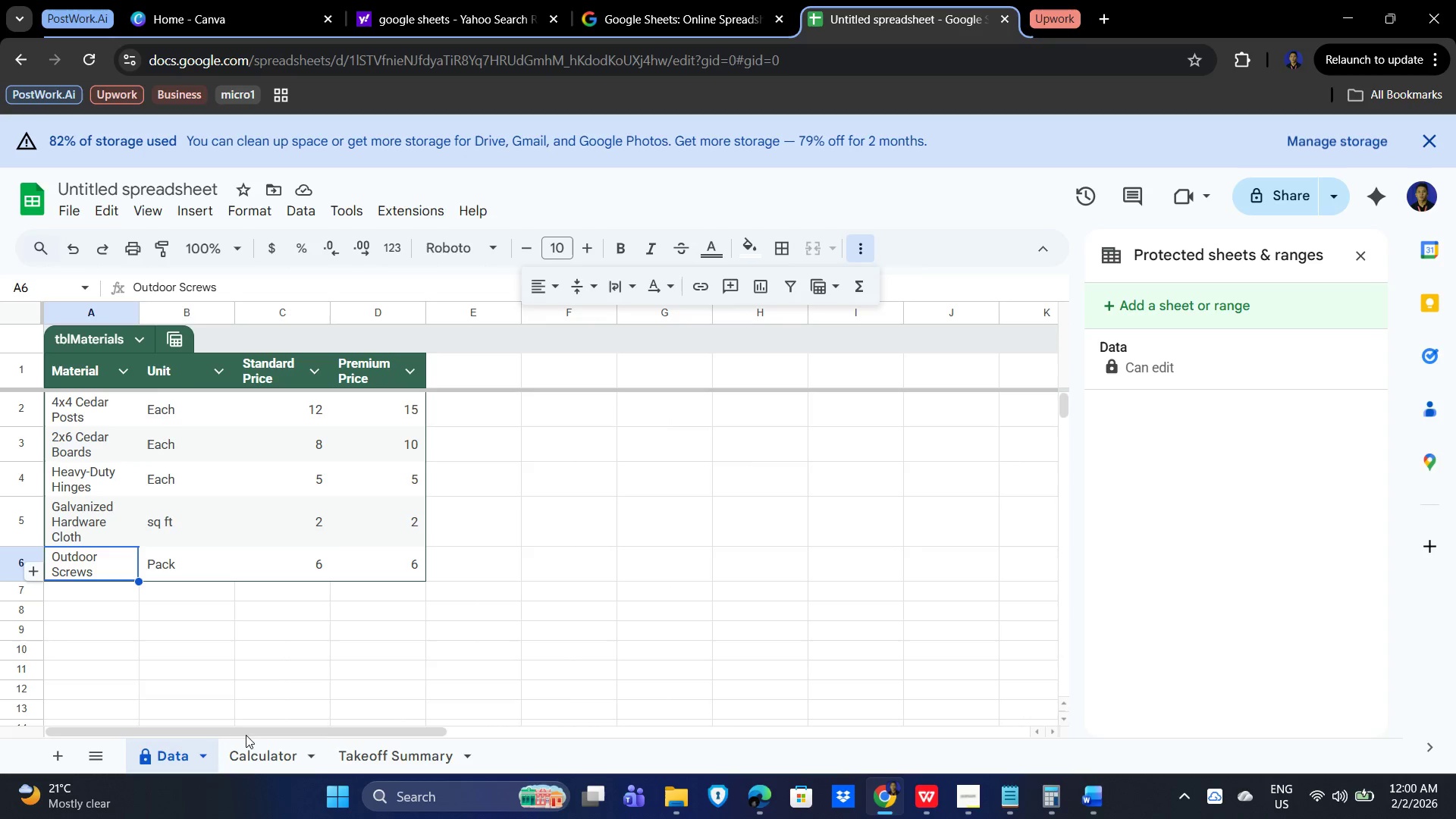 
left_click([256, 753])
 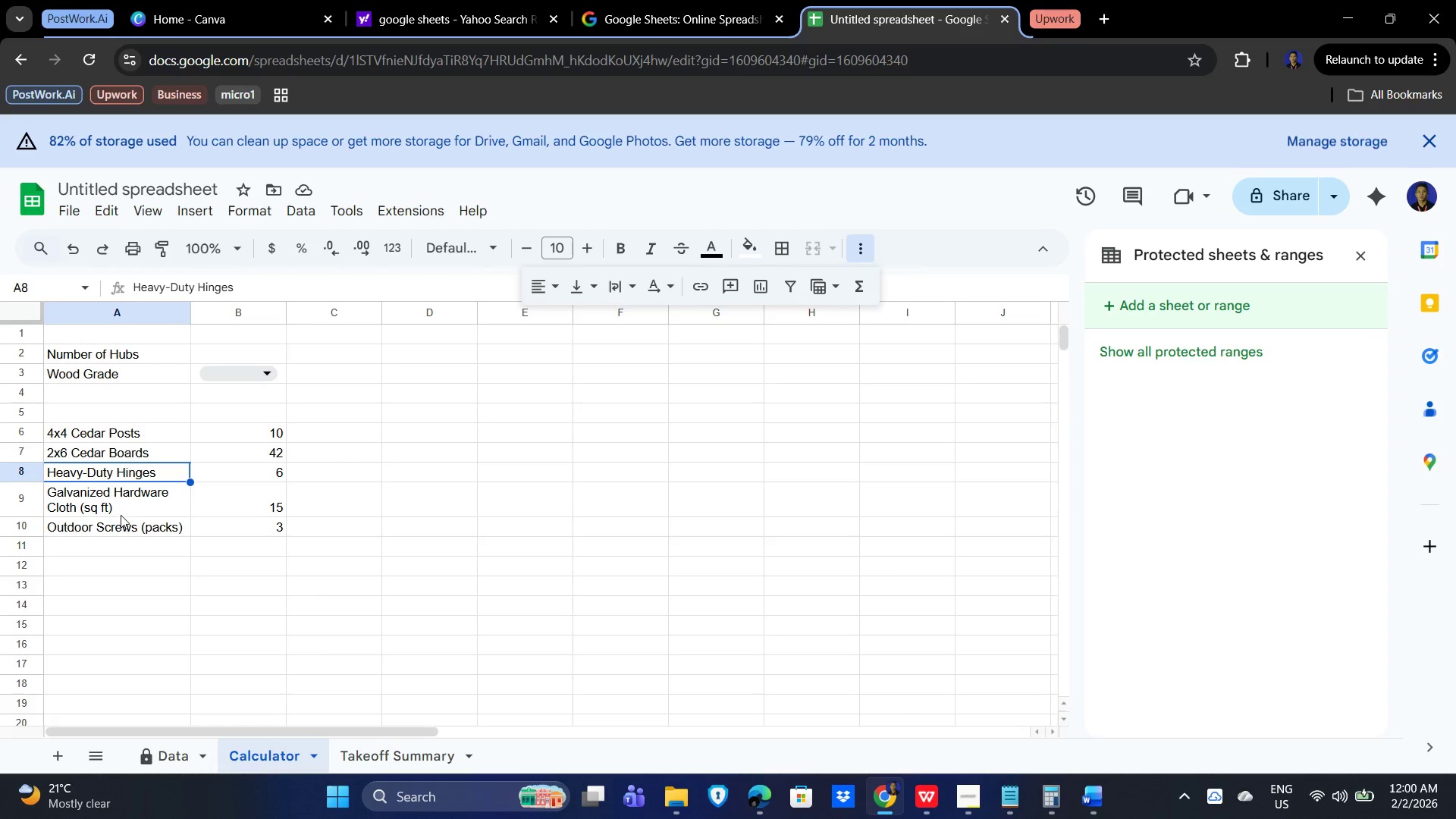 
left_click([120, 510])
 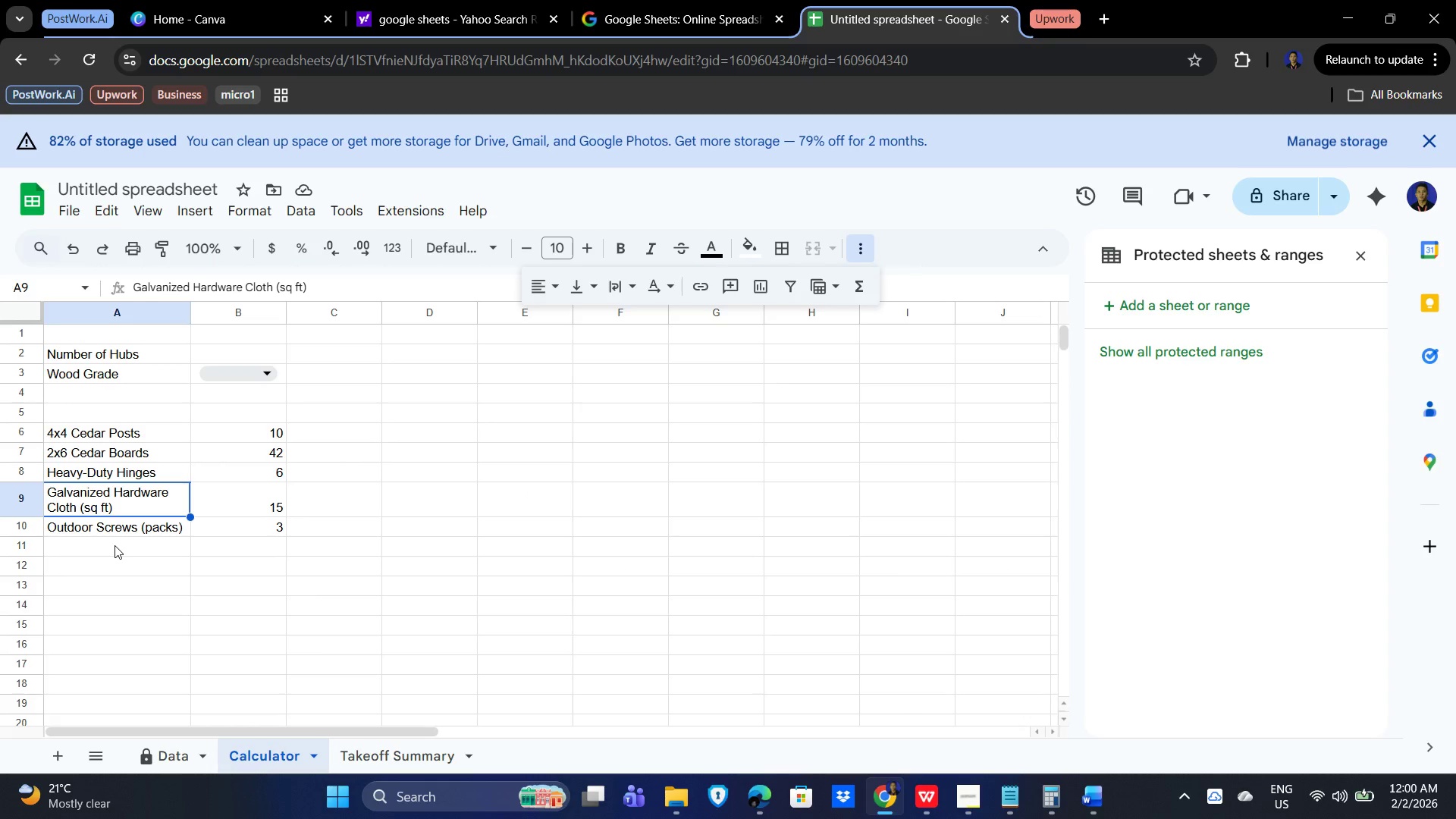 
left_click([121, 527])
 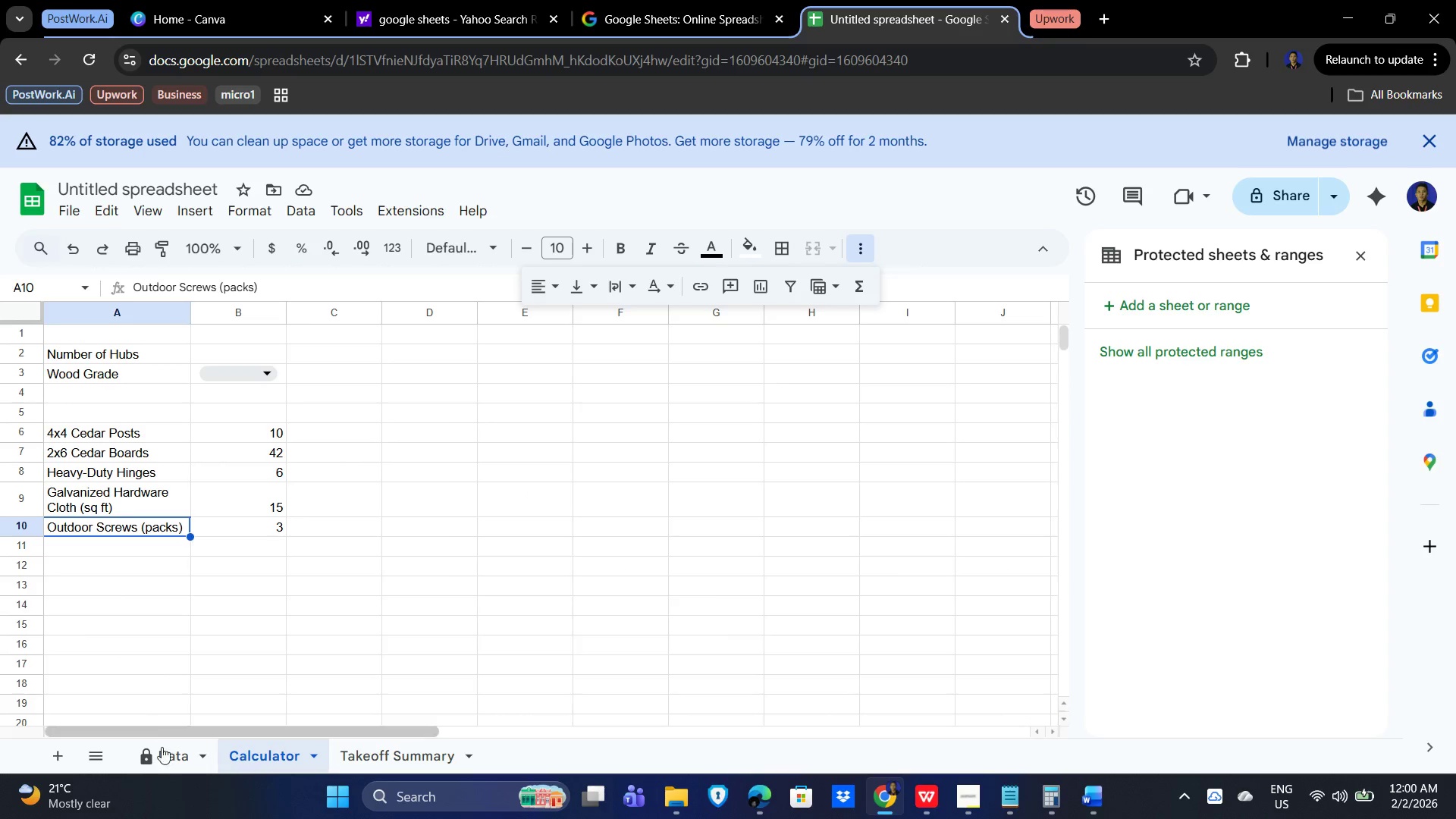 
left_click([171, 766])
 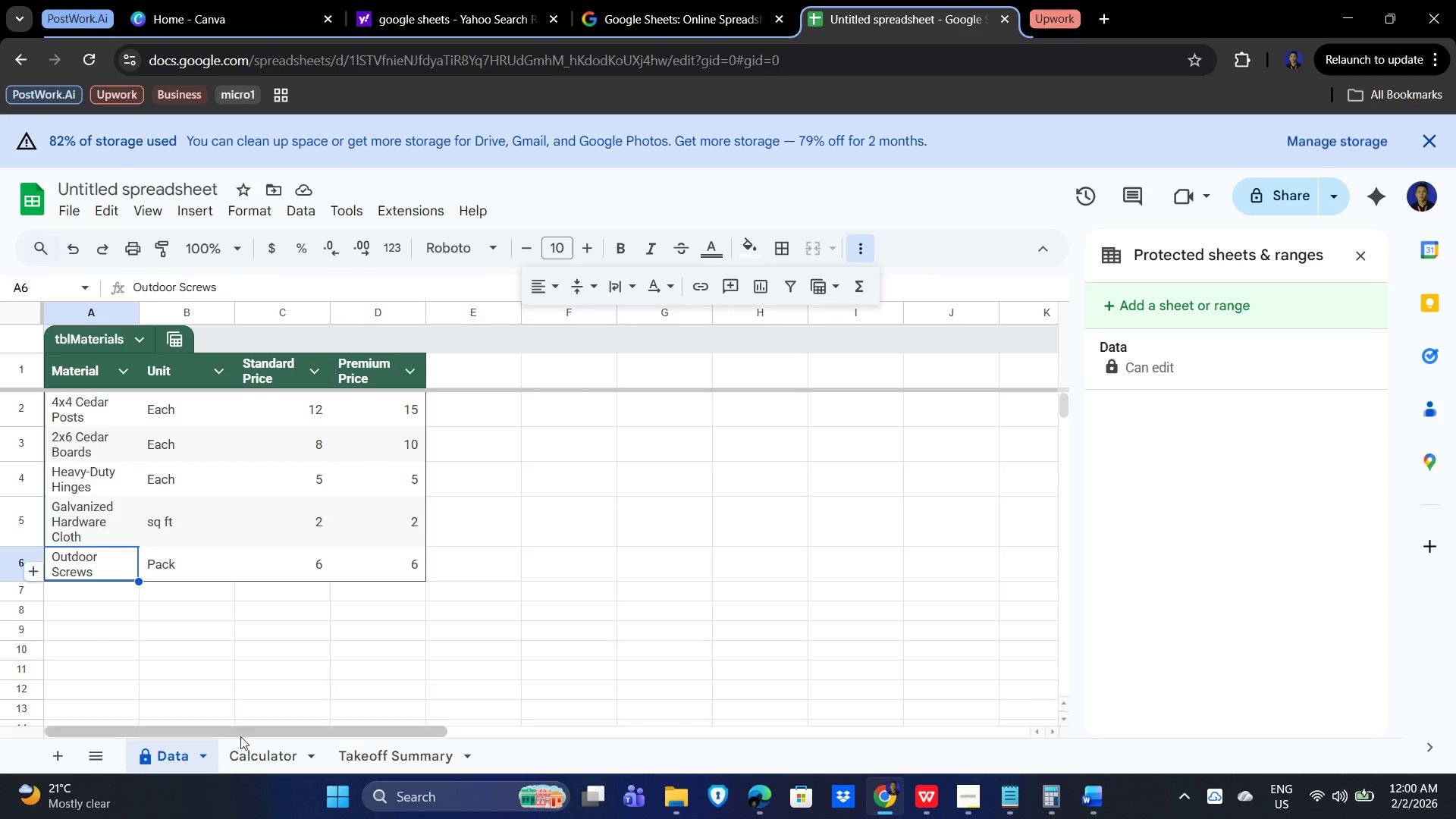 
left_click([261, 754])
 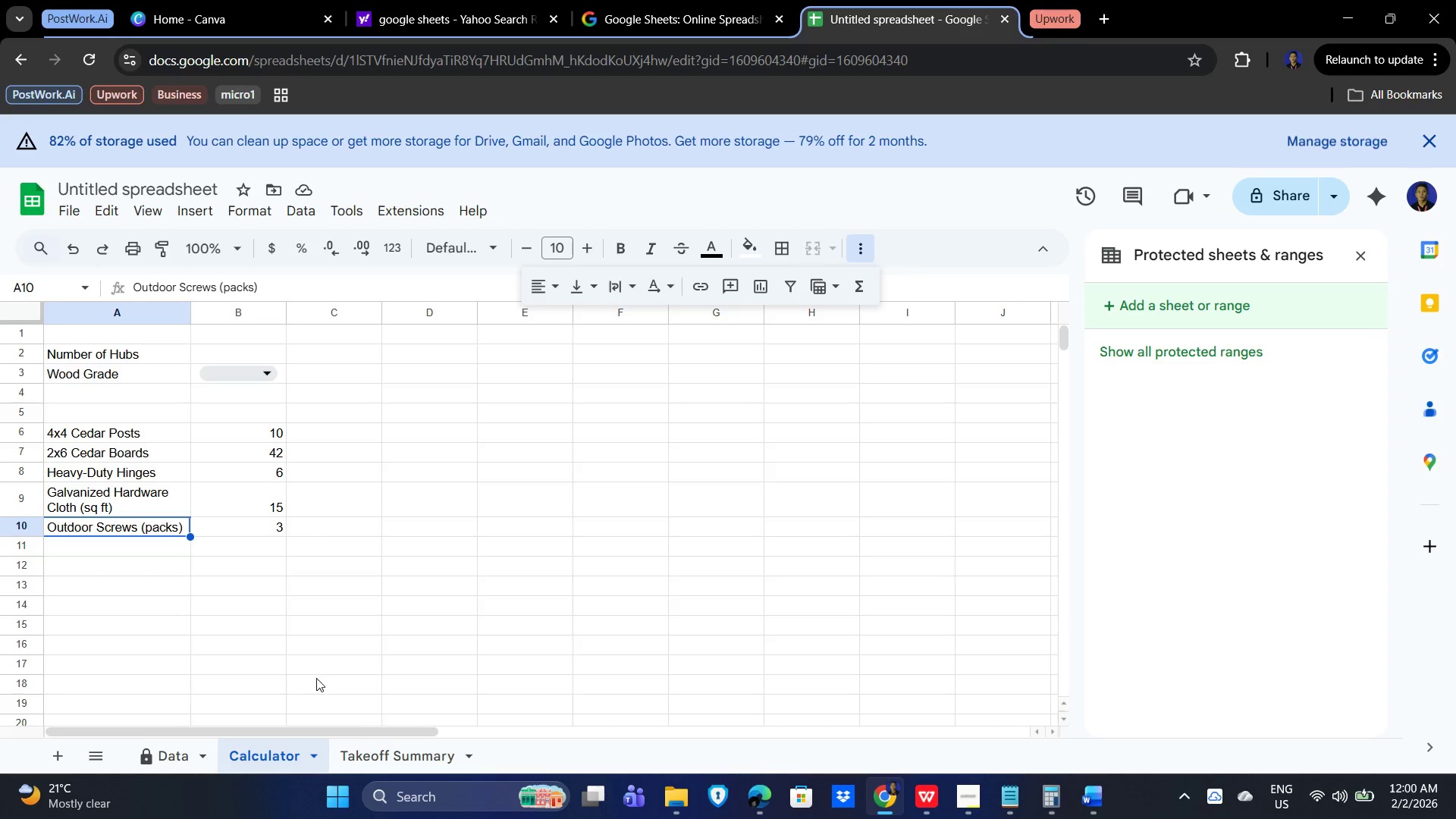 
wait(19.05)
 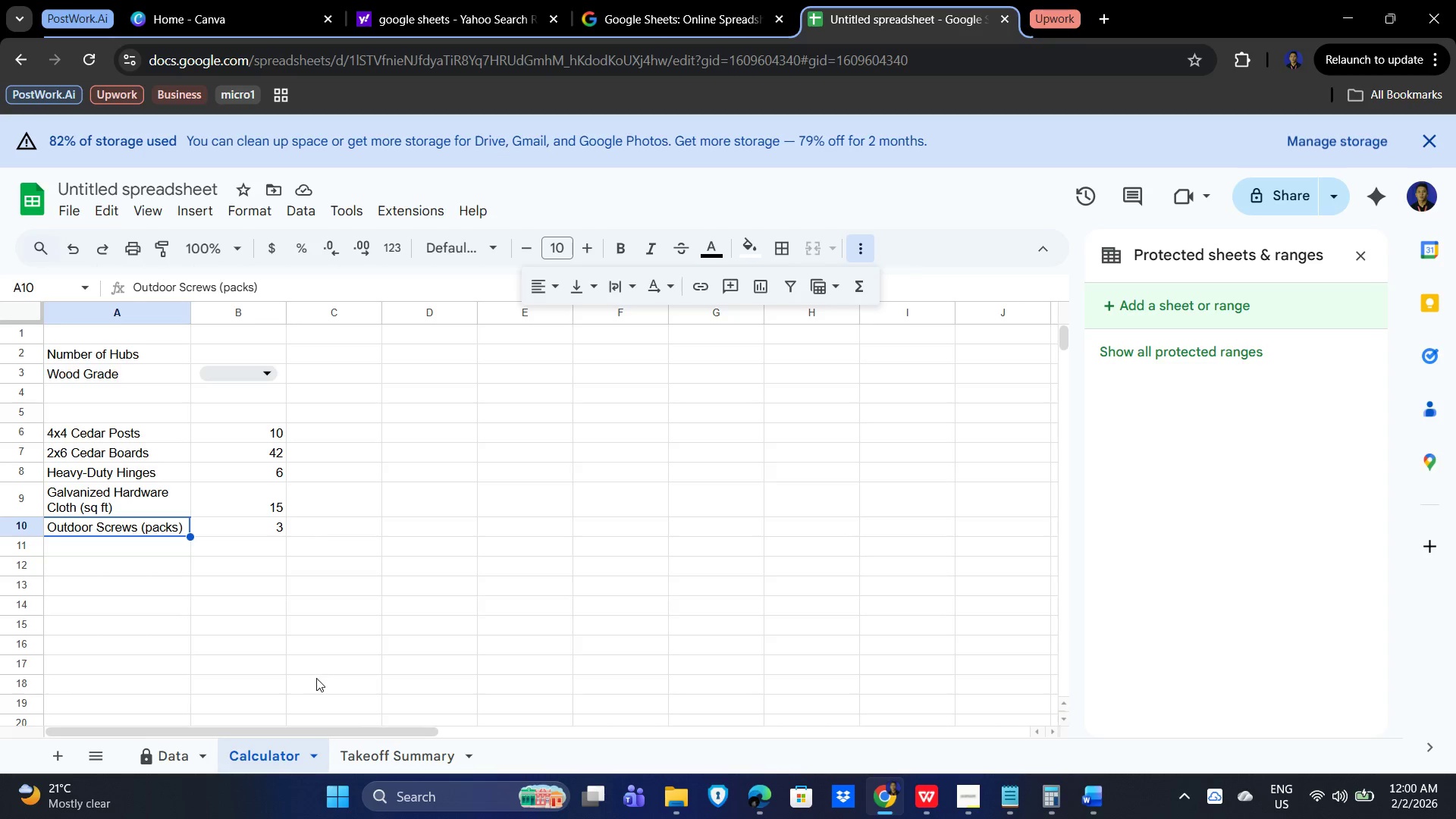 
left_click_drag(start_coordinate=[400, 444], to_coordinate=[400, 448])
 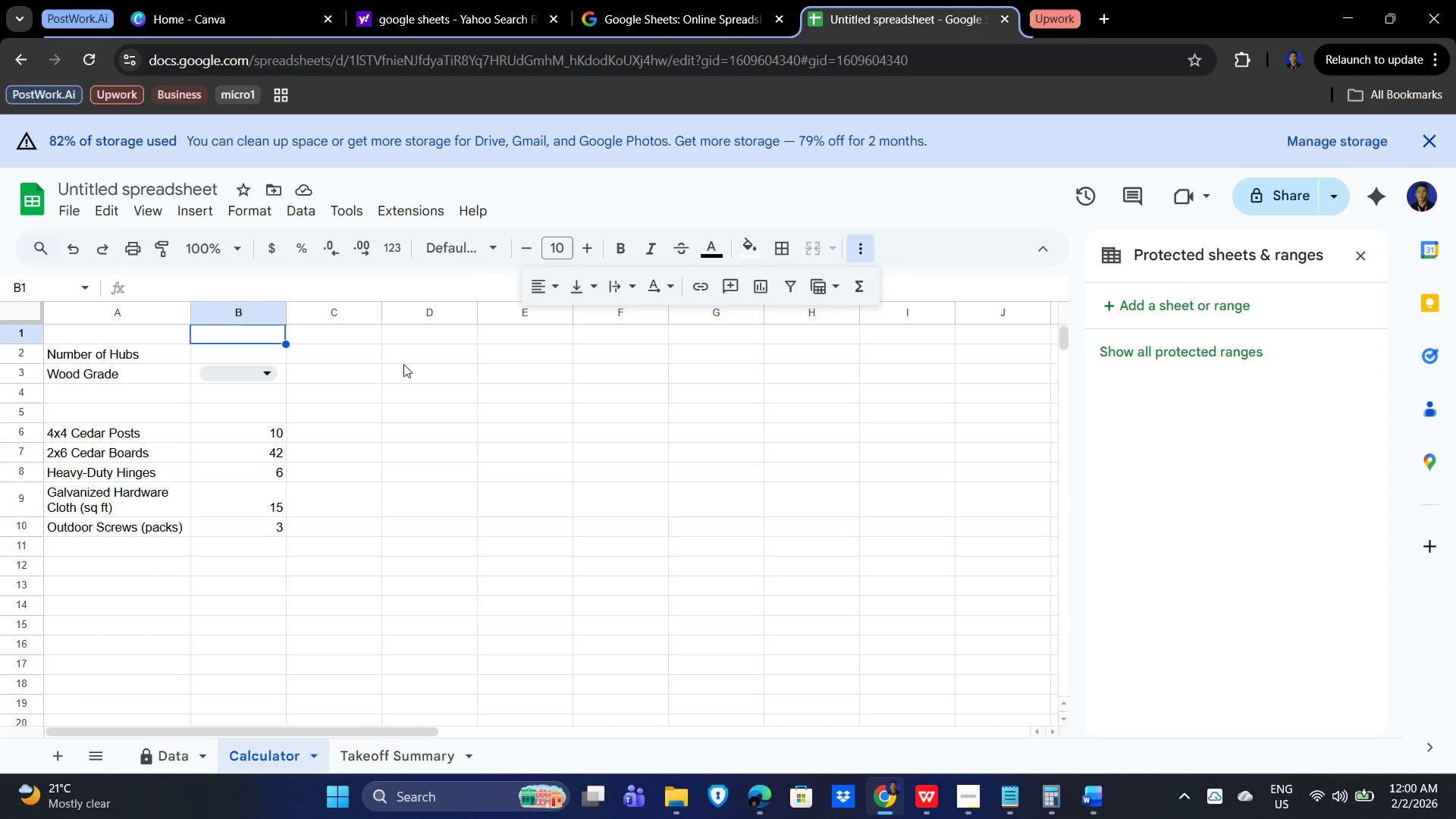 
left_click([375, 439])
 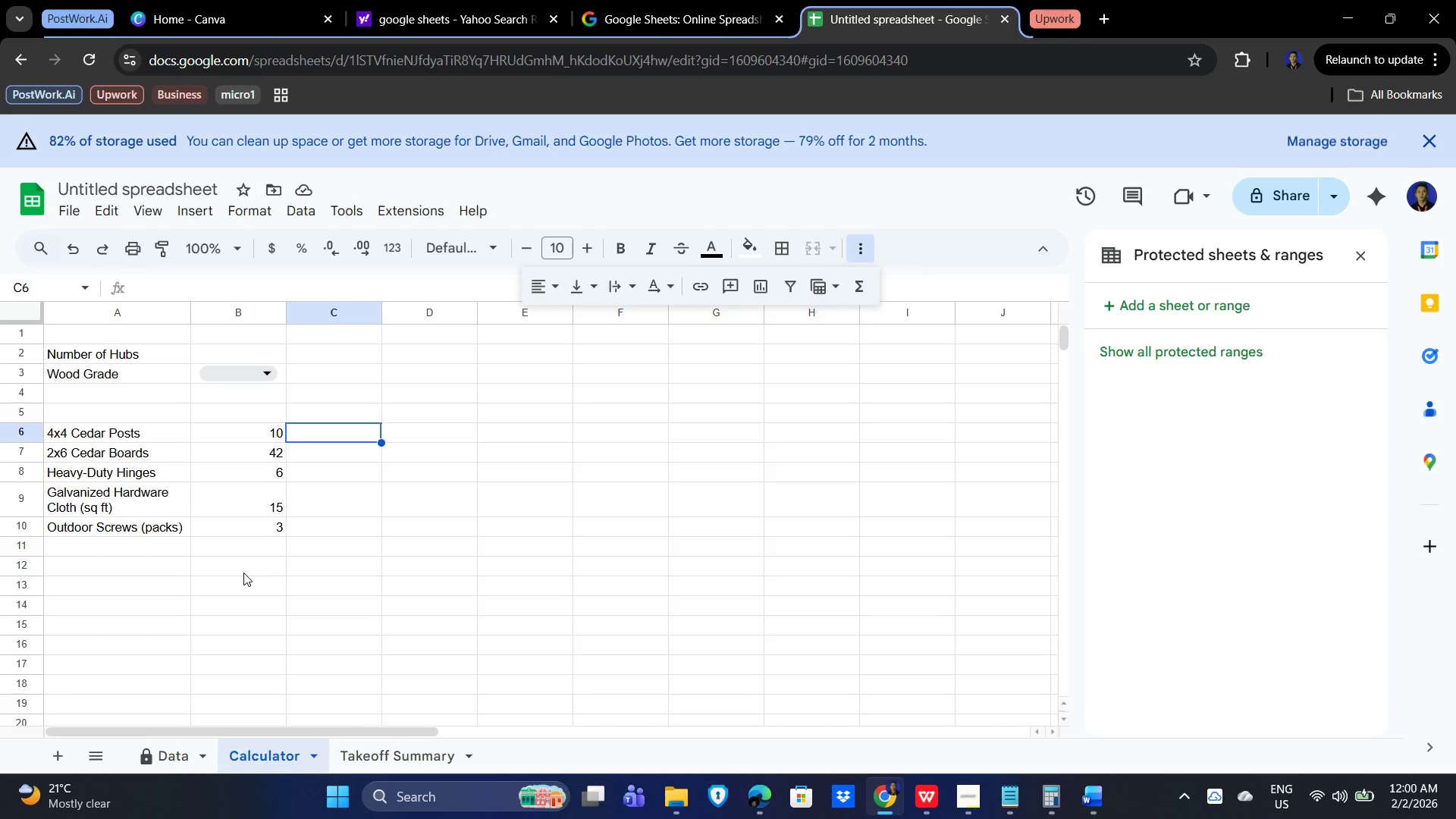 
wait(5.58)
 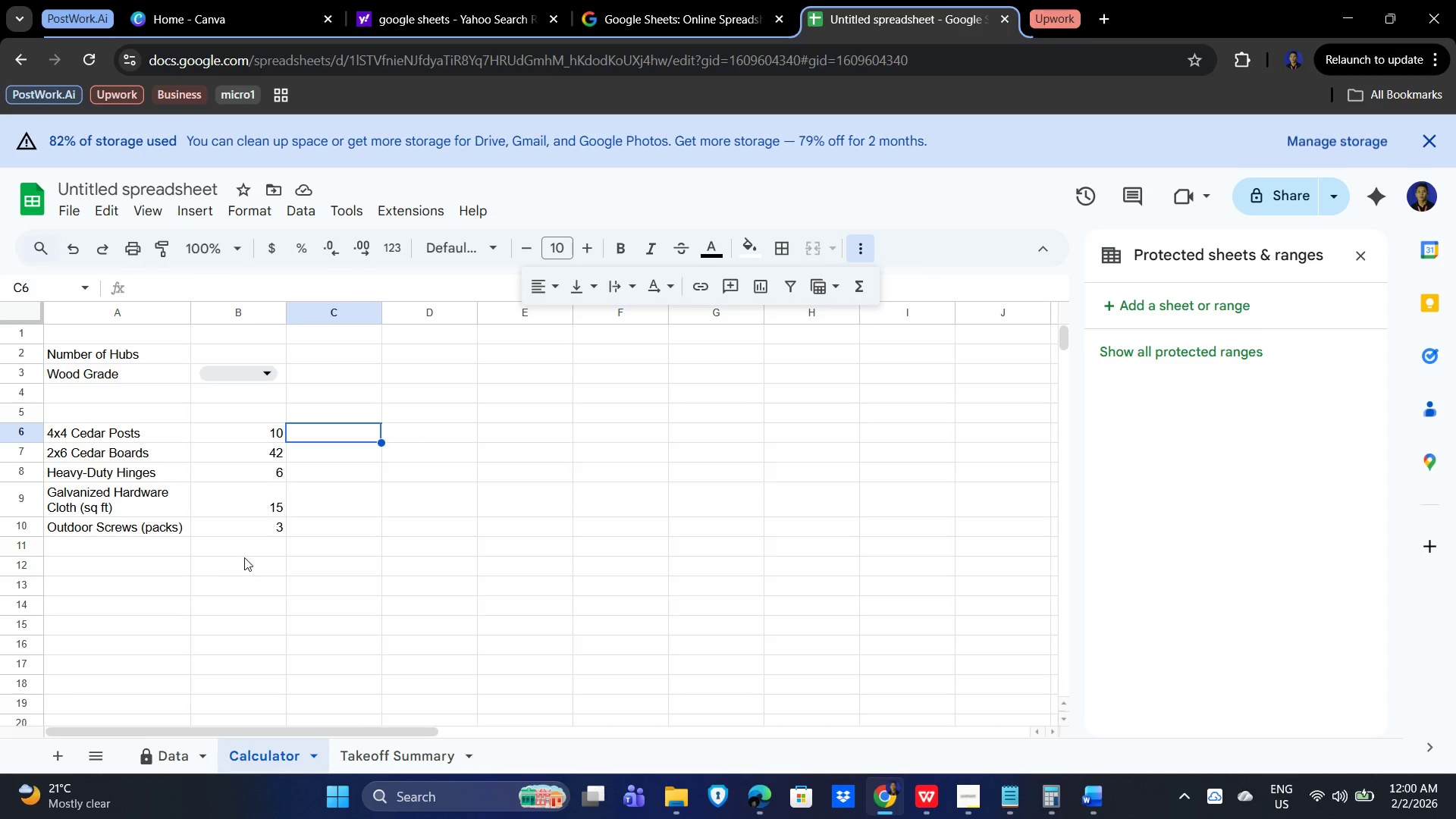 
double_click([357, 347])
 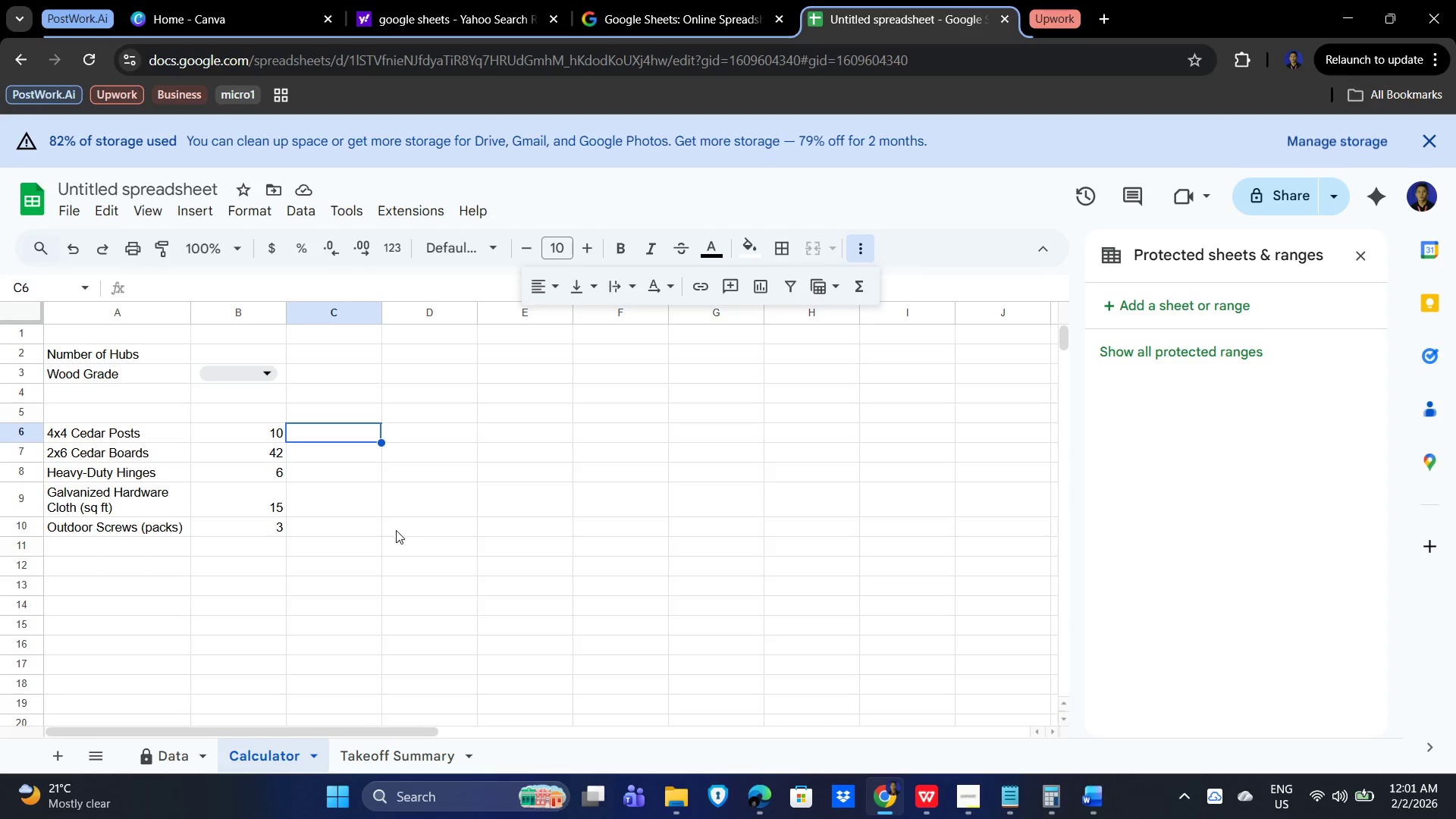 
wait(42.78)
 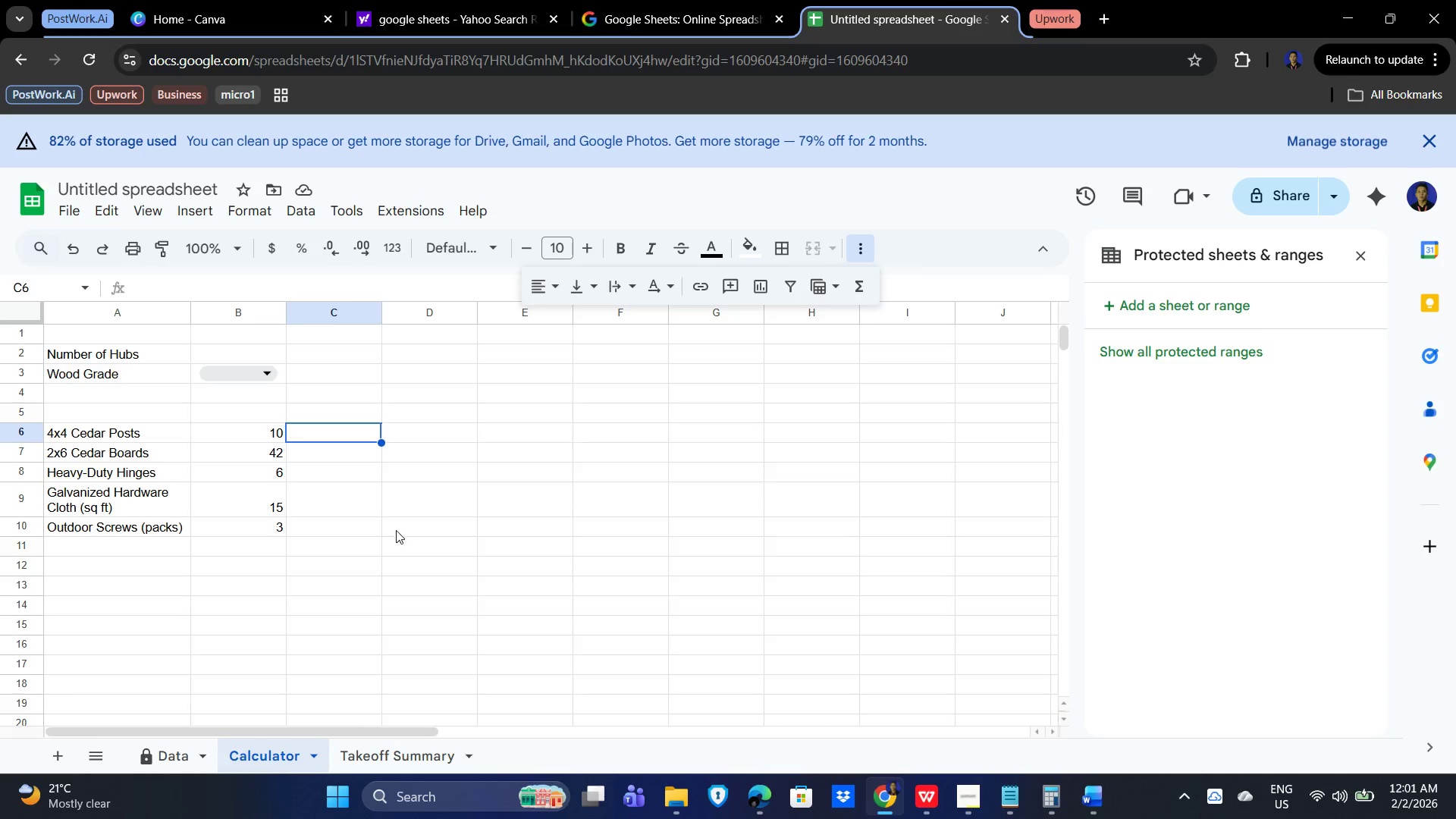 
type(=qtyperhubcell)
key(Backspace)
key(Backspace)
key(Backspace)
key(Backspace)
key(Backspace)
key(Backspace)
 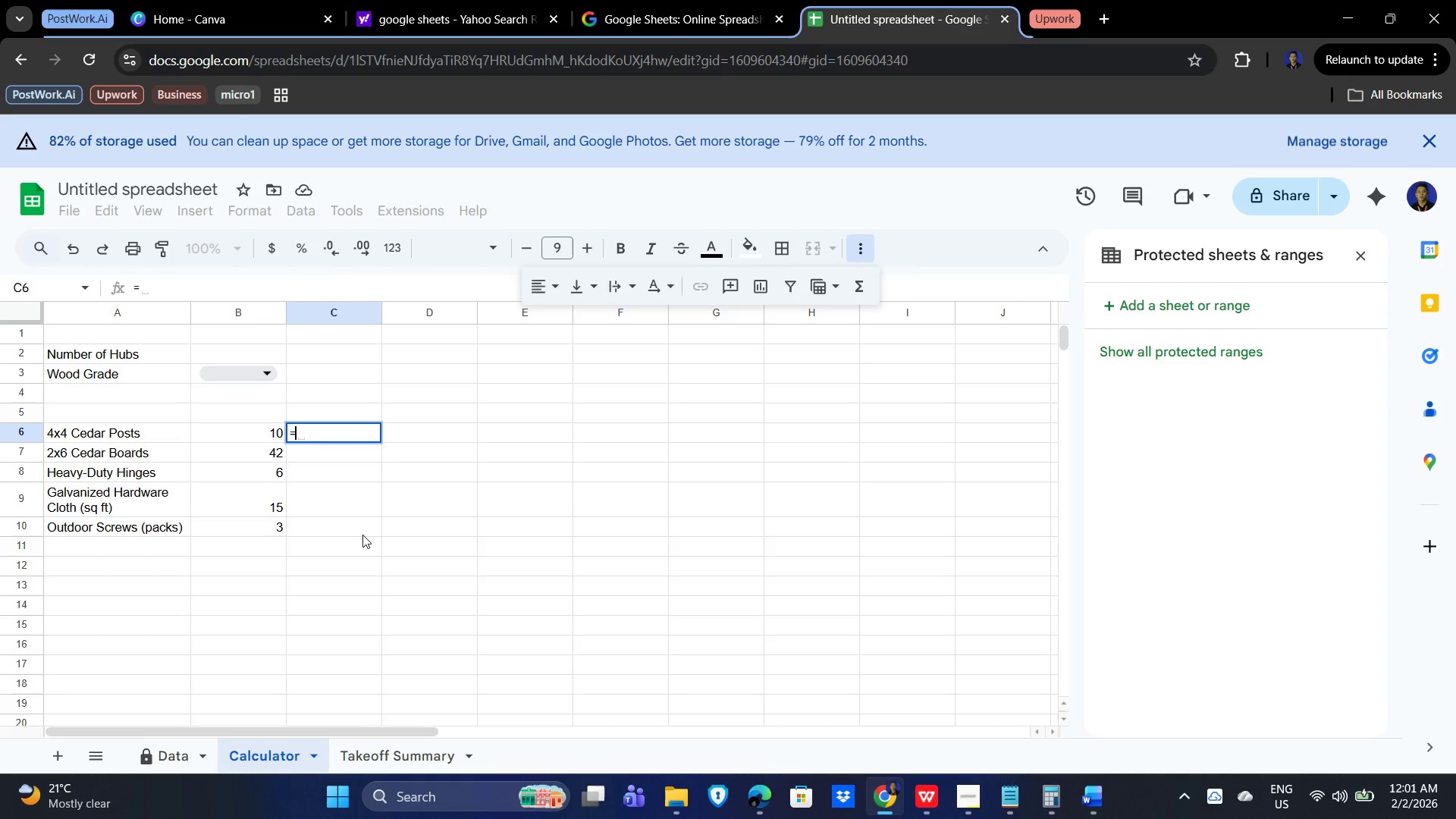 
wait(24.02)
 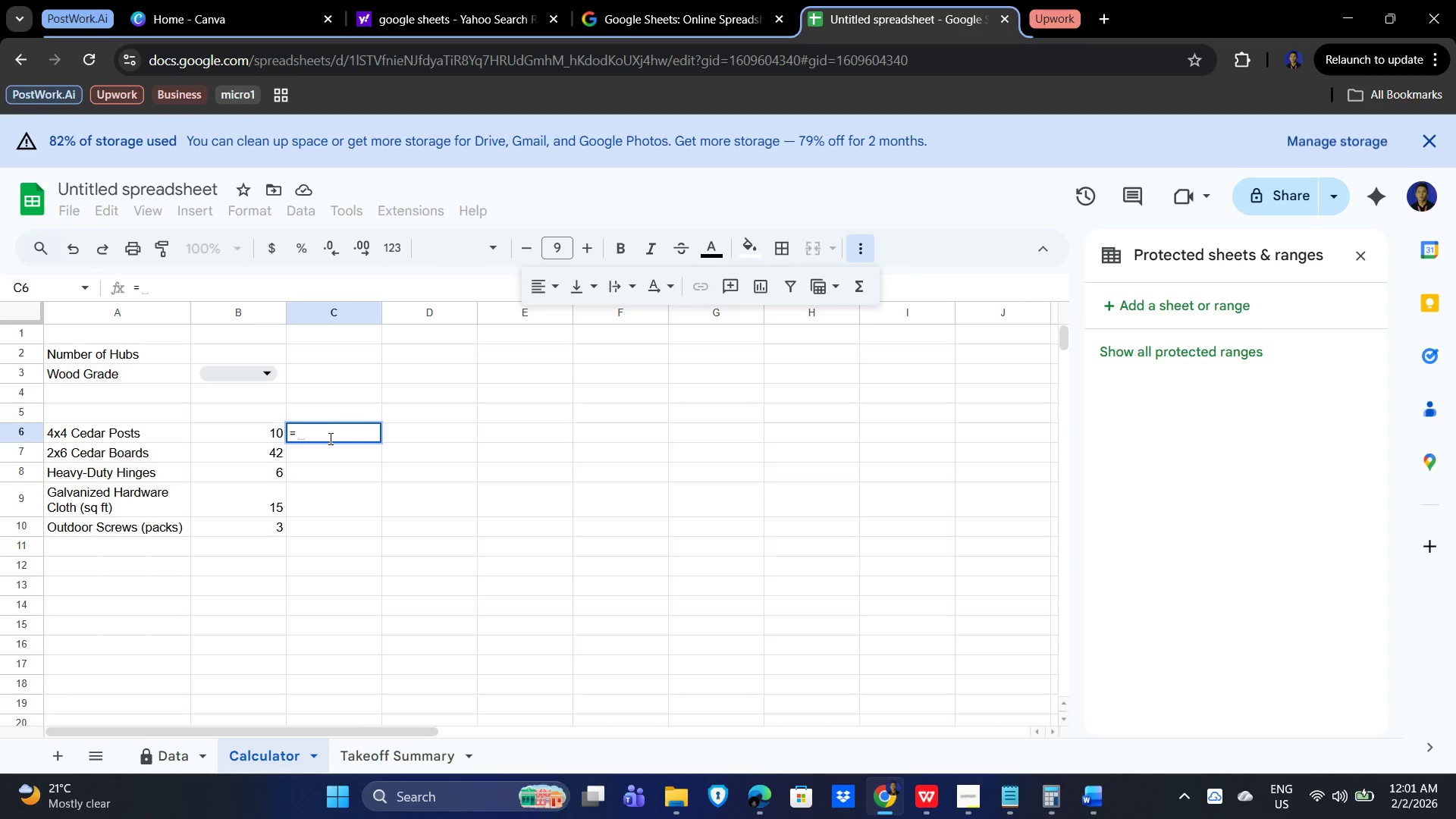 
left_click([255, 436])
 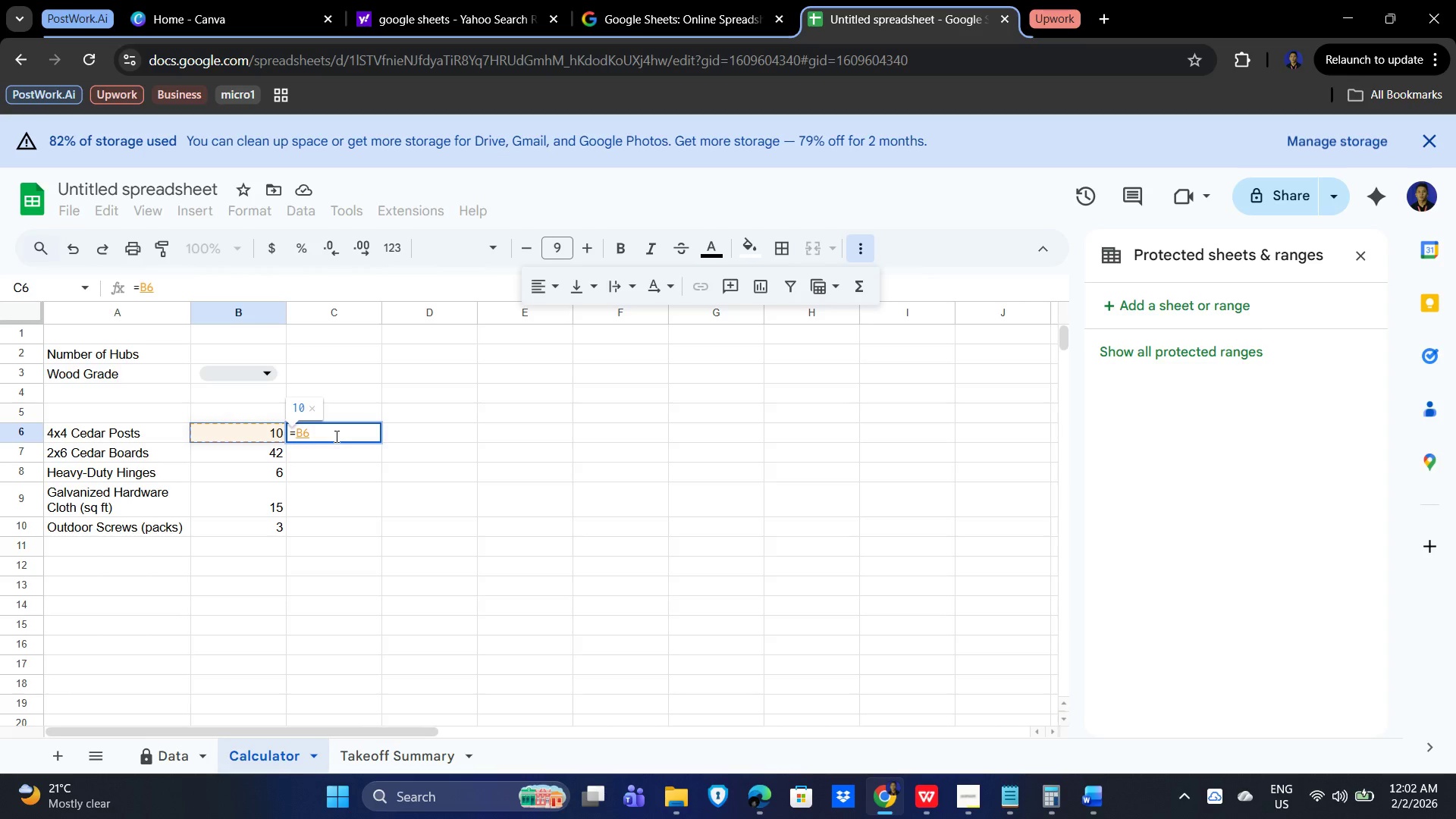 
key(NumpadMultiply)
 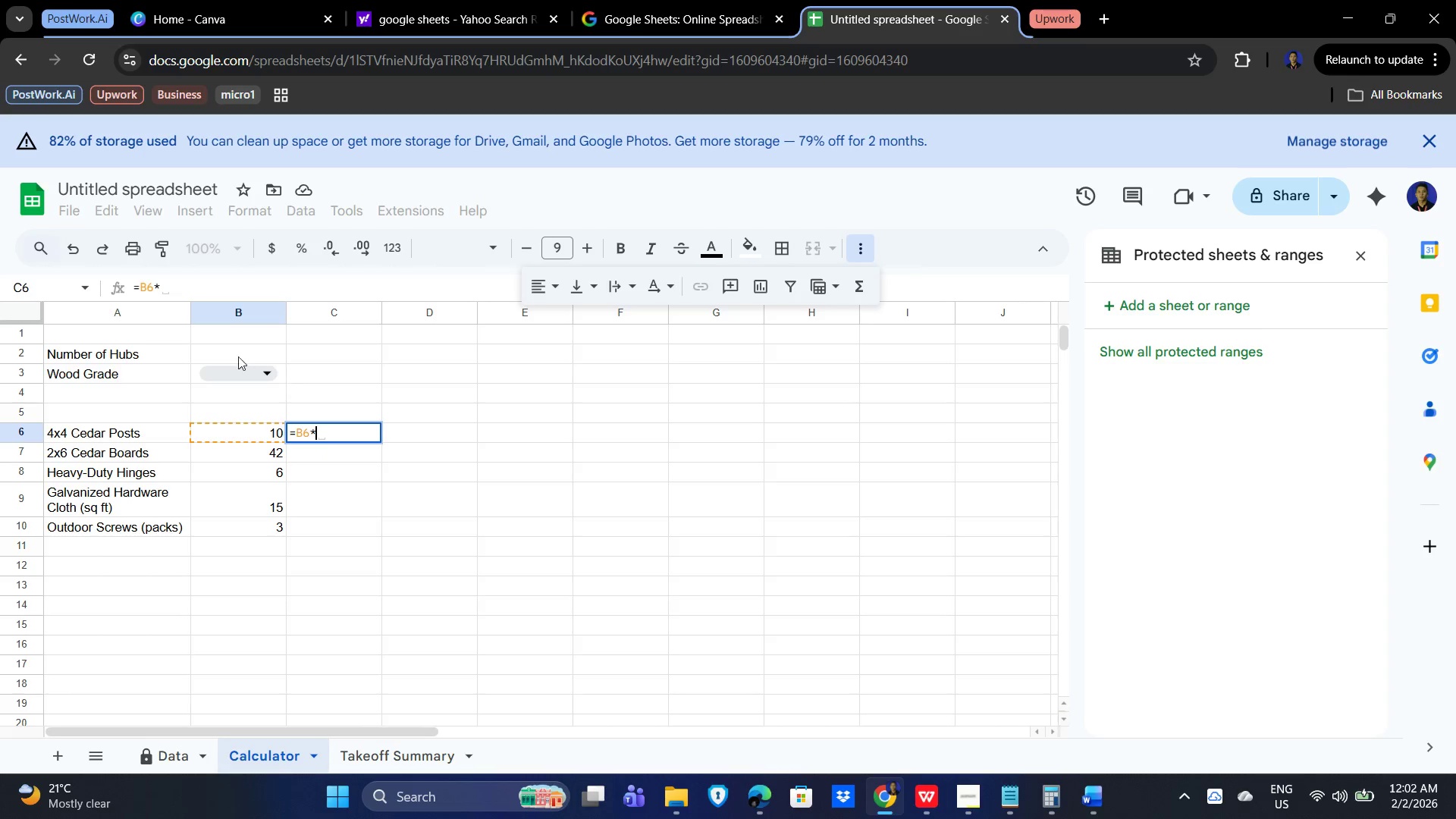 
wait(9.74)
 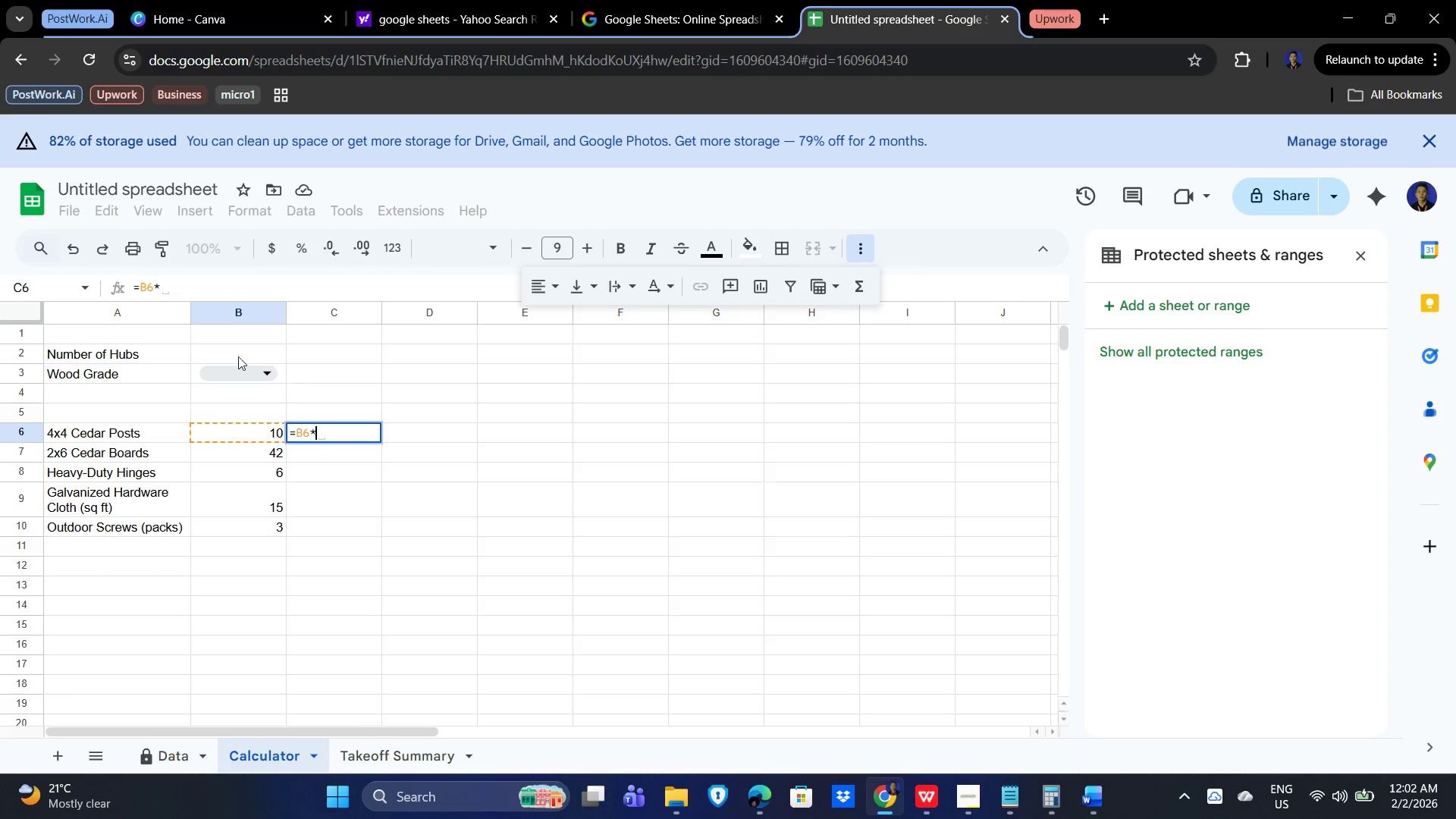 
left_click([266, 355])
 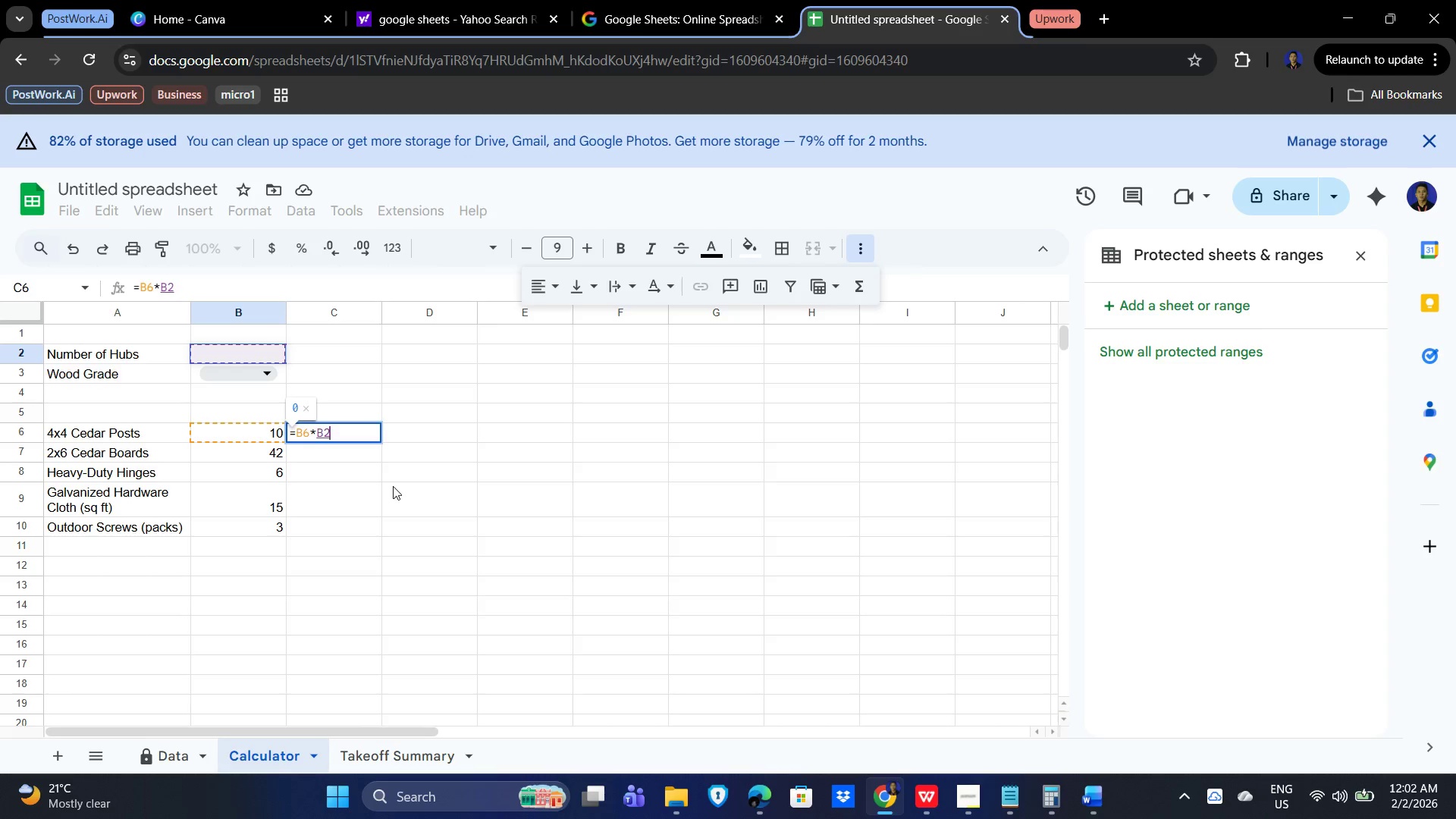 
key(NumpadEnter)
 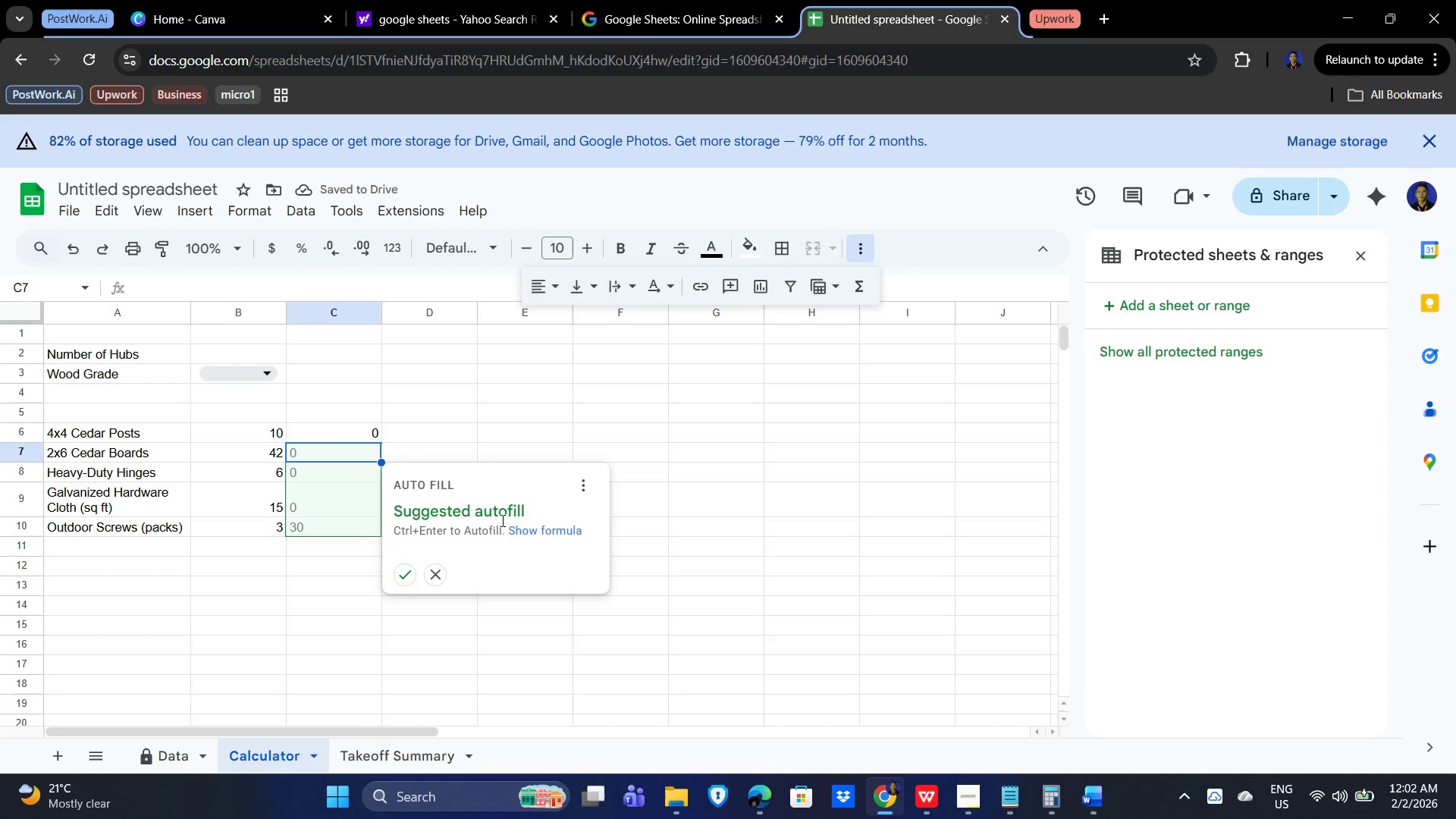 
wait(6.95)
 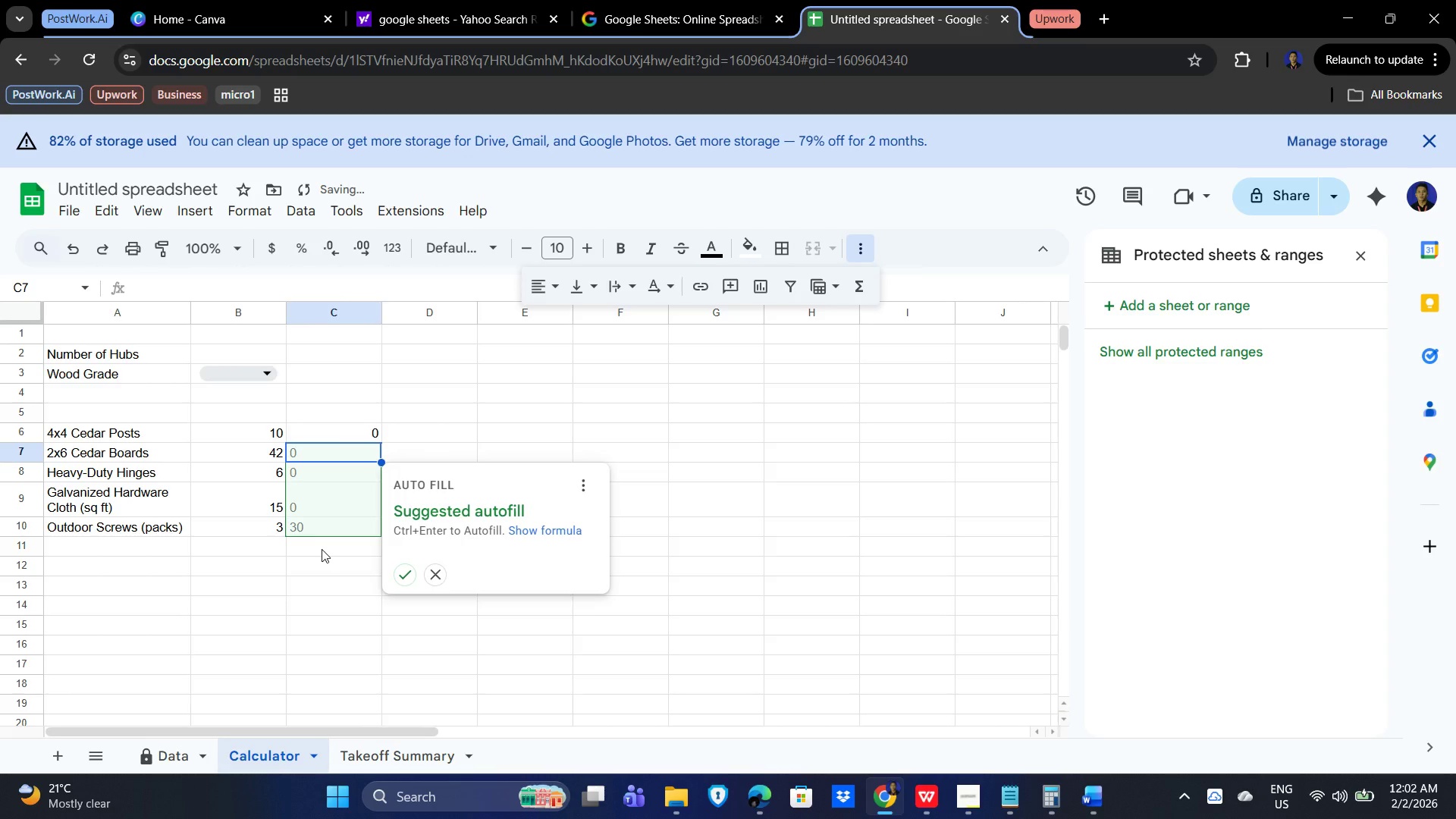 
left_click([407, 578])
 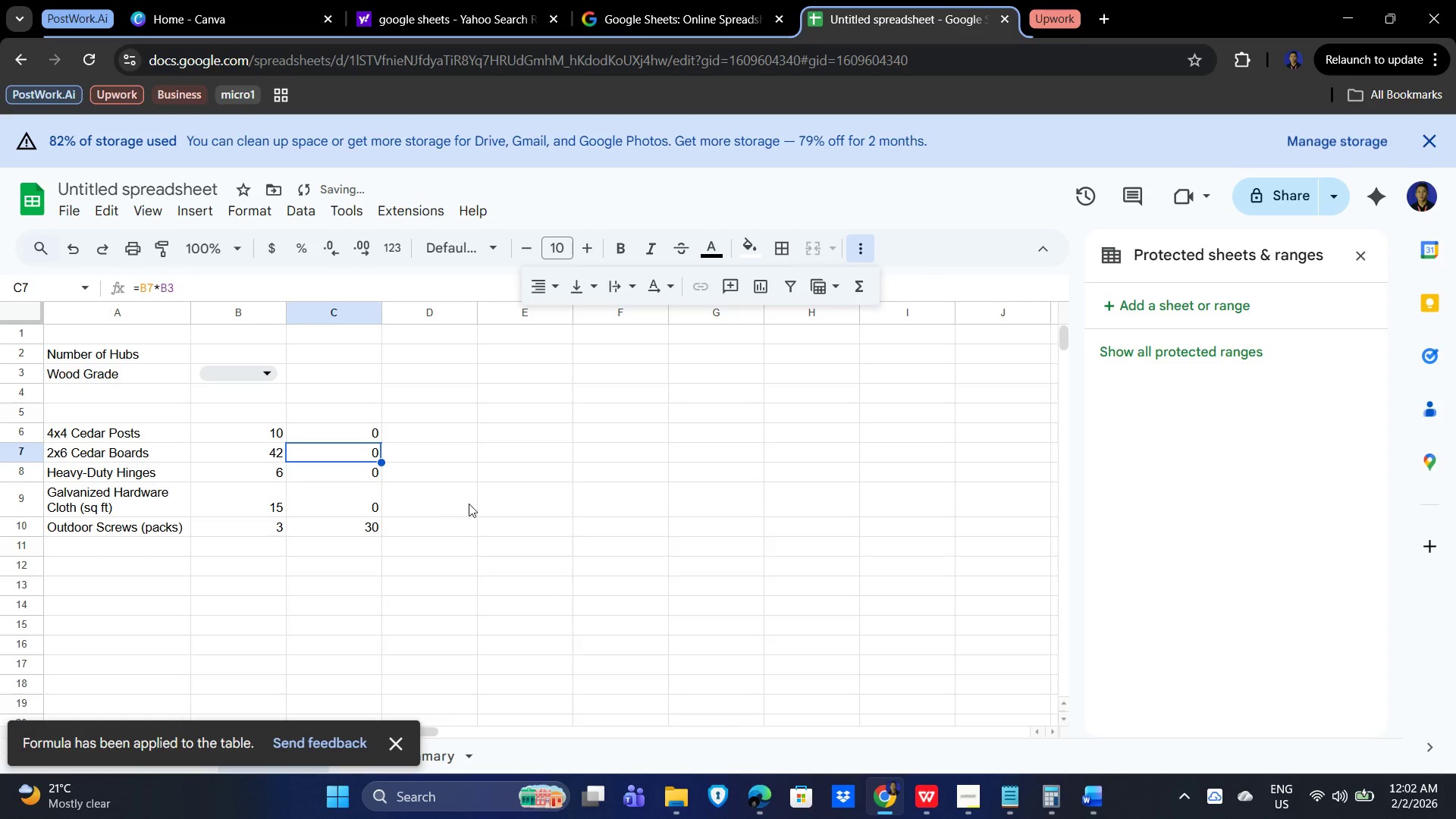 
left_click([475, 502])
 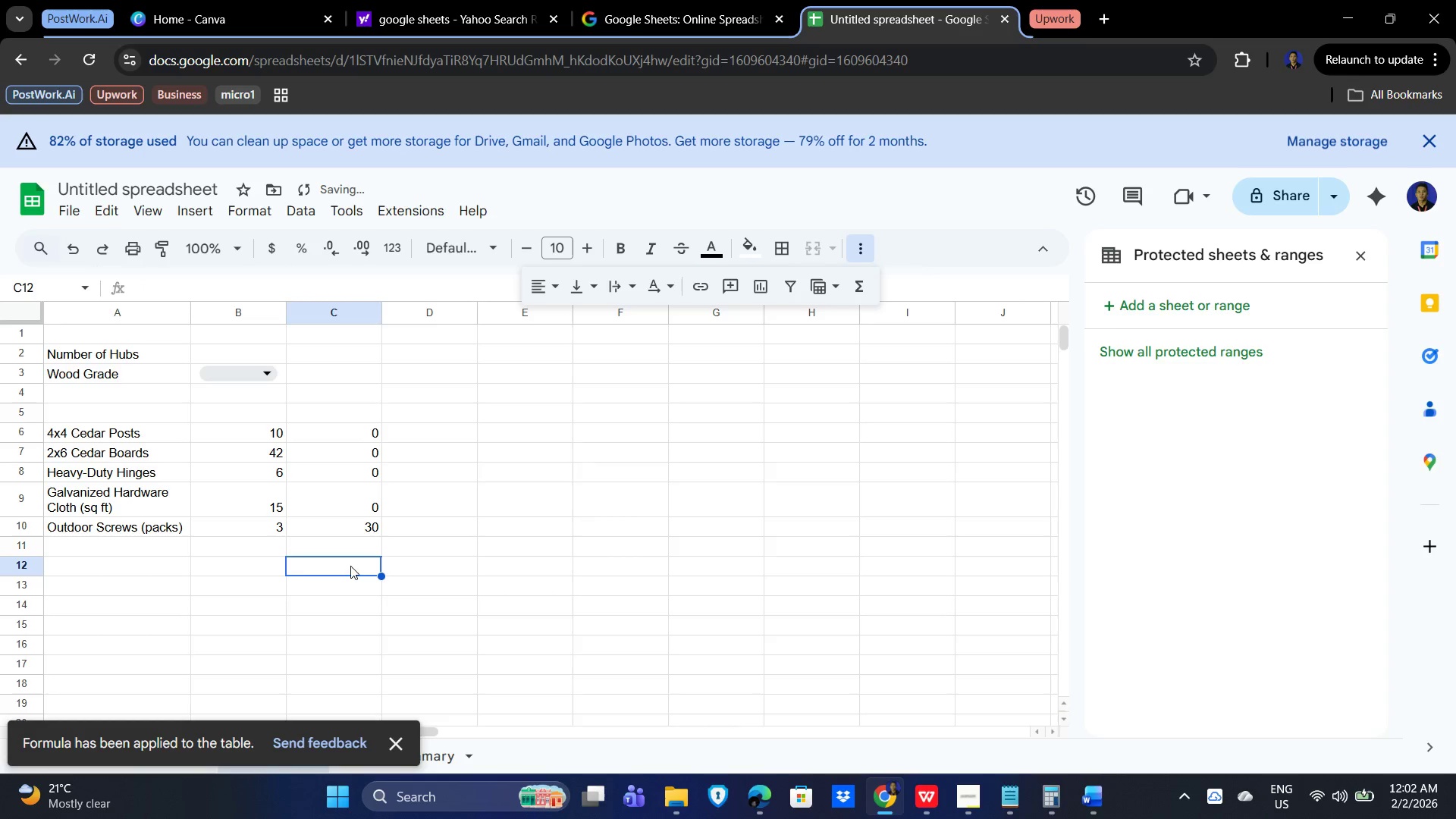 
double_click([299, 566])
 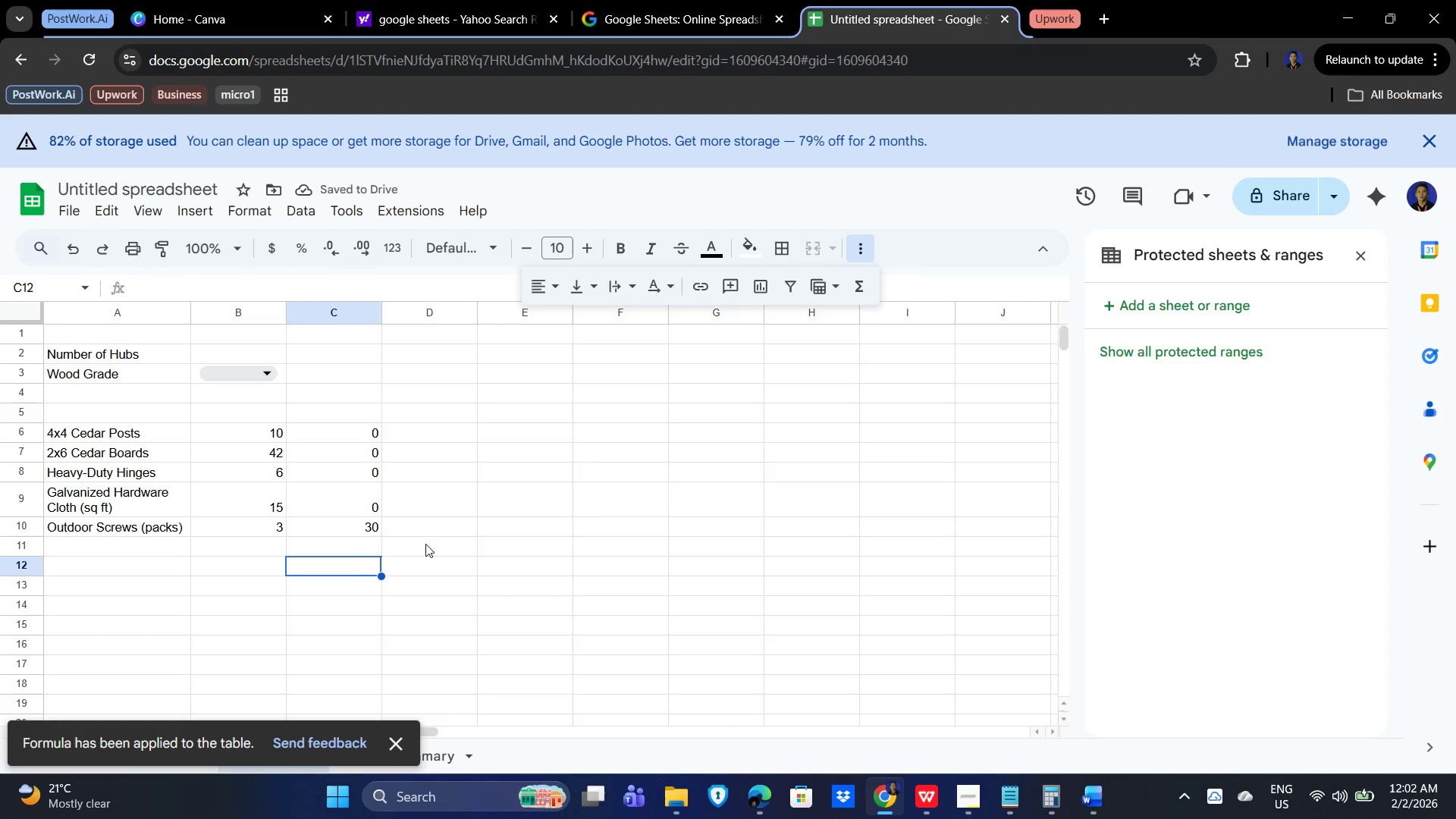 
triple_click([463, 544])
 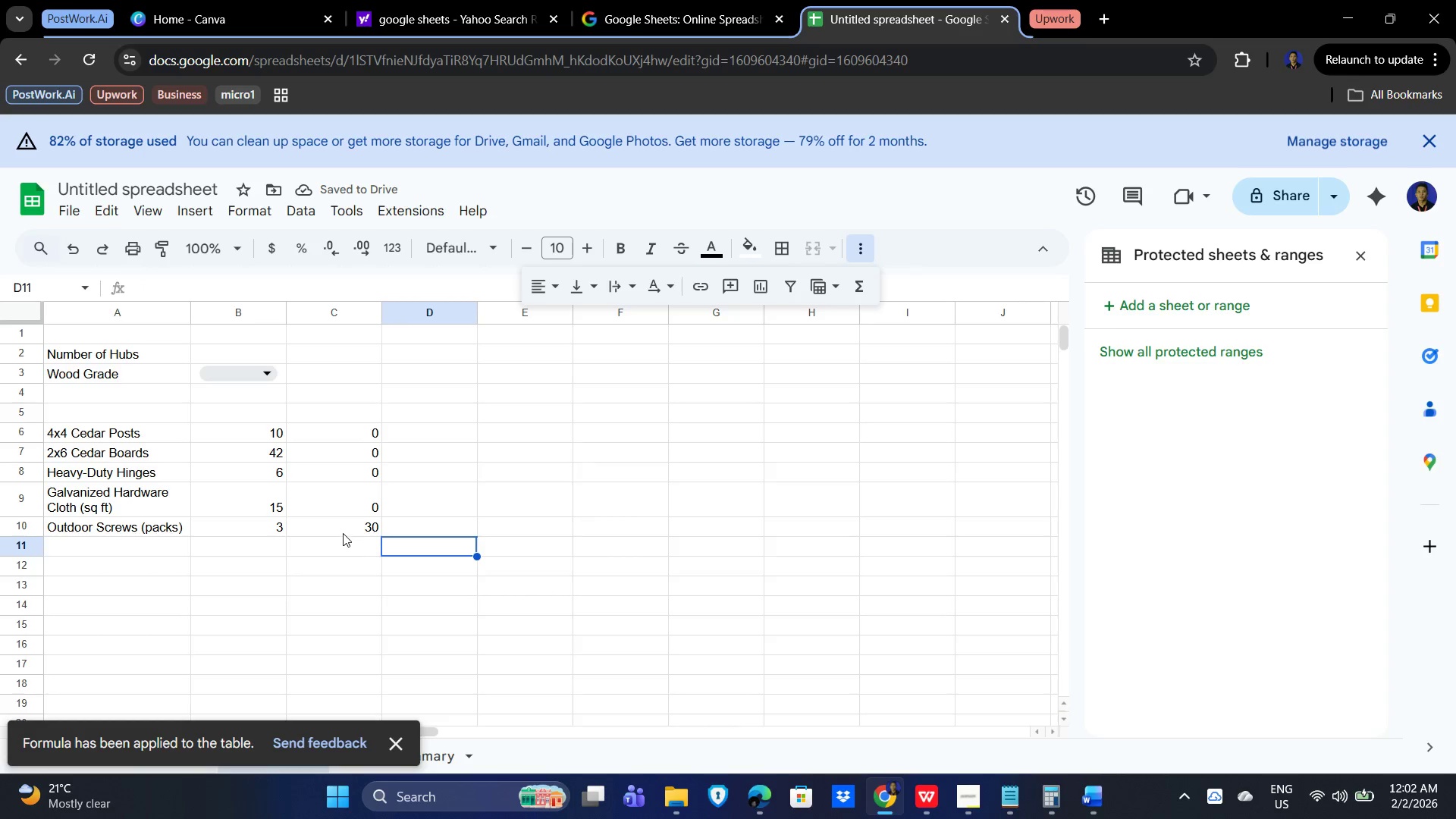 
left_click([342, 526])
 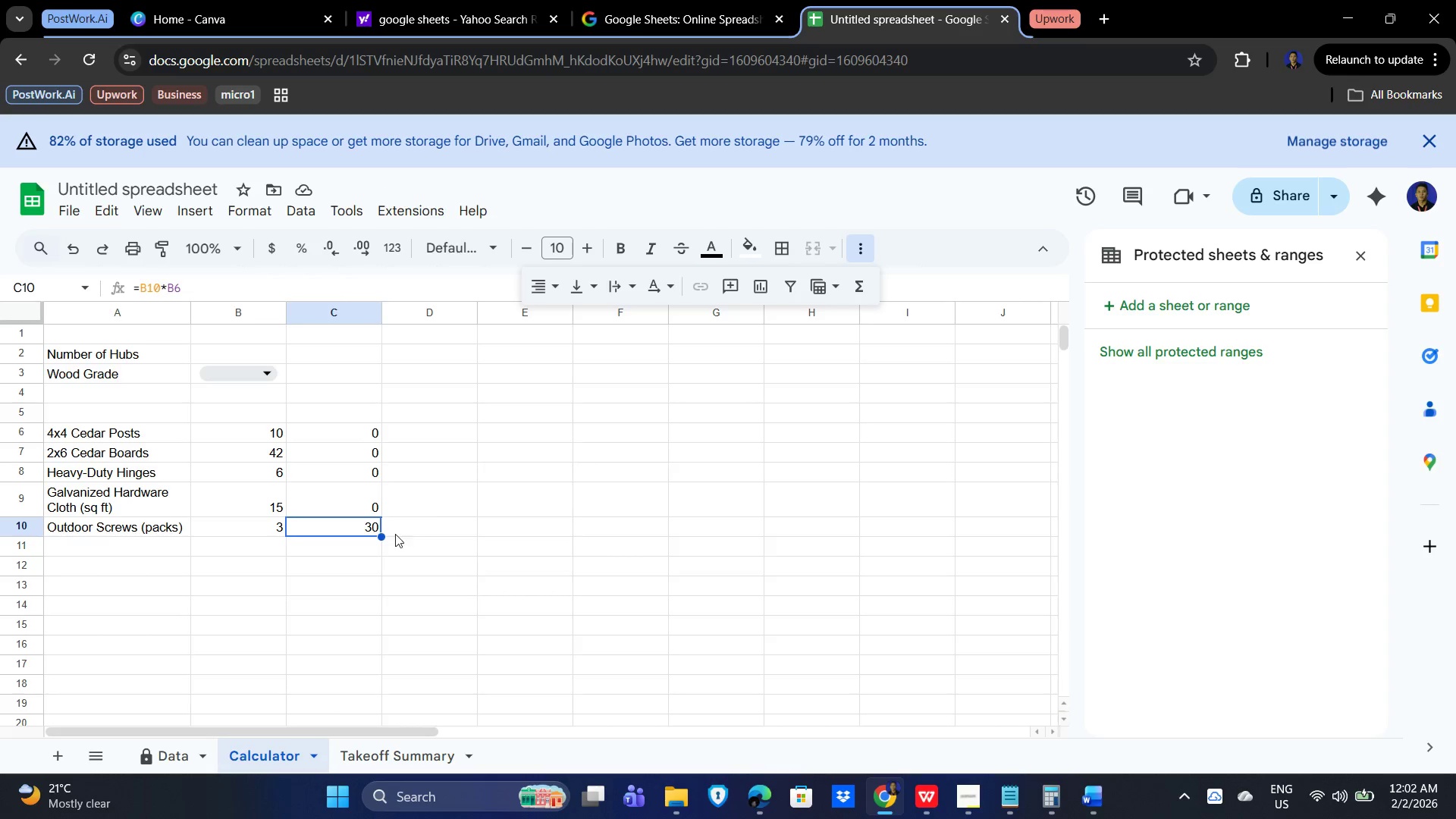 
wait(6.62)
 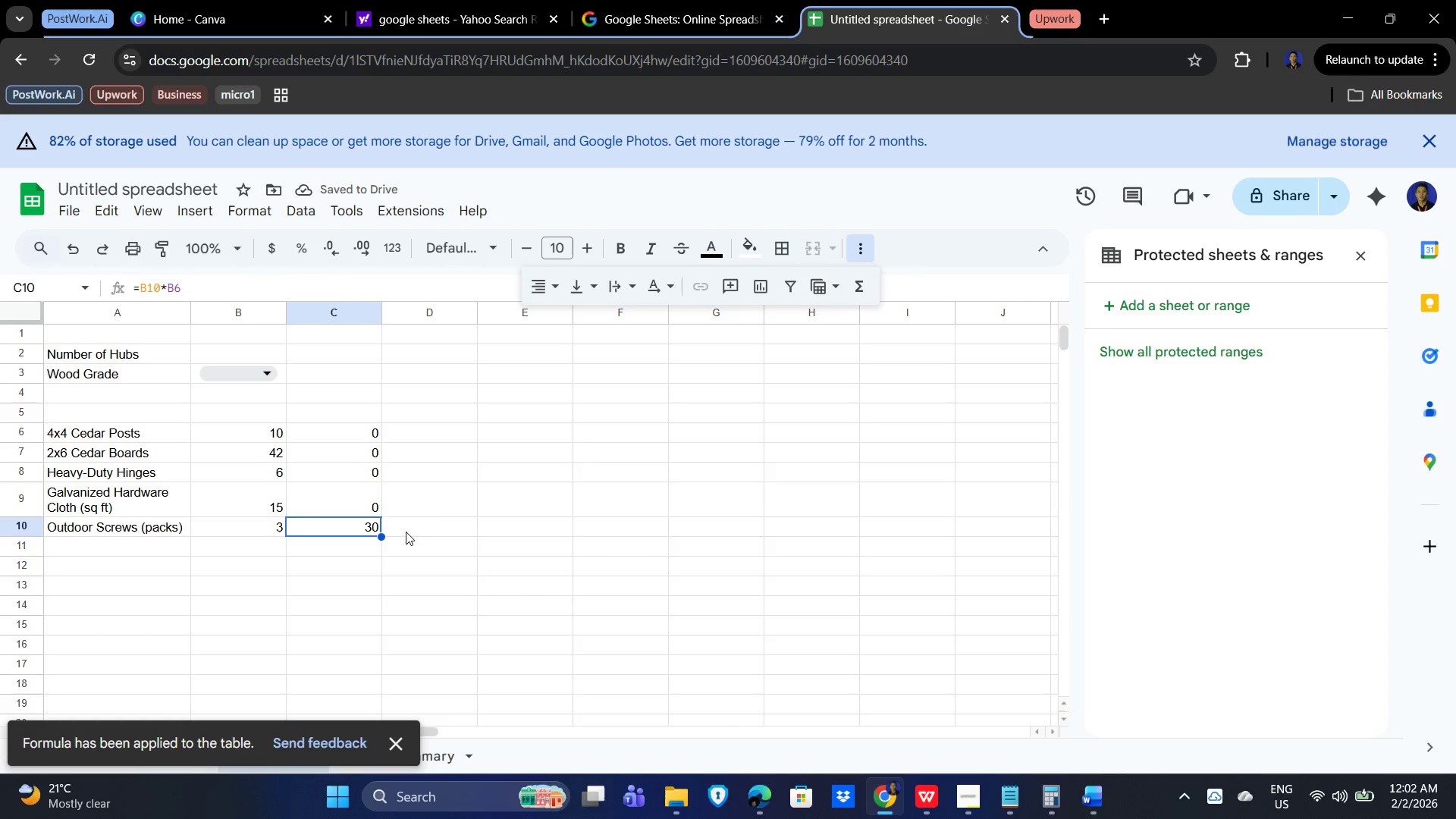 
left_click([350, 433])
 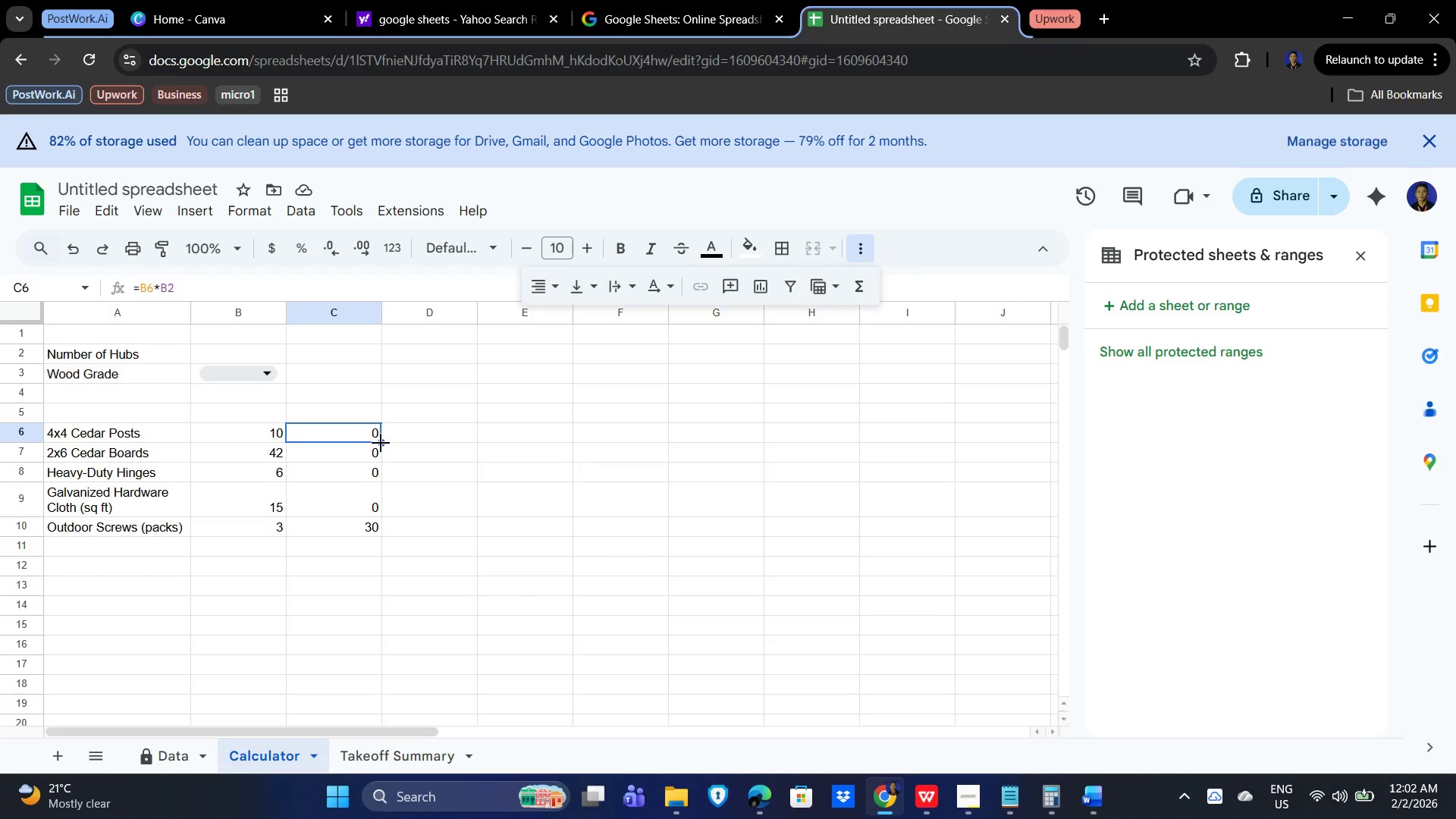 
left_click_drag(start_coordinate=[381, 443], to_coordinate=[391, 529])
 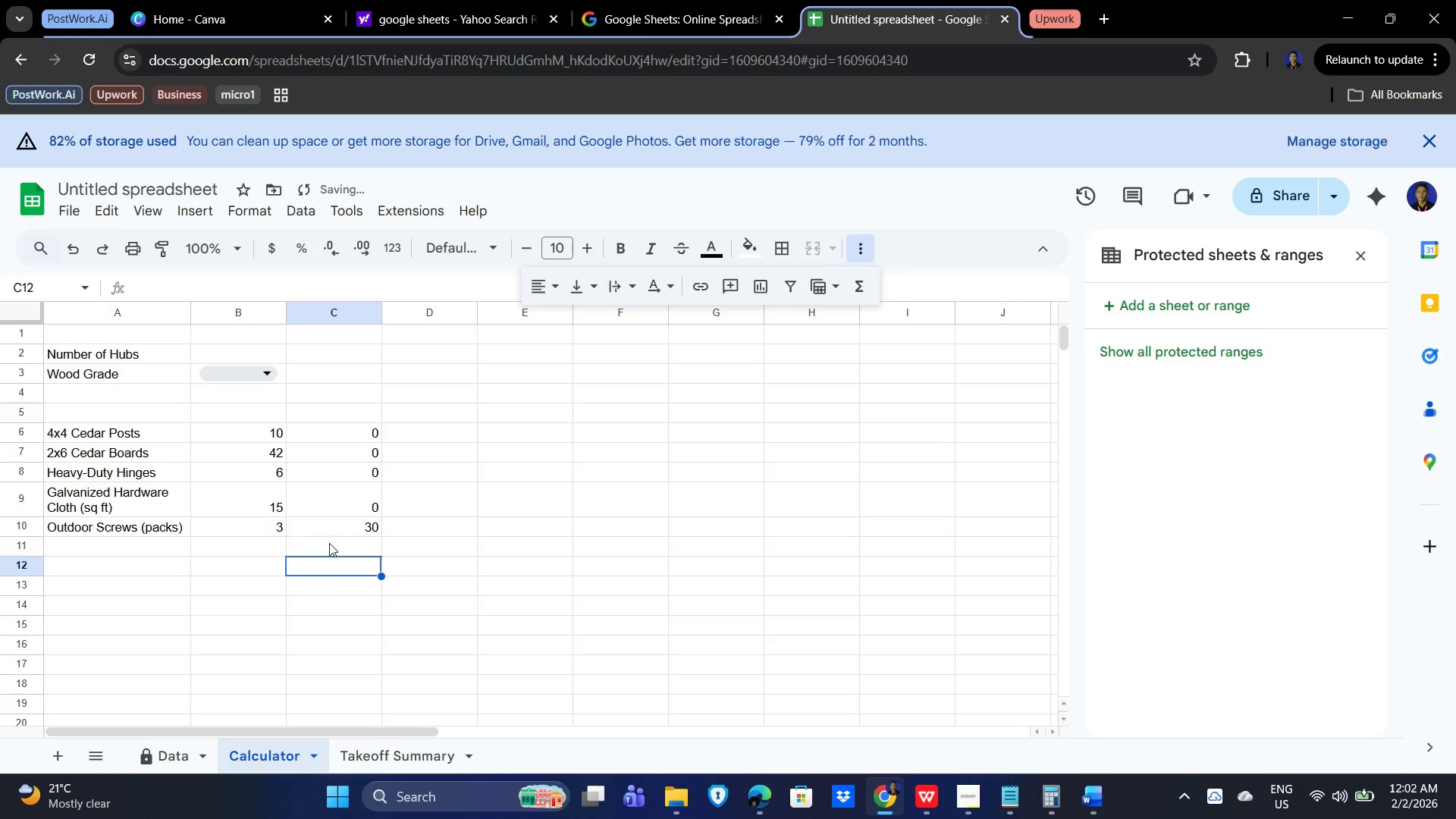 
left_click([336, 533])
 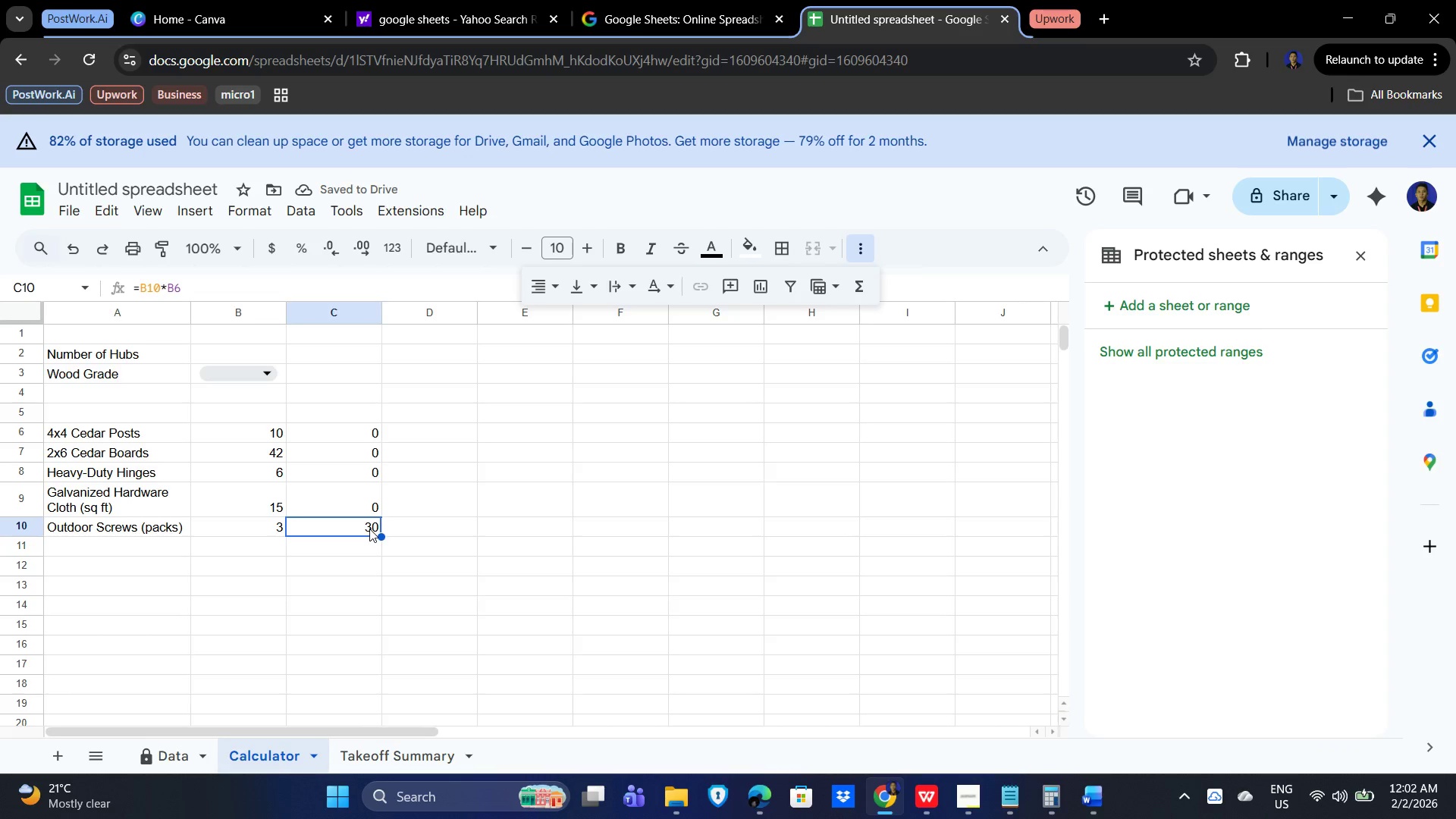 
wait(5.14)
 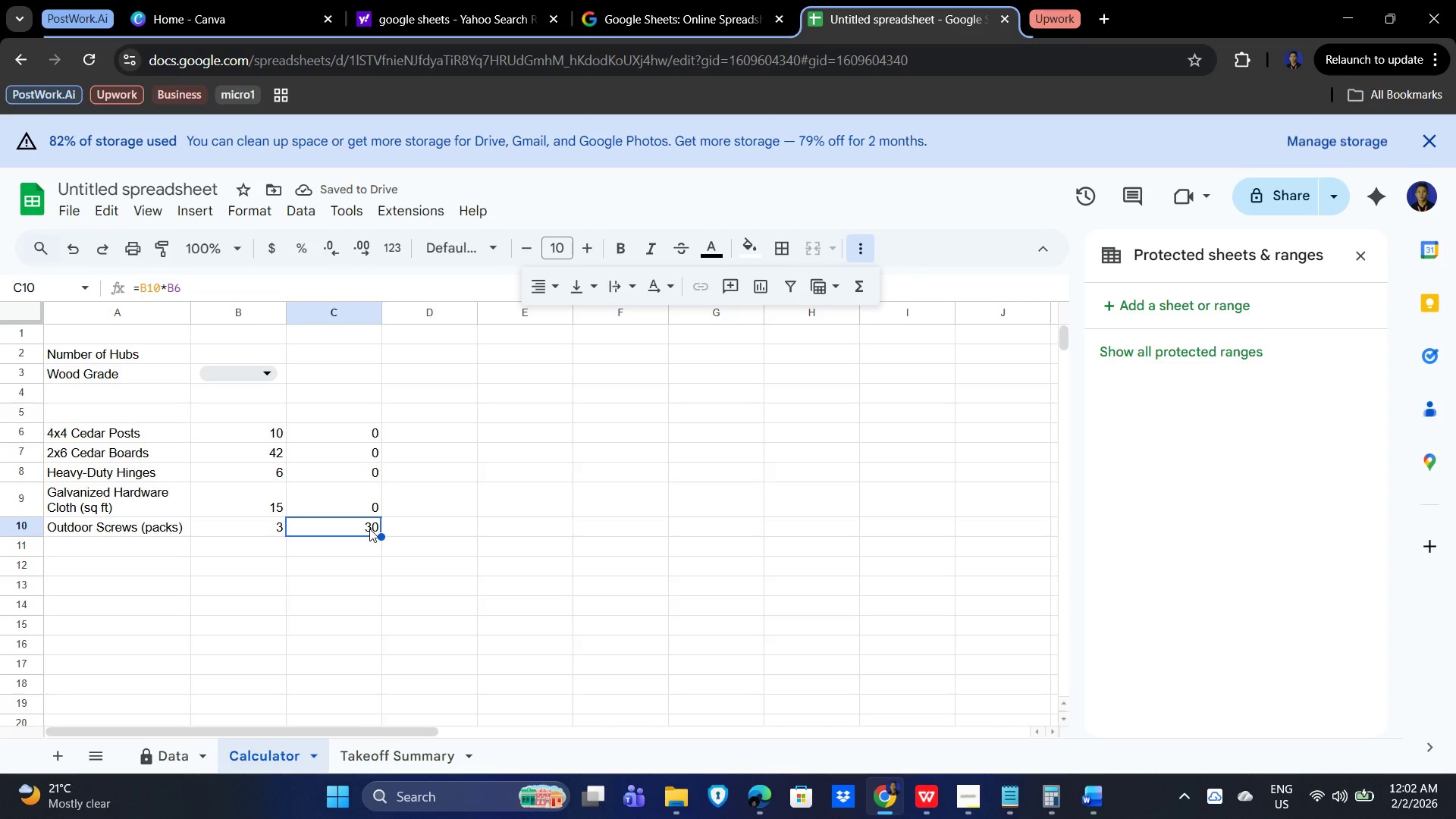 
left_click([366, 435])
 